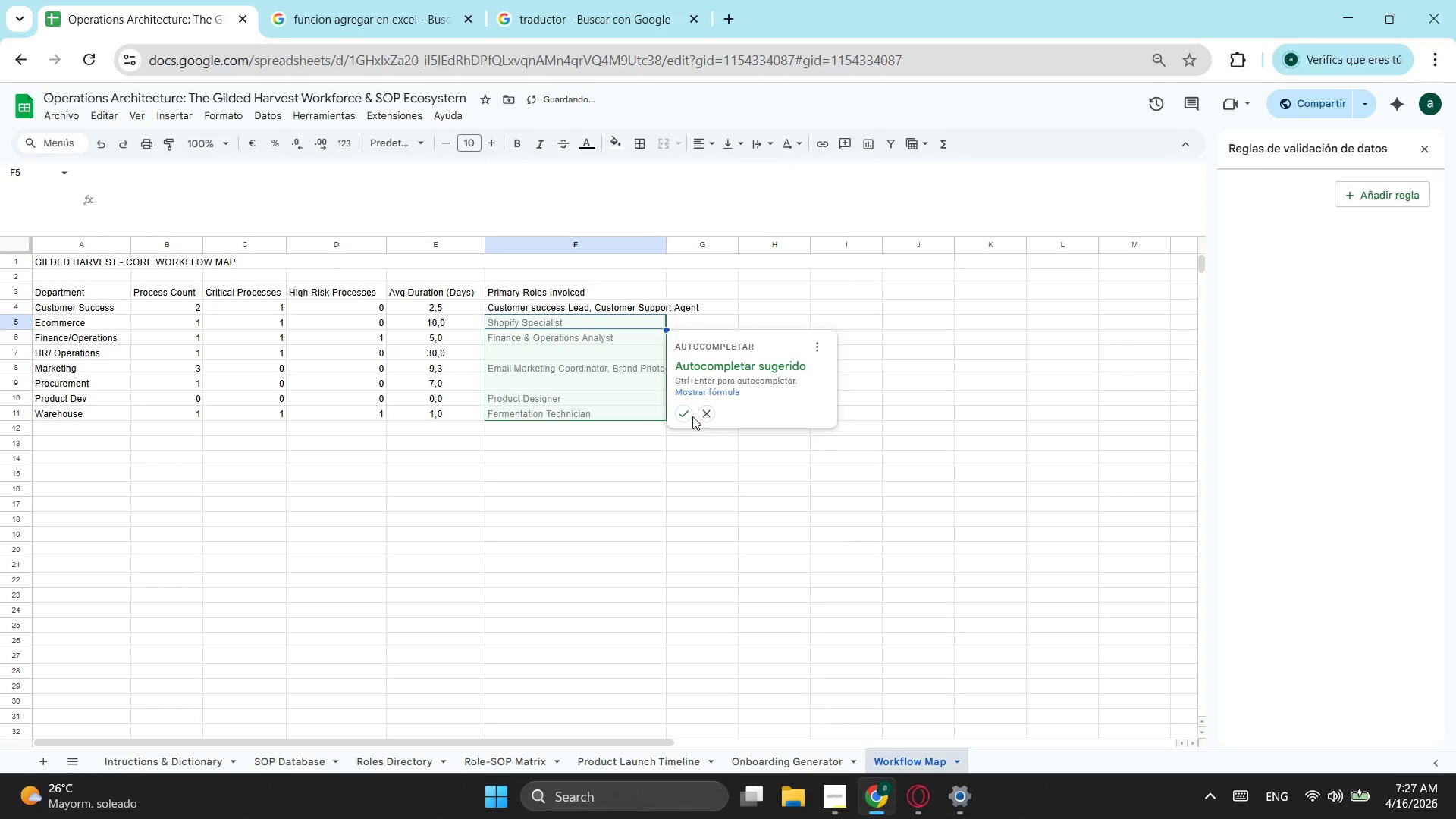 
left_click([691, 412])
 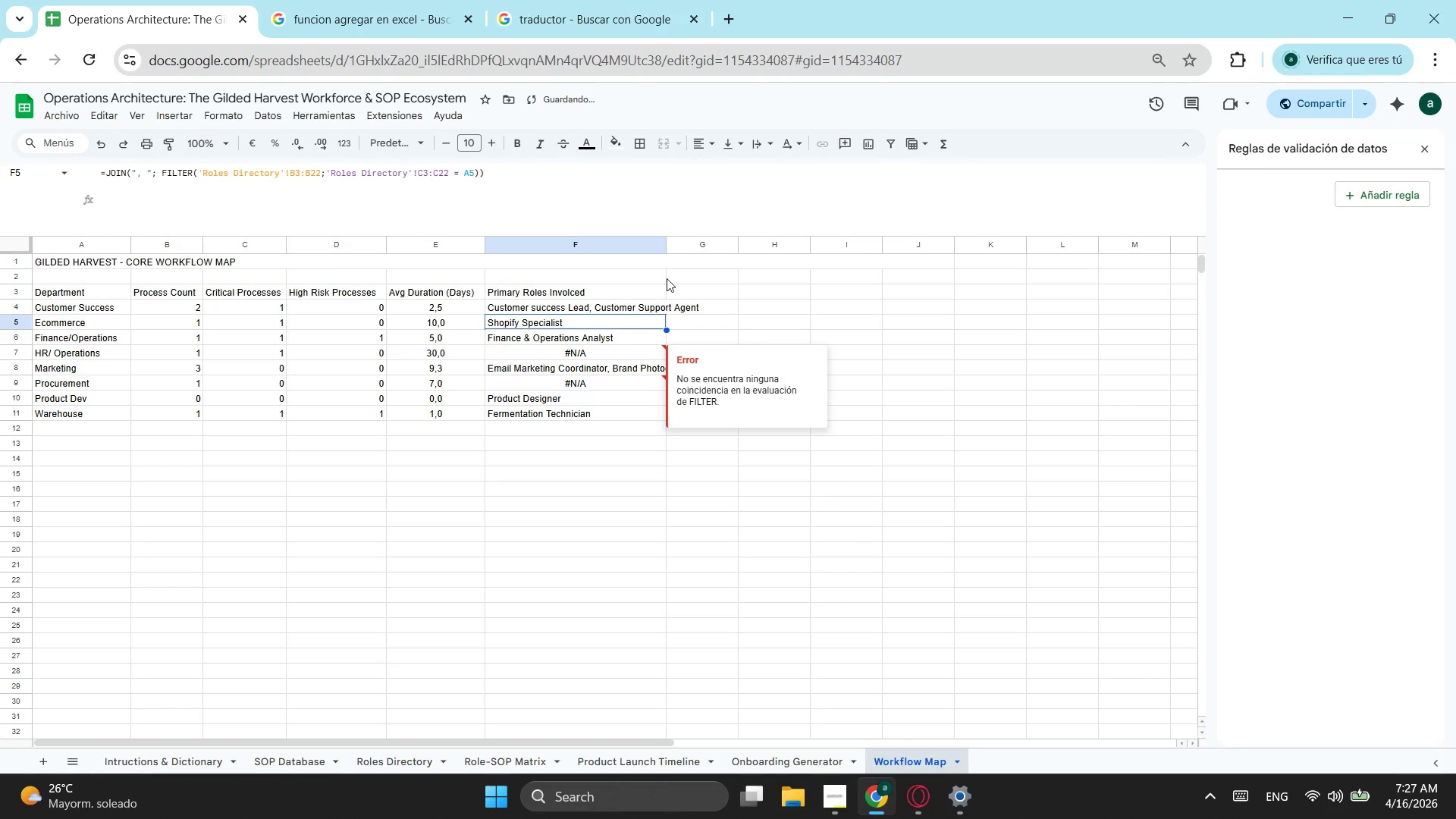 
left_click_drag(start_coordinate=[668, 244], to_coordinate=[709, 237])
 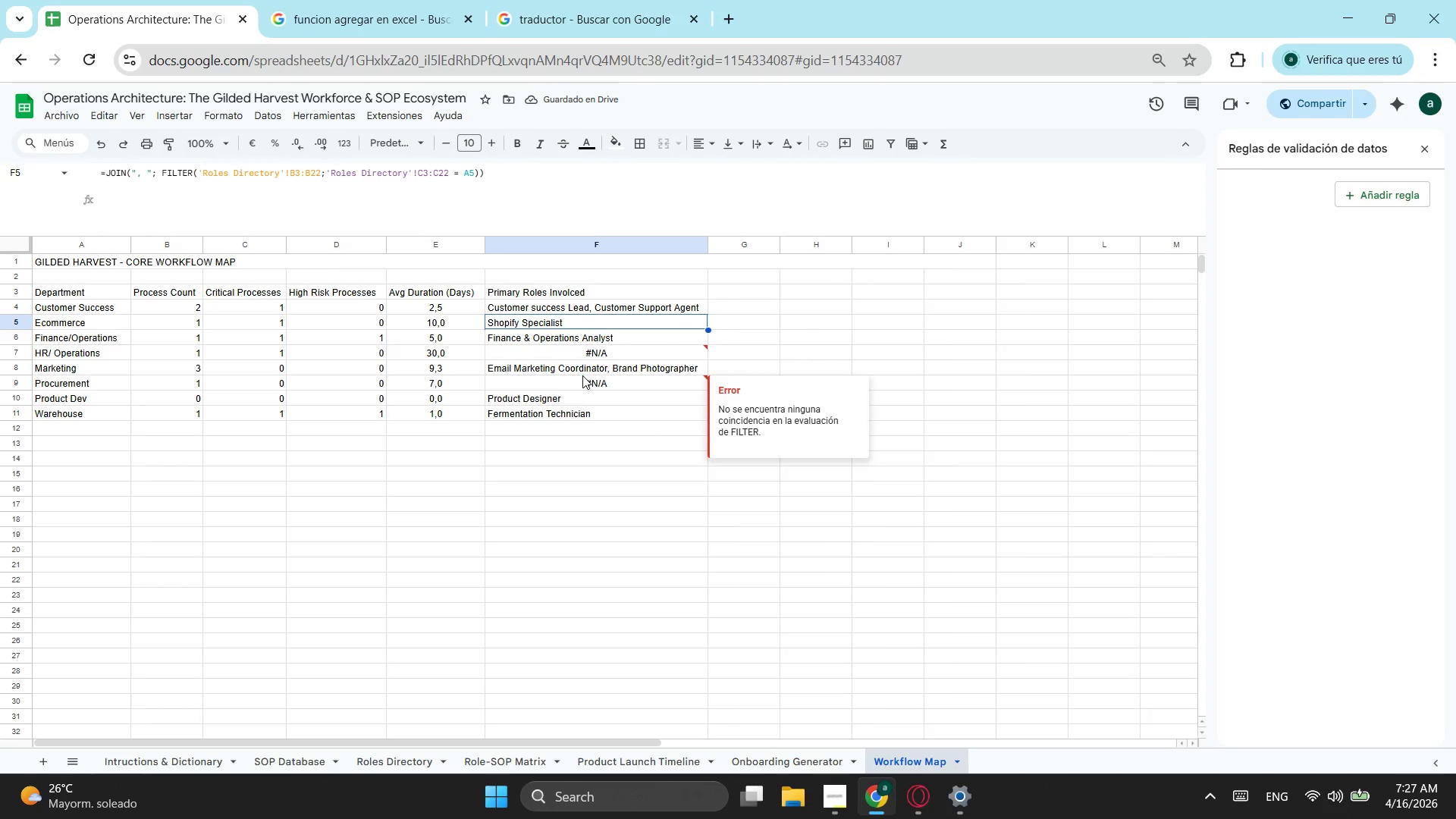 
left_click([748, 353])
 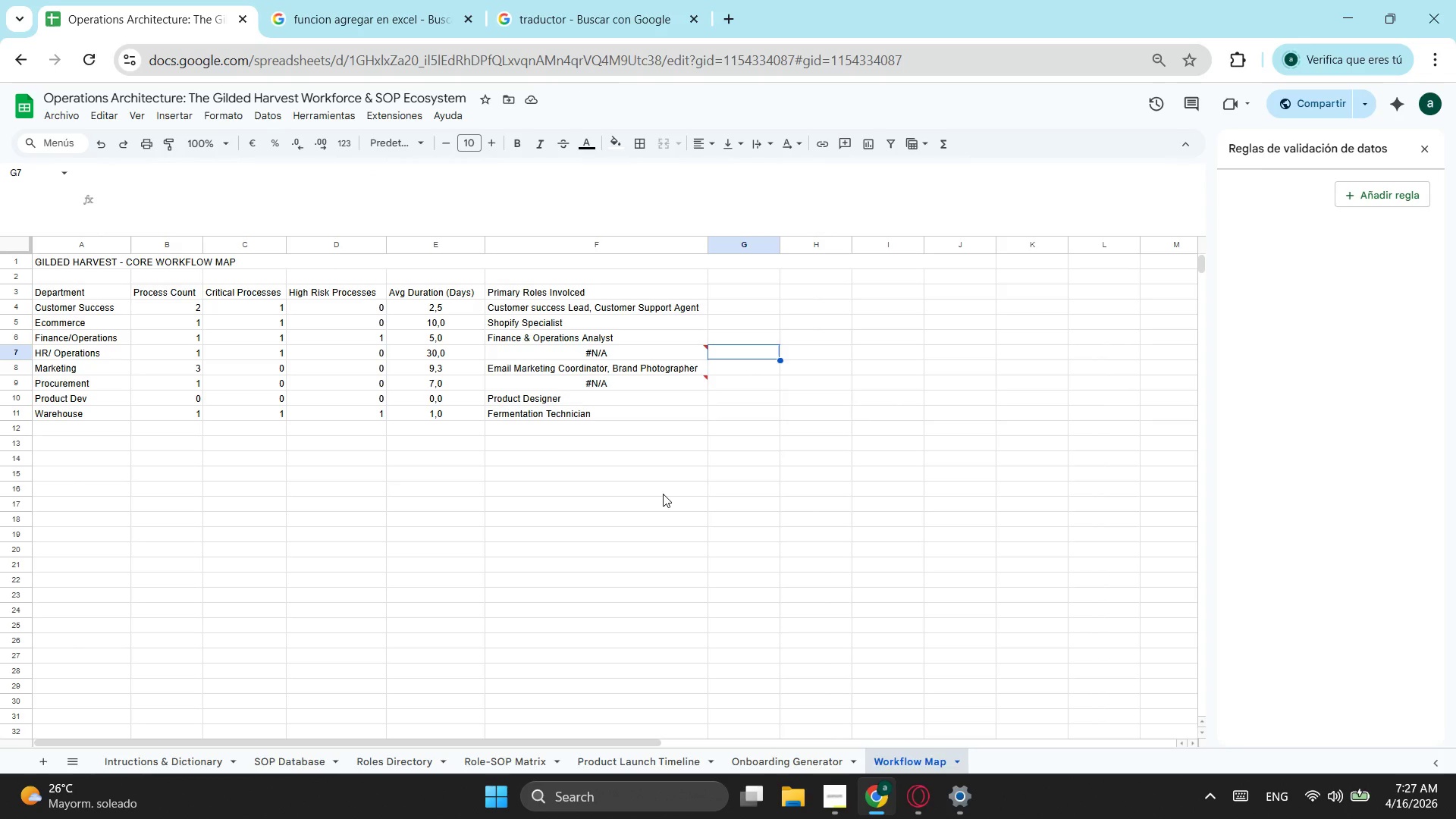 
wait(8.12)
 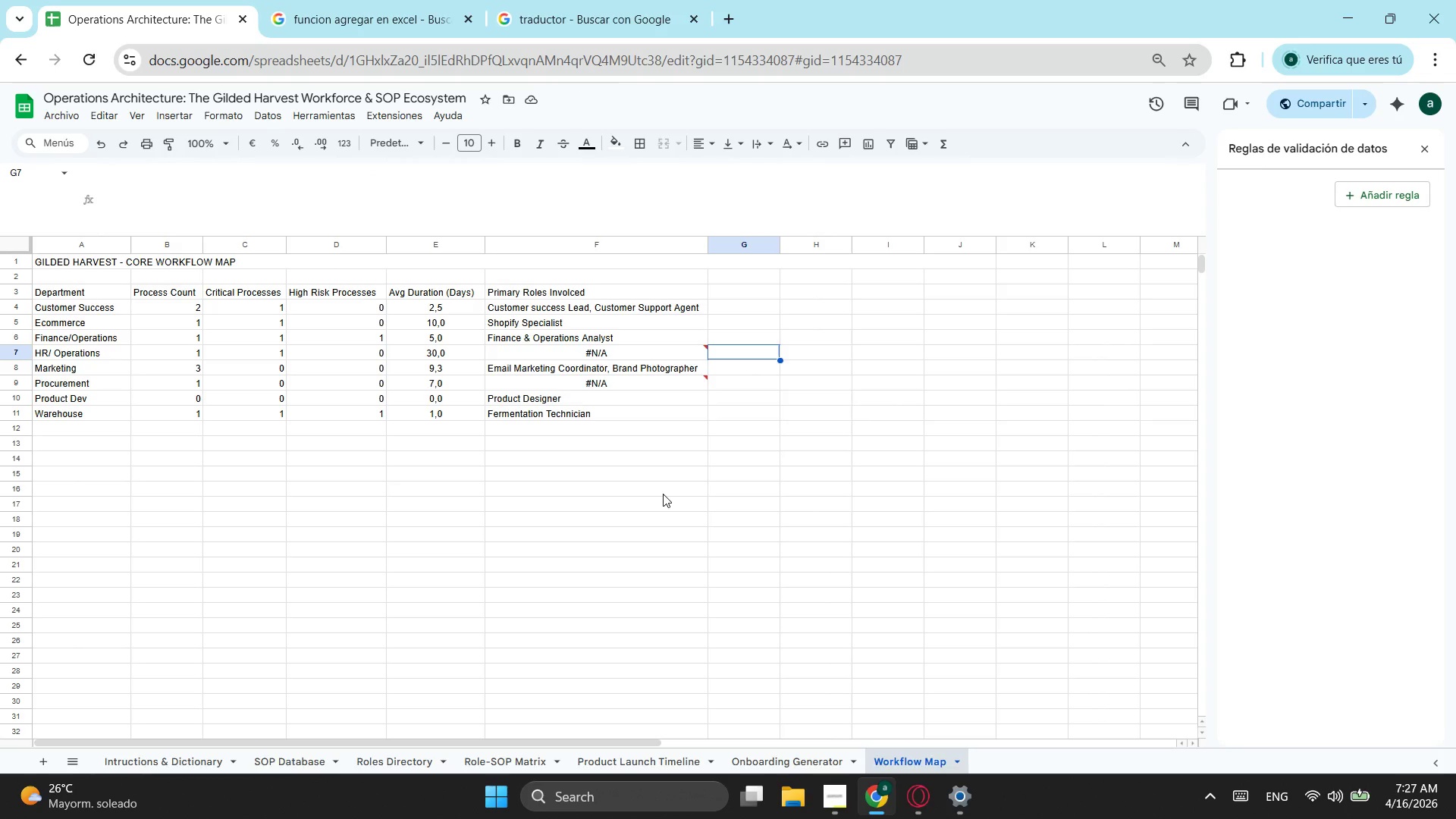 
left_click([107, 314])
 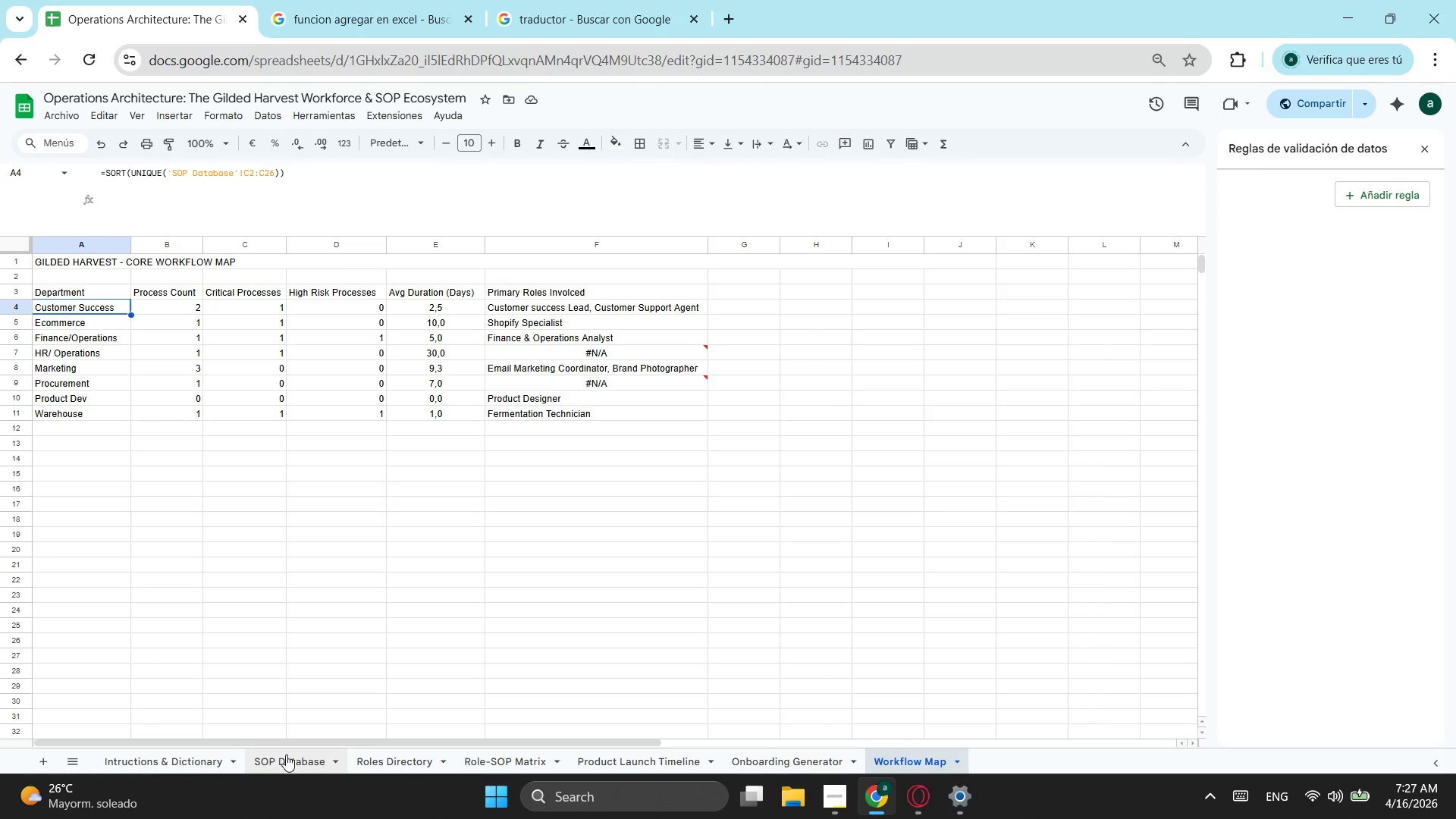 
wait(6.91)
 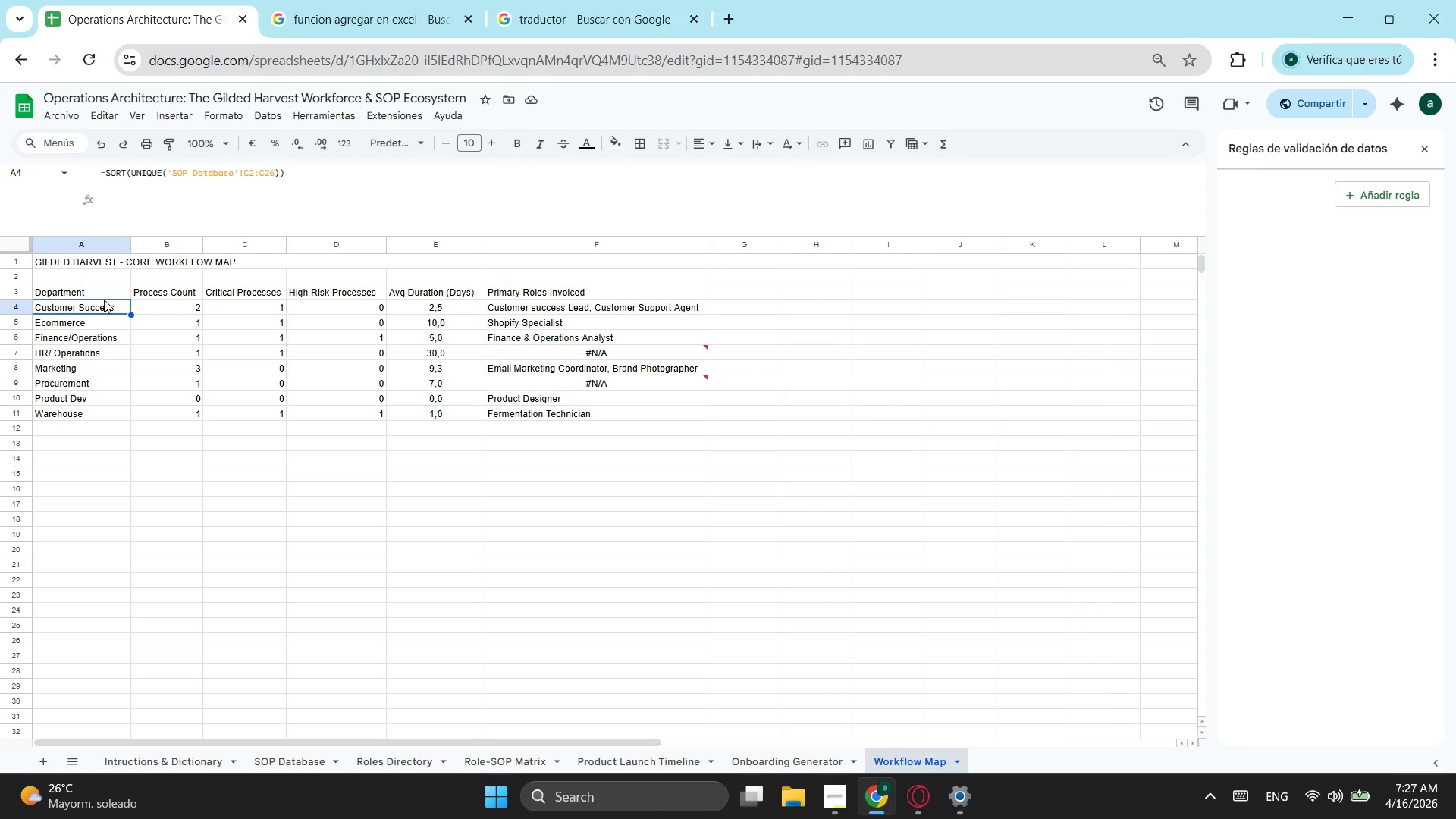 
left_click([286, 755])
 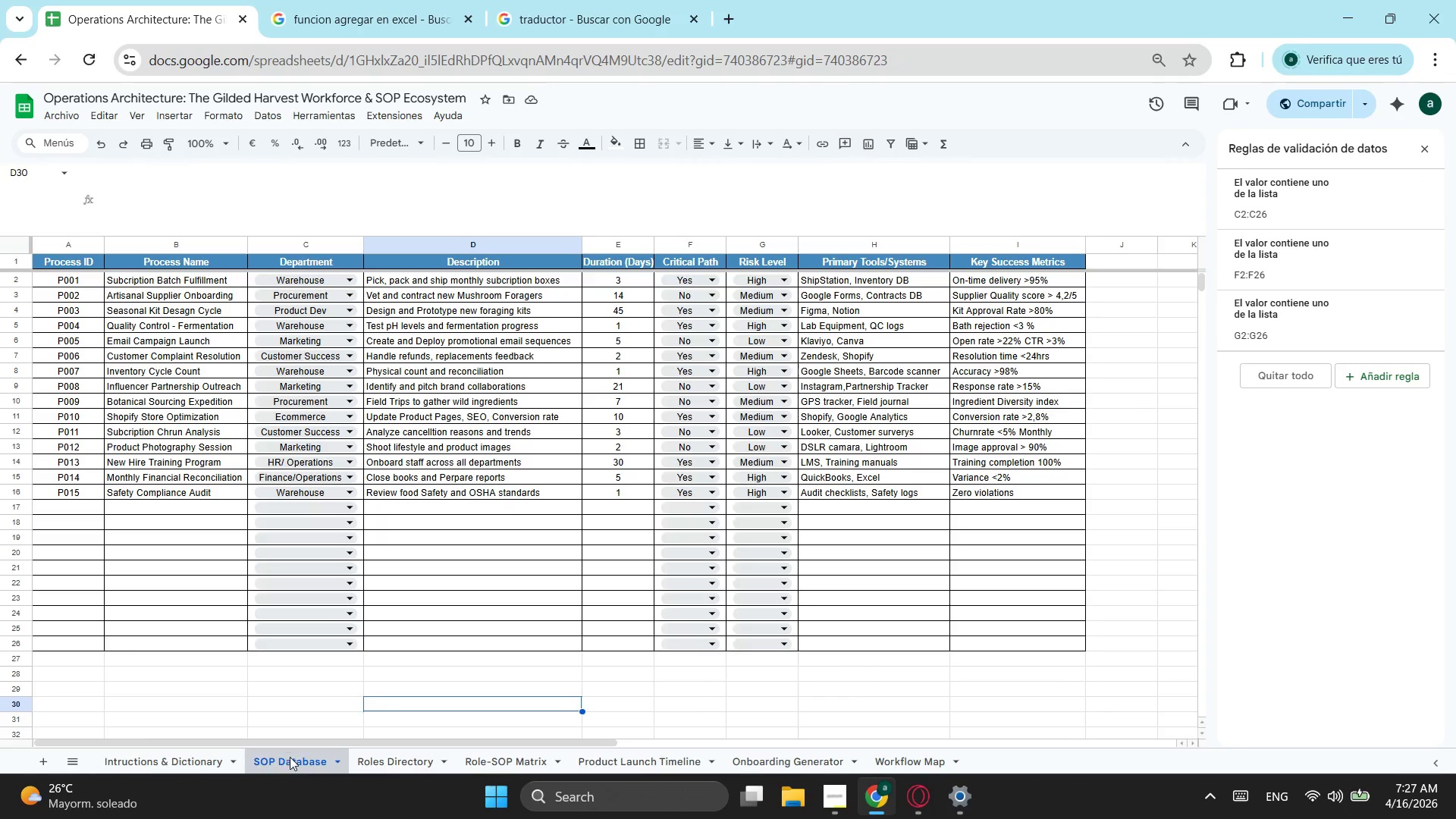 
left_click([394, 771])
 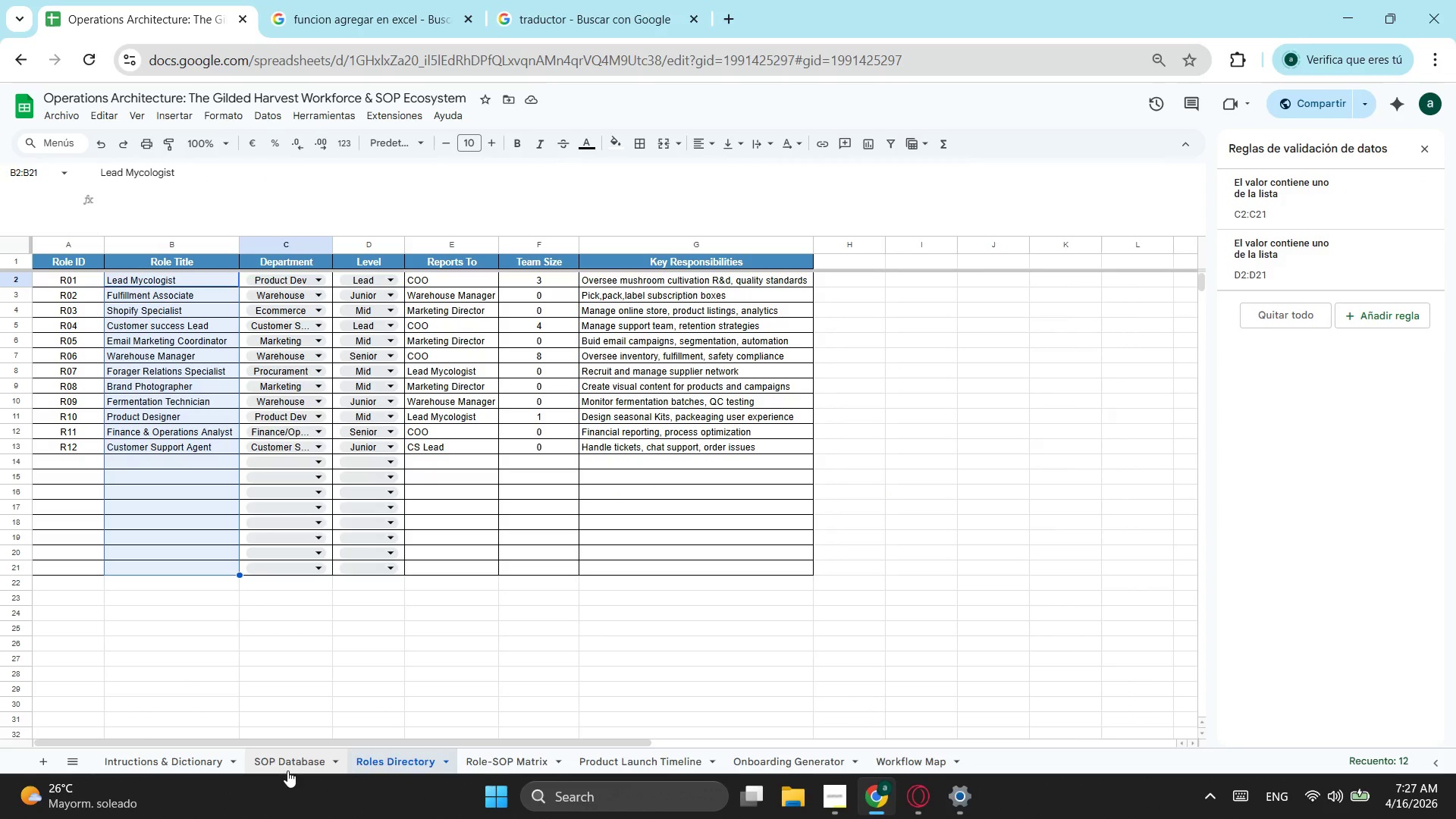 
left_click([286, 763])
 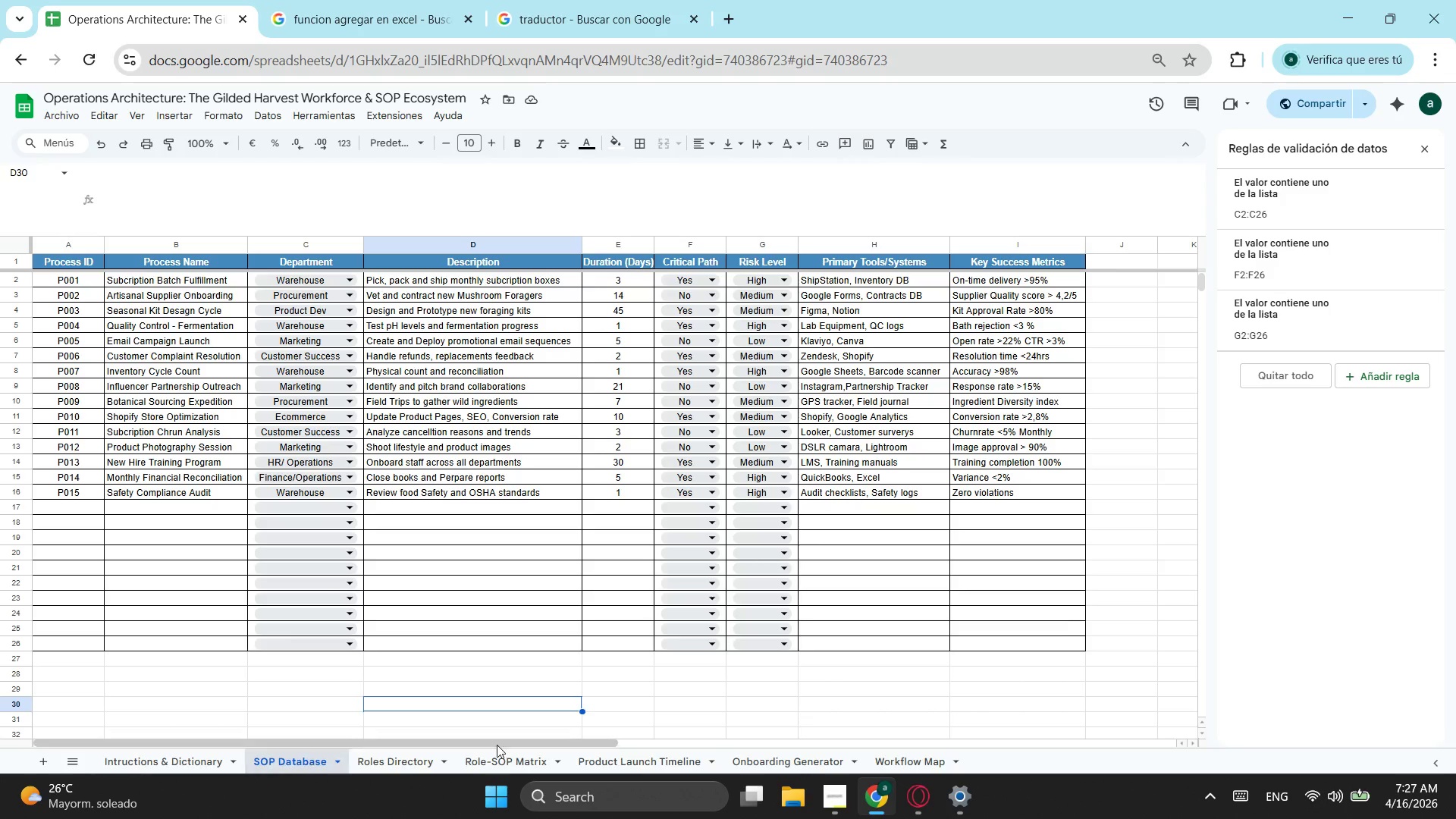 
left_click([909, 752])
 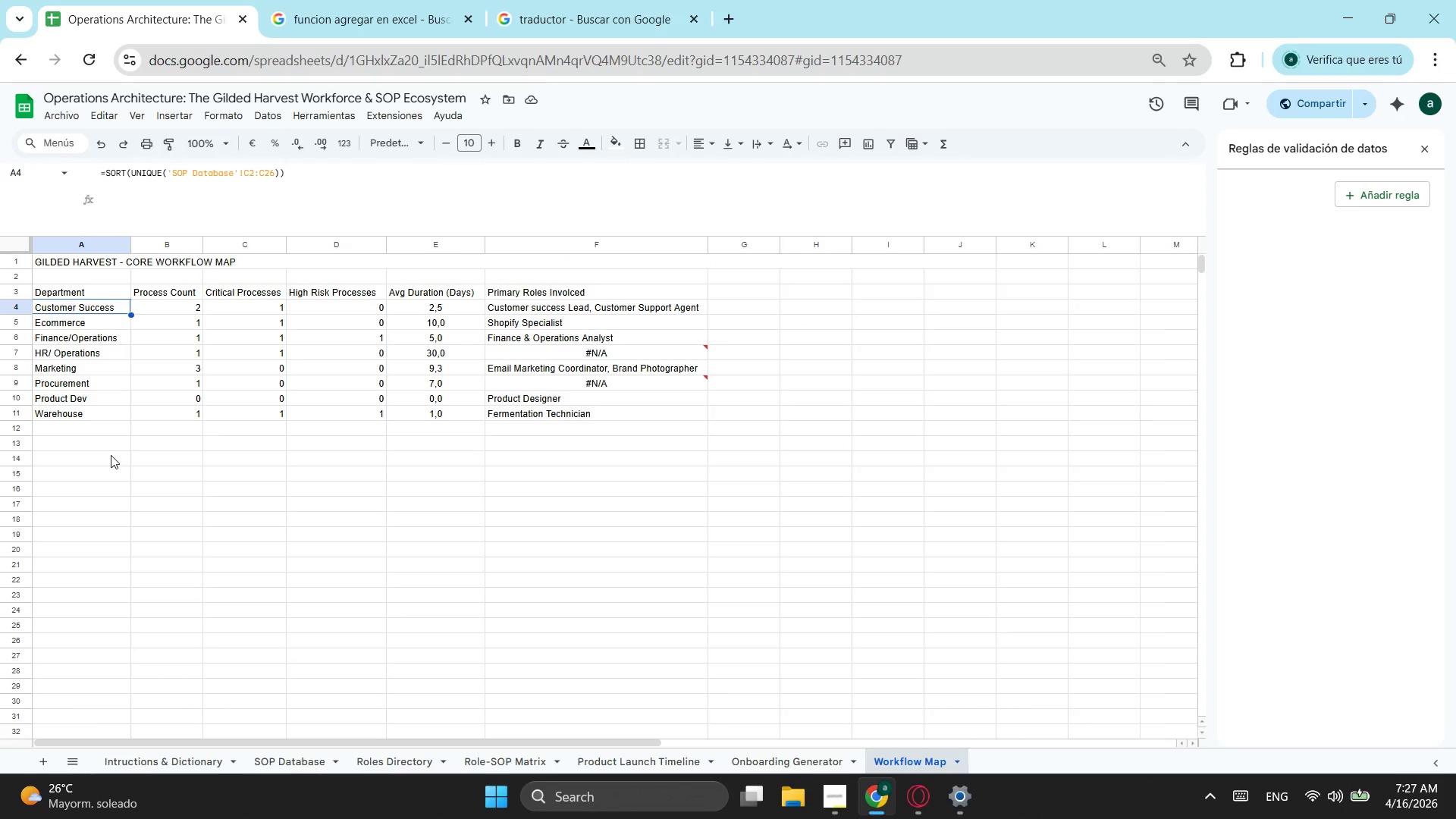 
left_click([86, 358])
 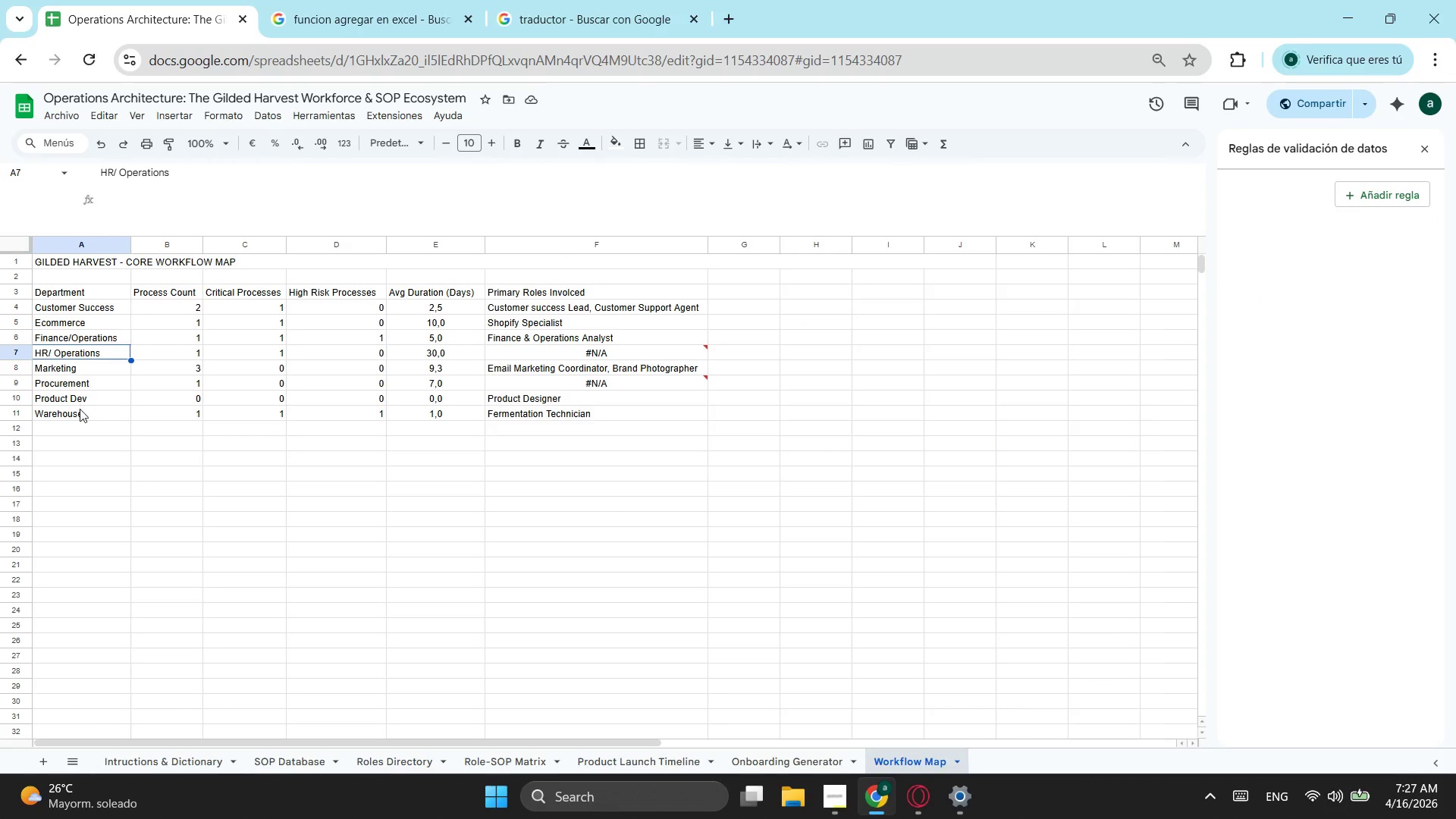 
left_click([80, 414])
 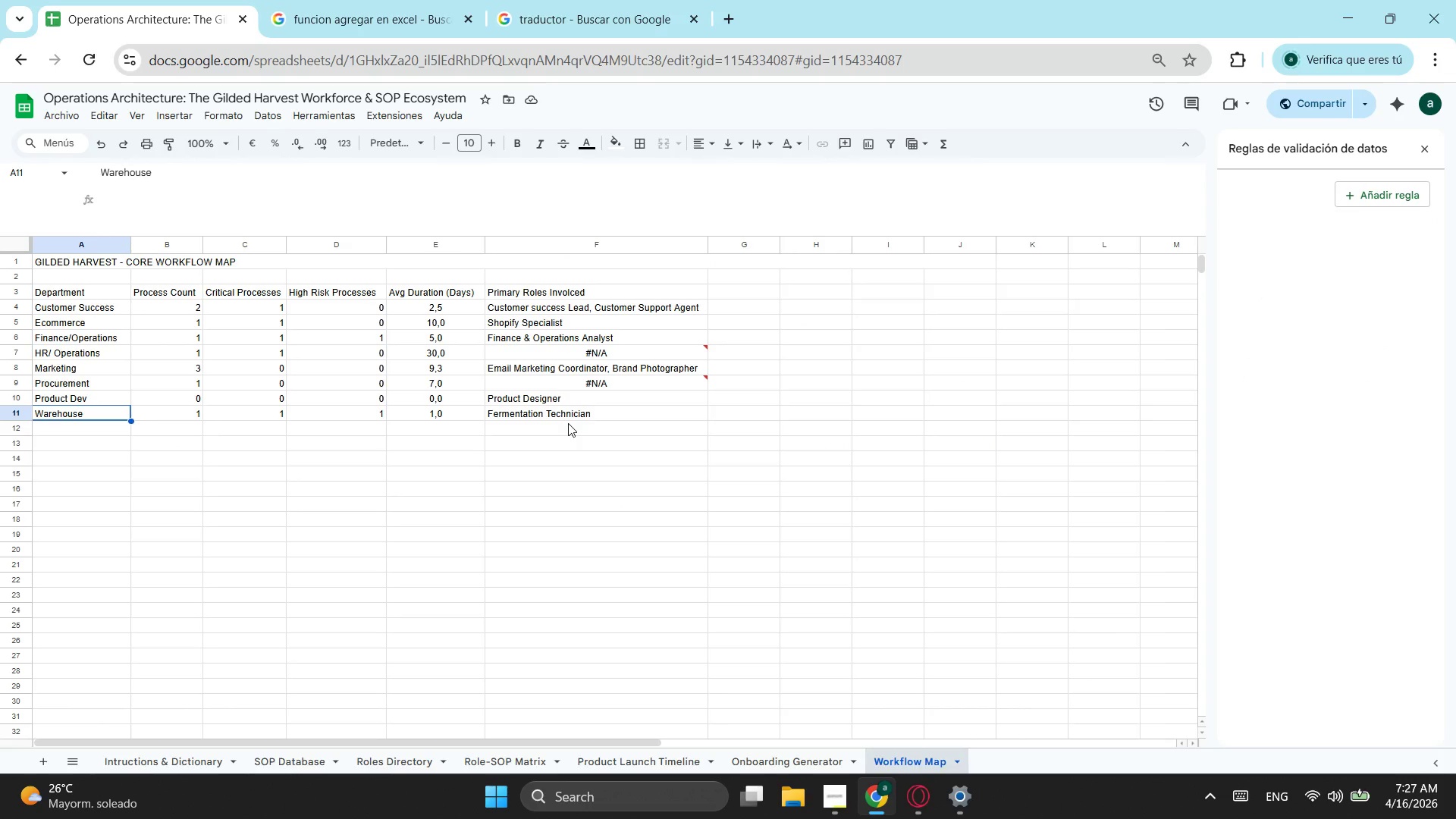 
left_click([576, 412])
 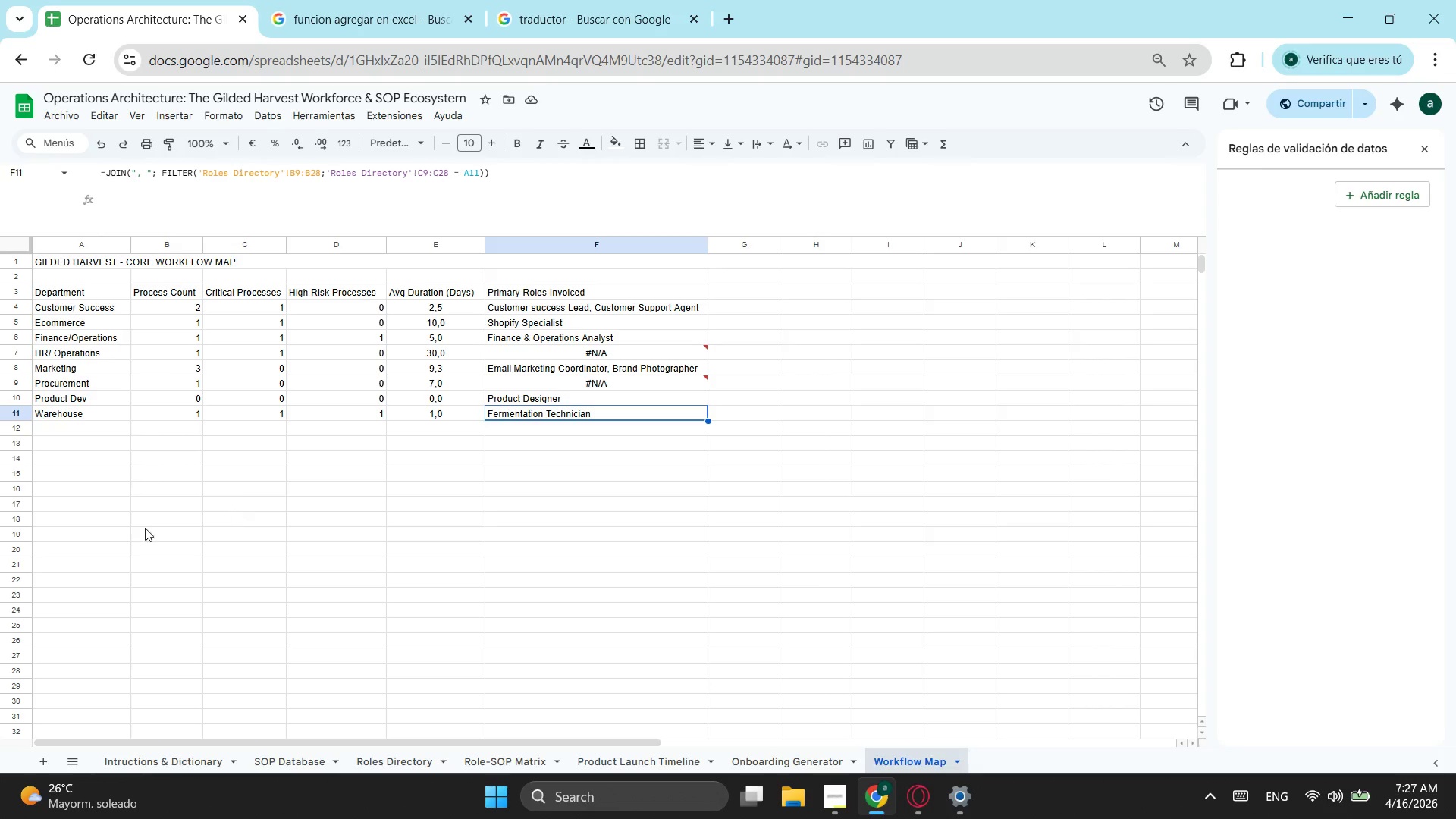 
left_click([479, 179])
 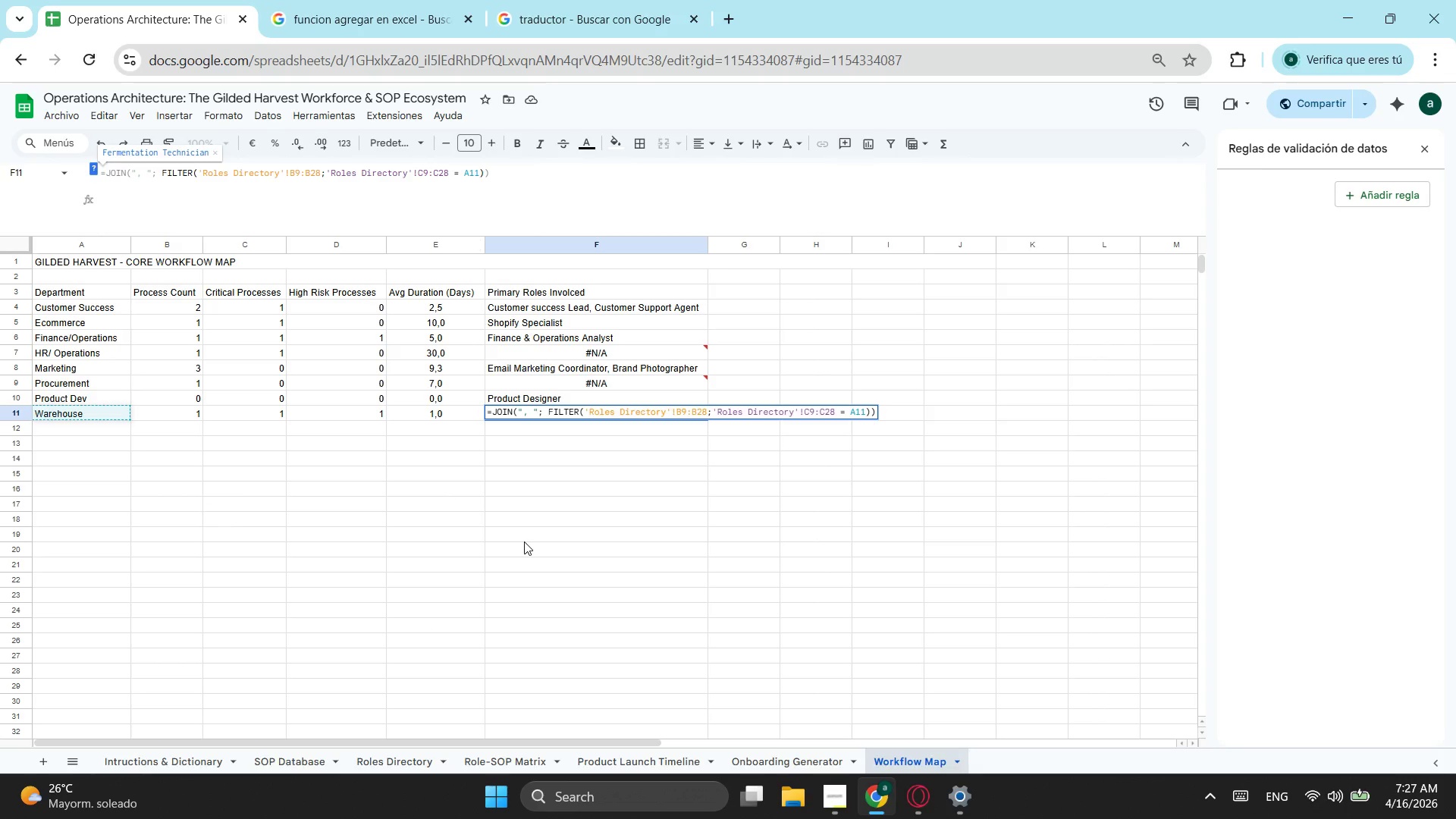 
wait(13.09)
 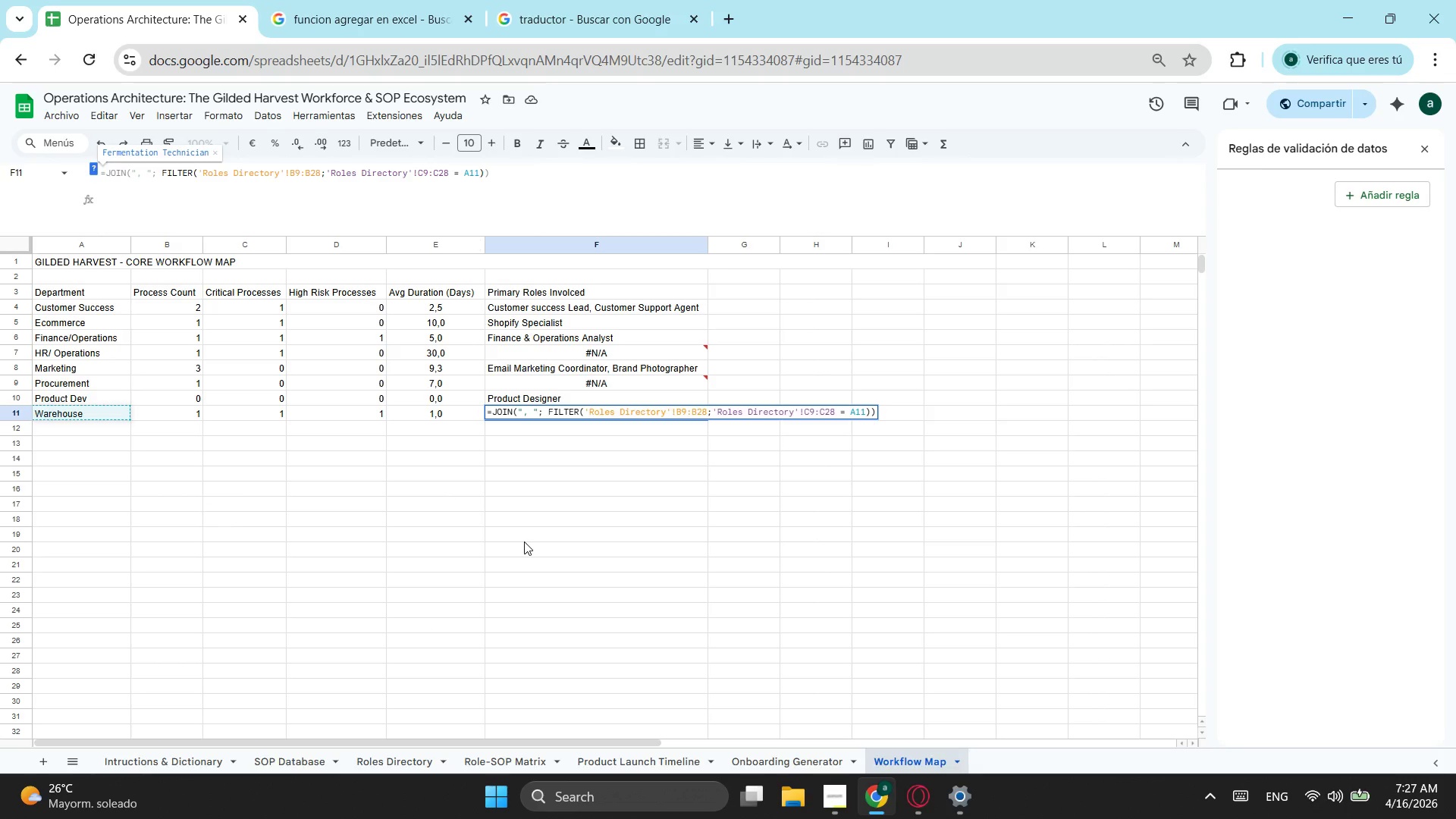 
left_click([585, 557])
 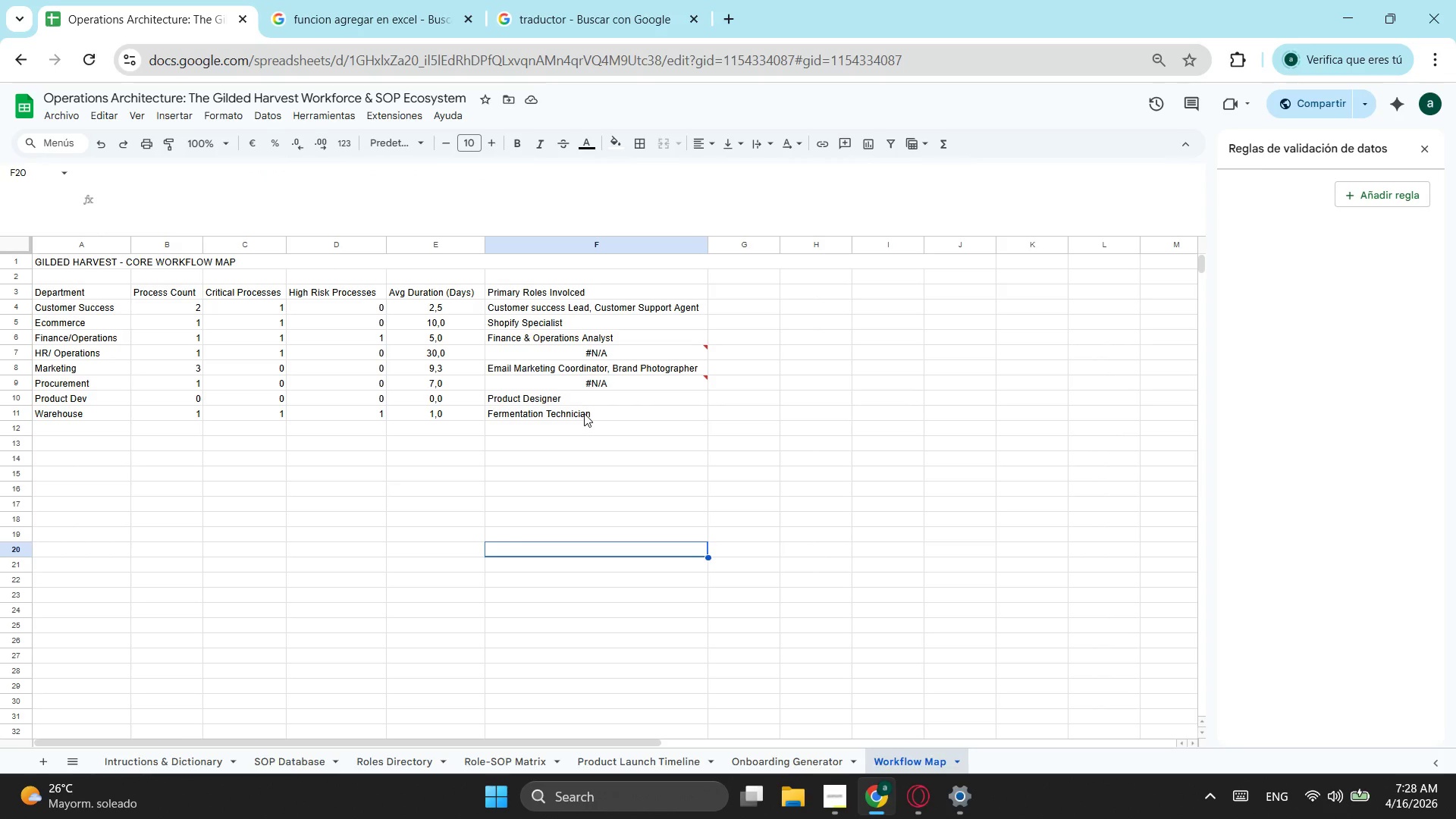 
left_click([584, 413])
 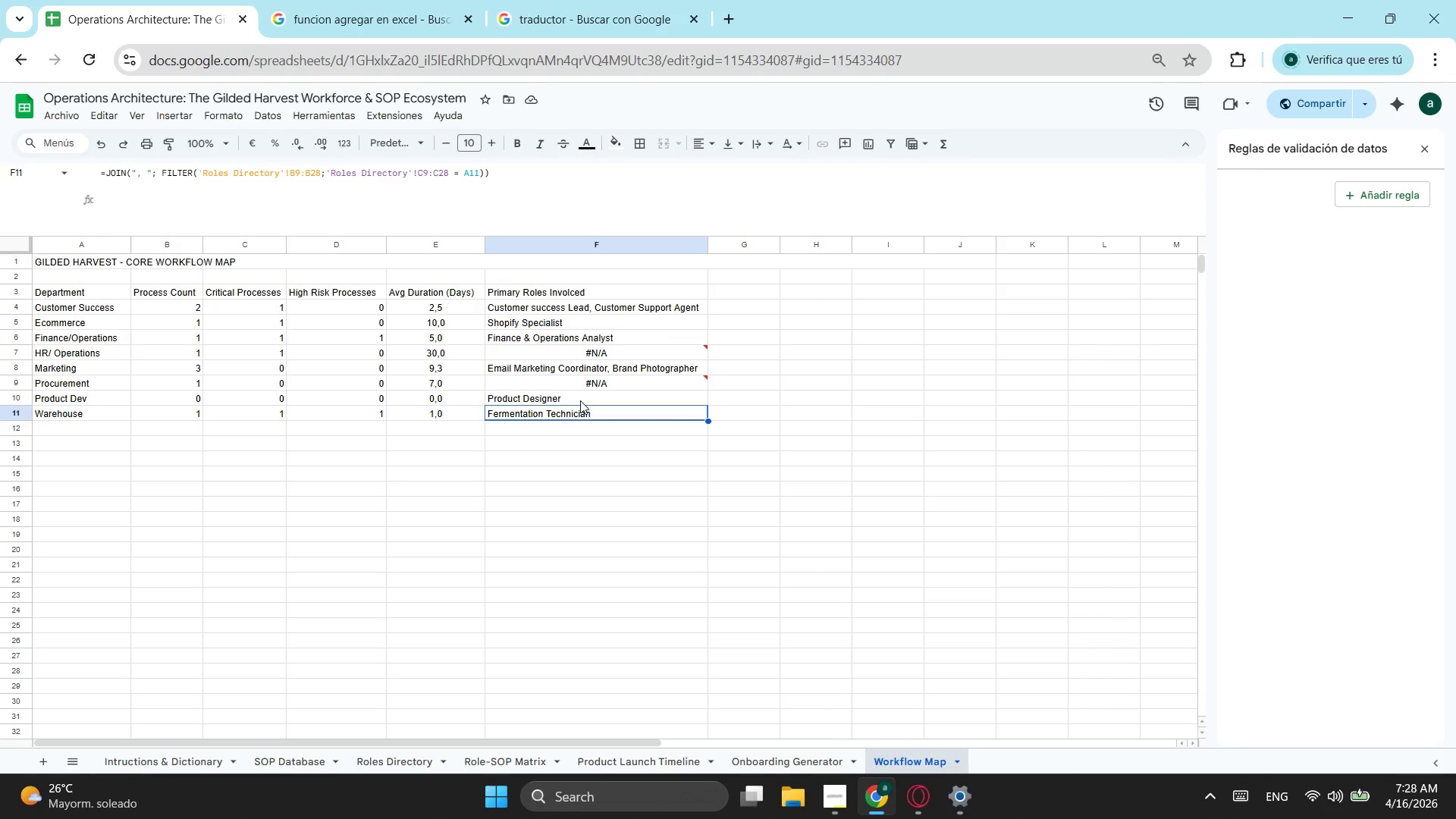 
left_click([580, 400])
 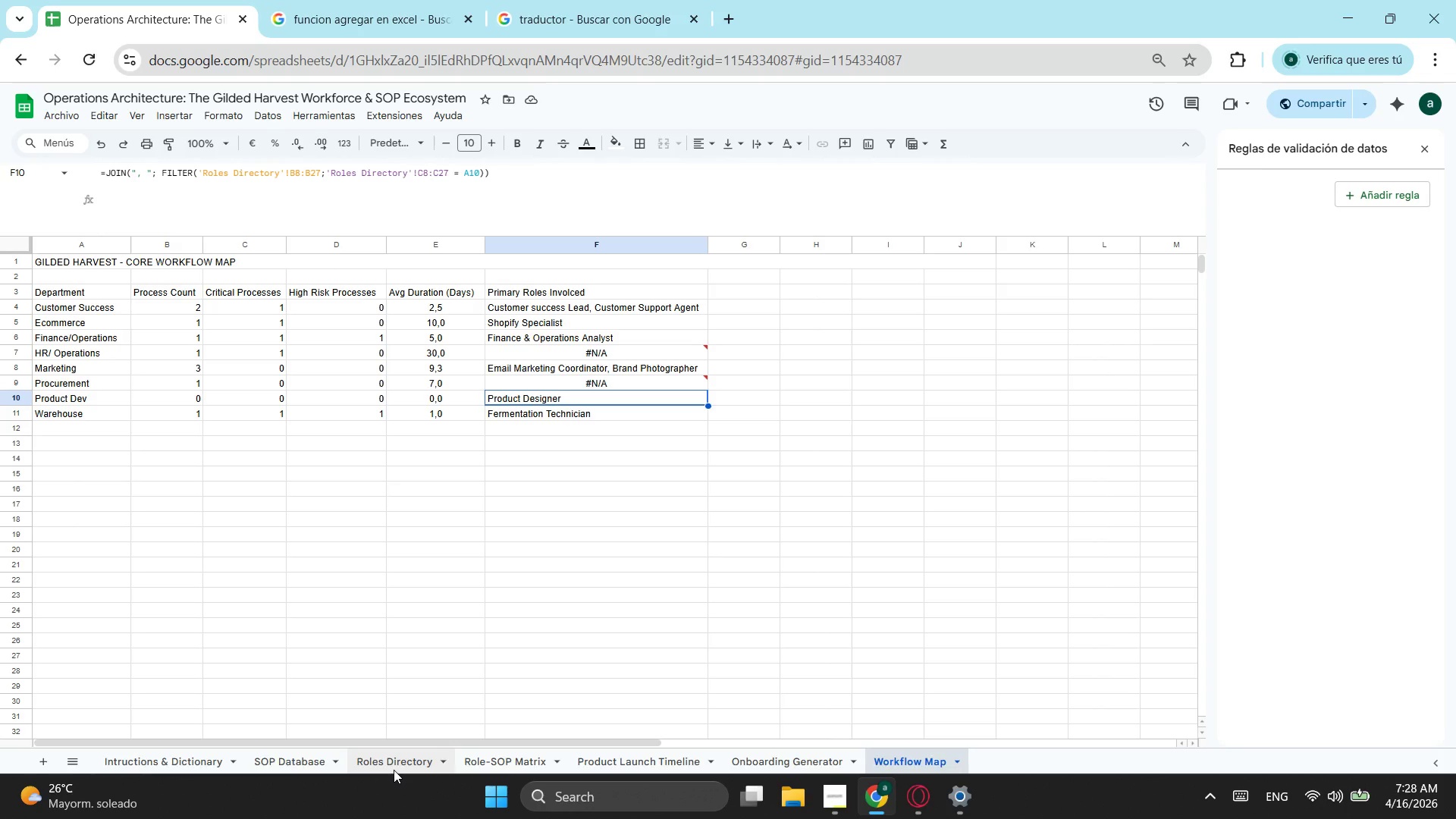 
wait(5.55)
 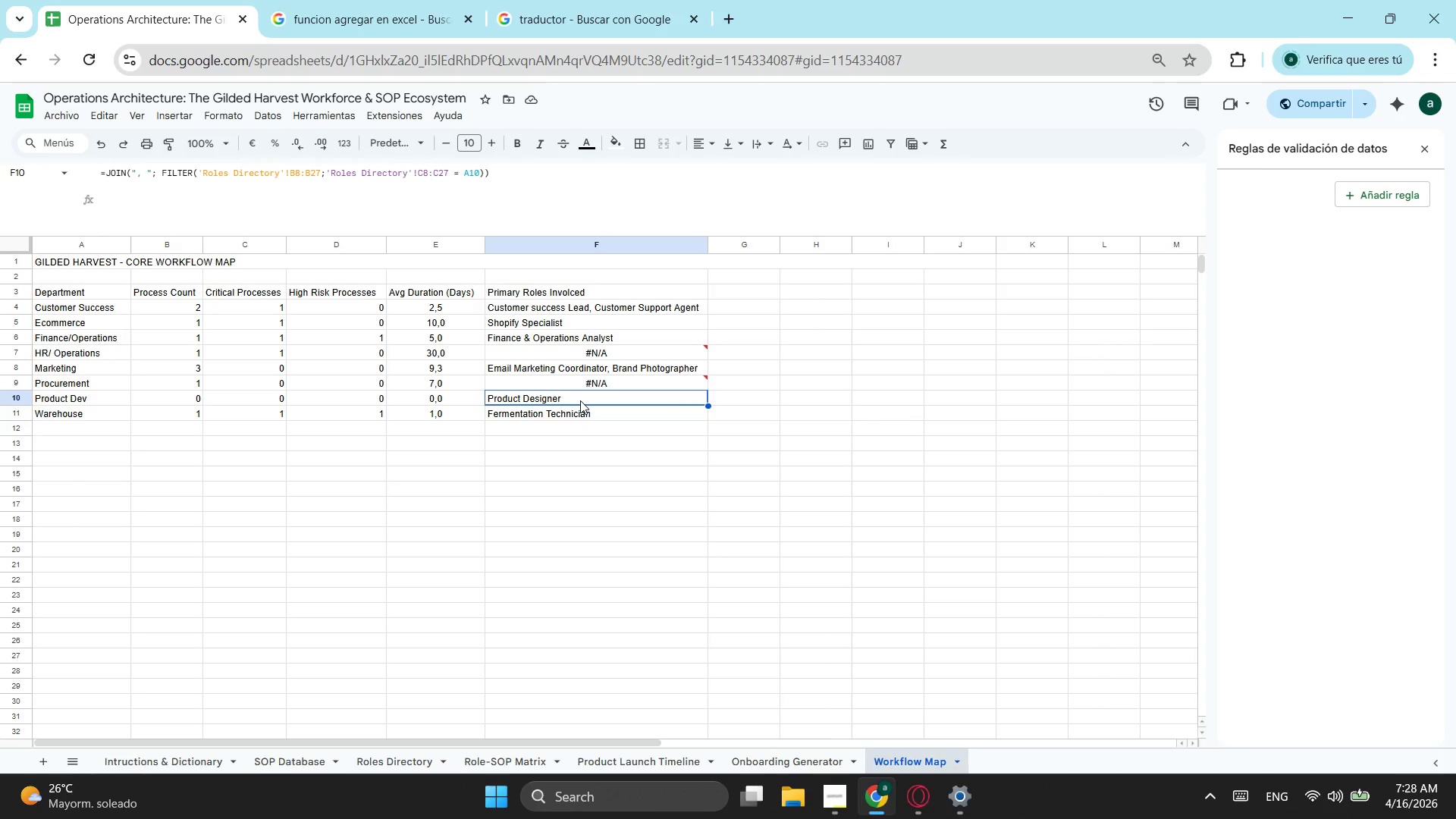 
left_click([394, 770])
 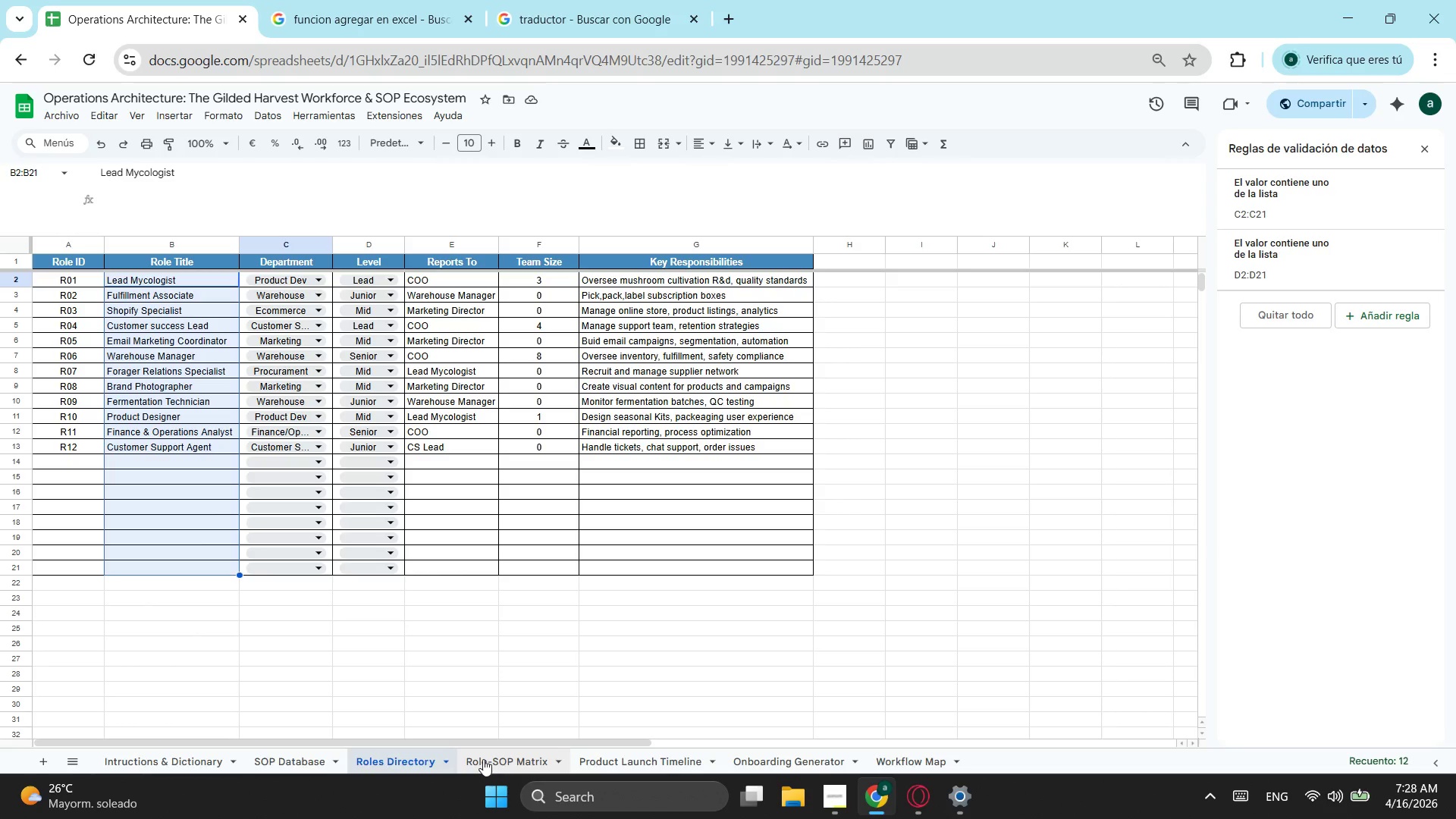 
wait(15.19)
 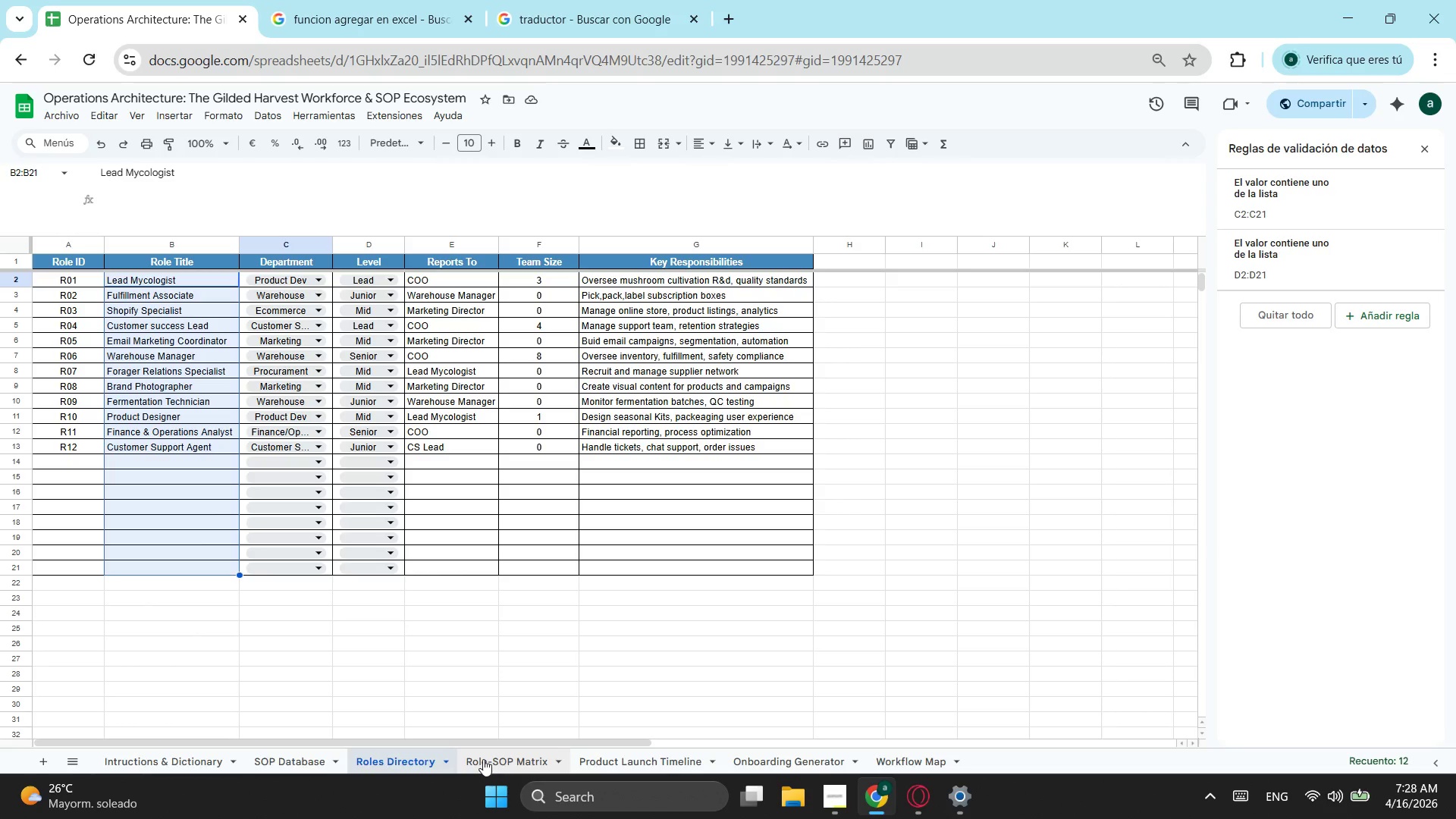 
left_click([883, 761])
 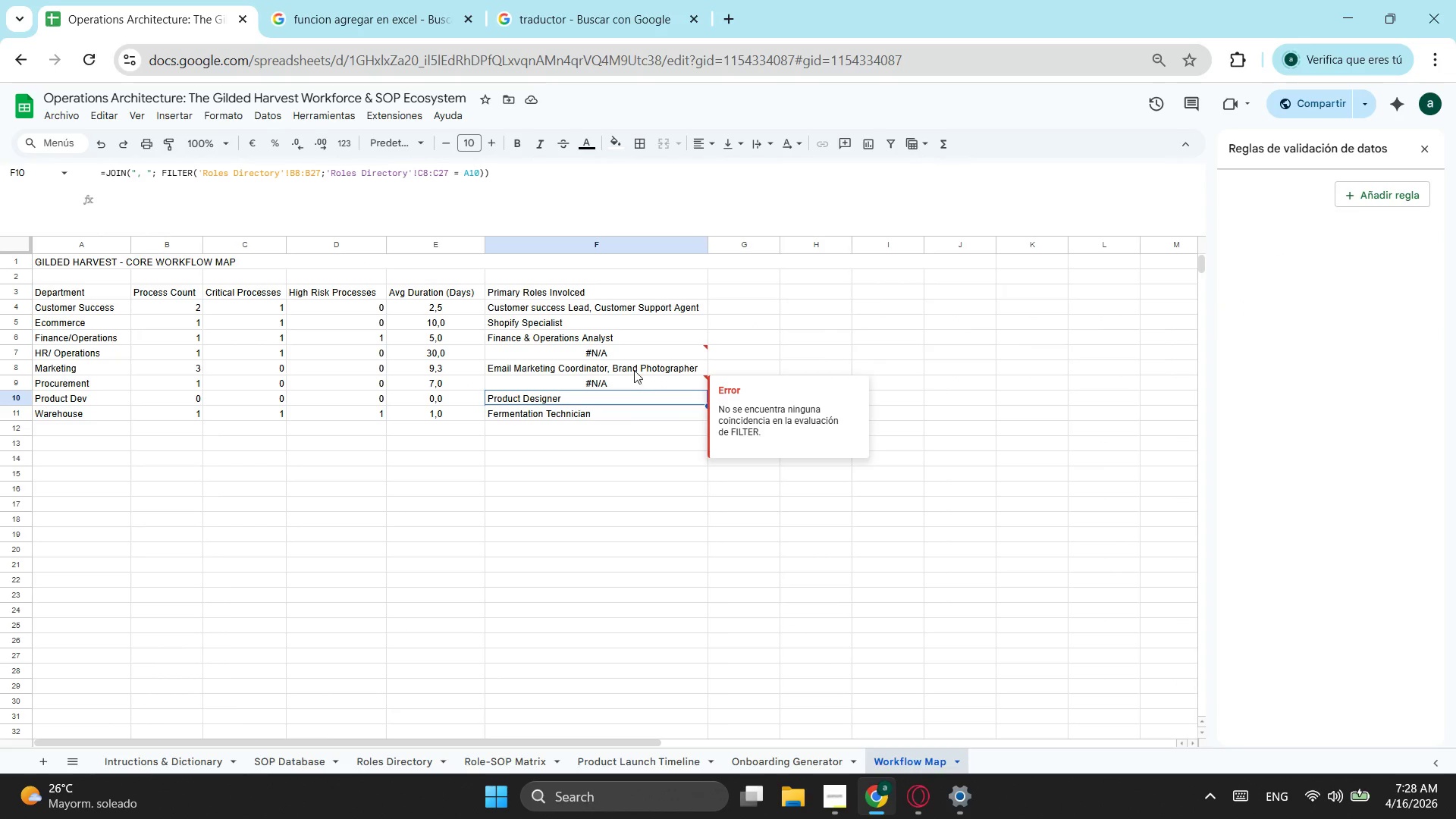 
left_click([598, 349])
 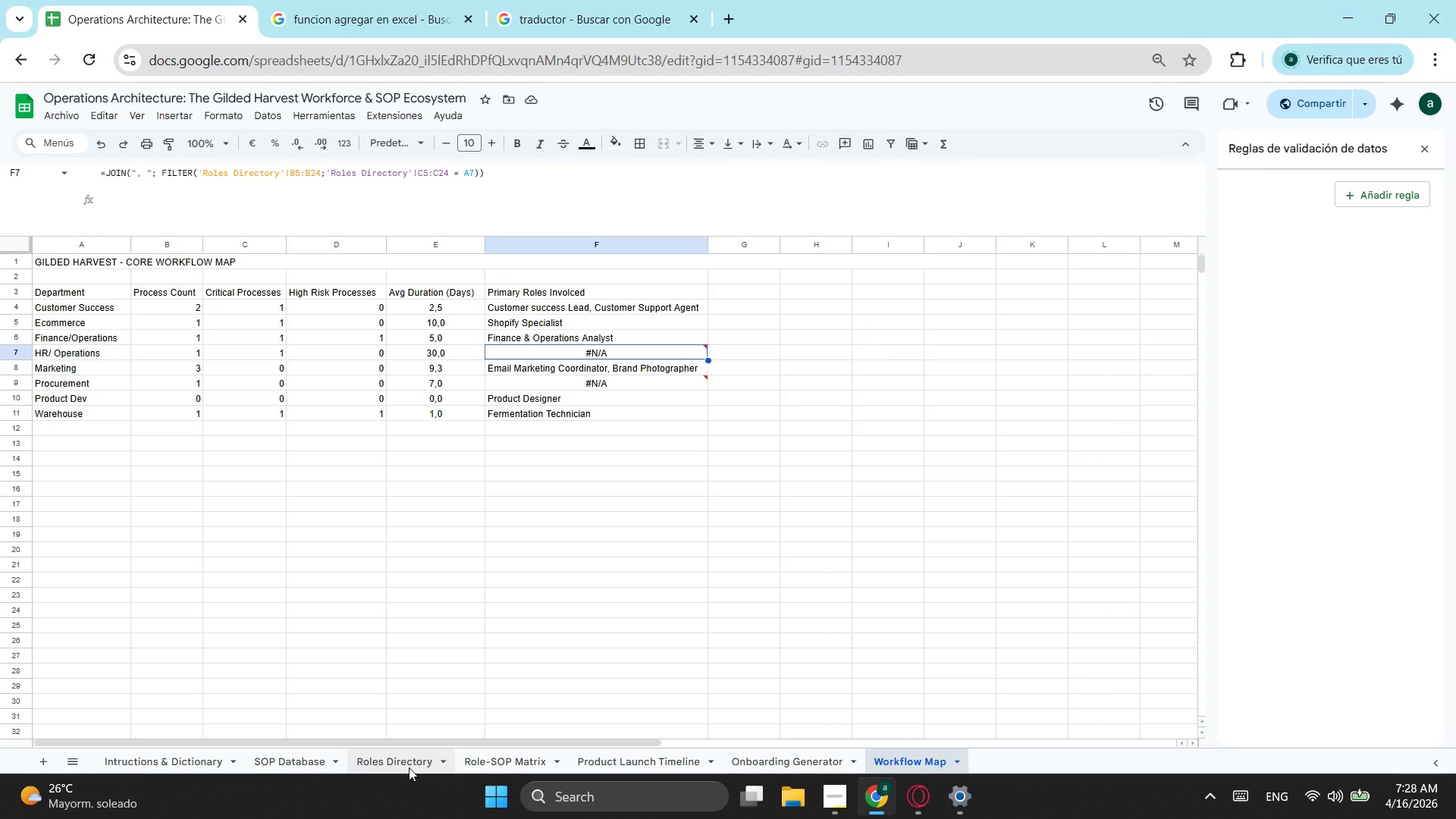 
left_click([381, 755])
 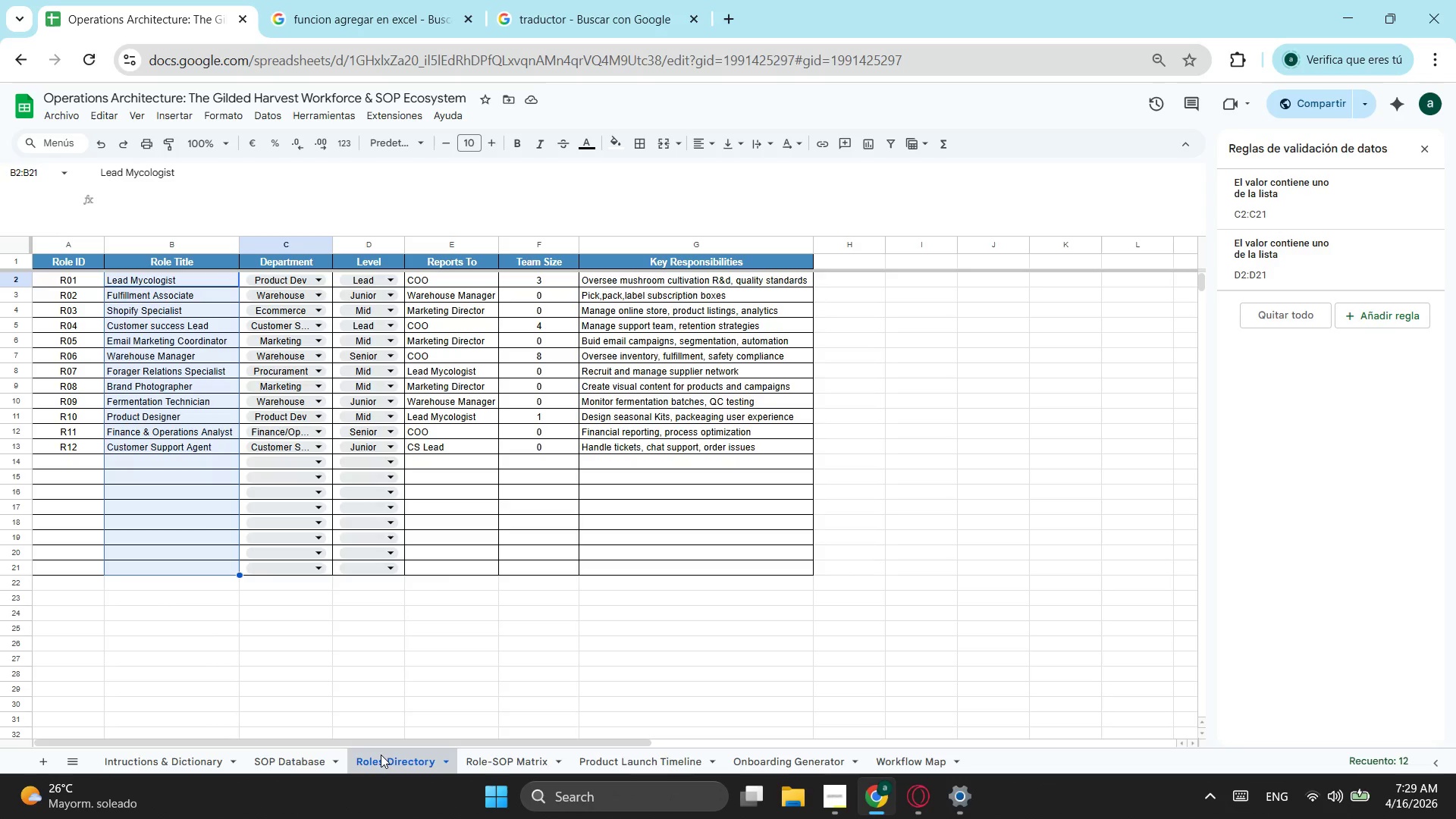 
wait(44.08)
 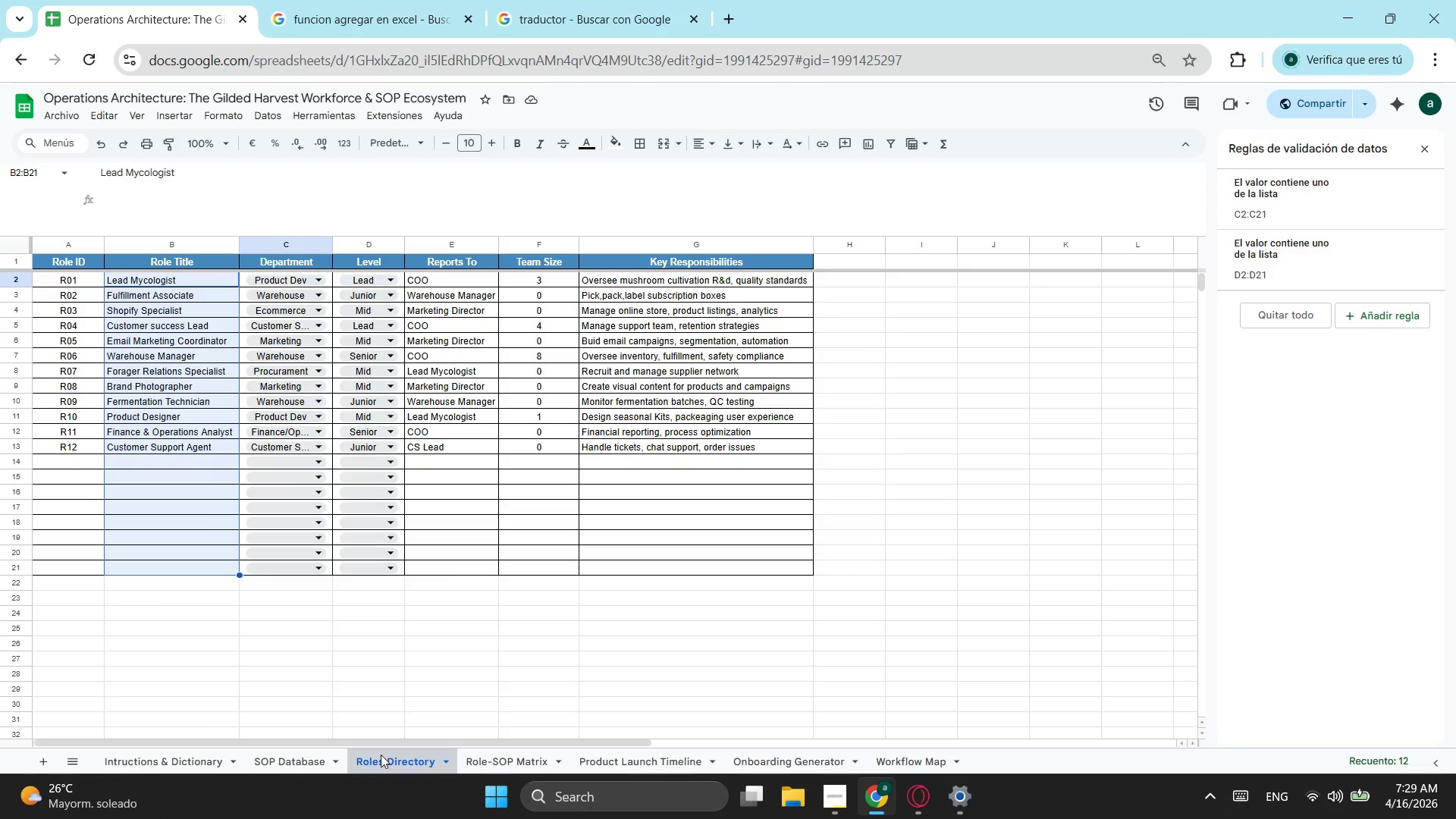 
left_click([649, 275])
 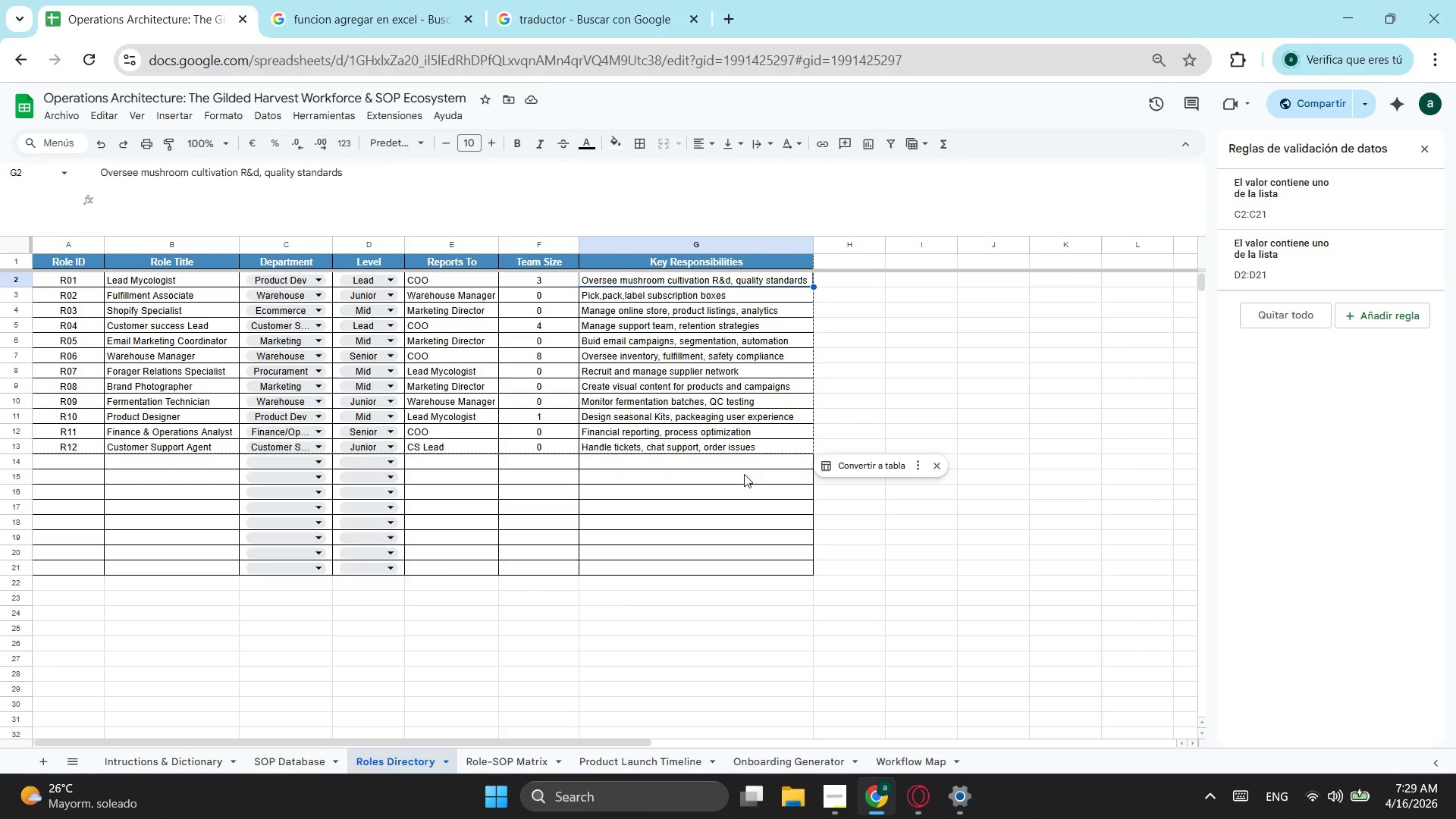 
key(Alt+AltLeft)
 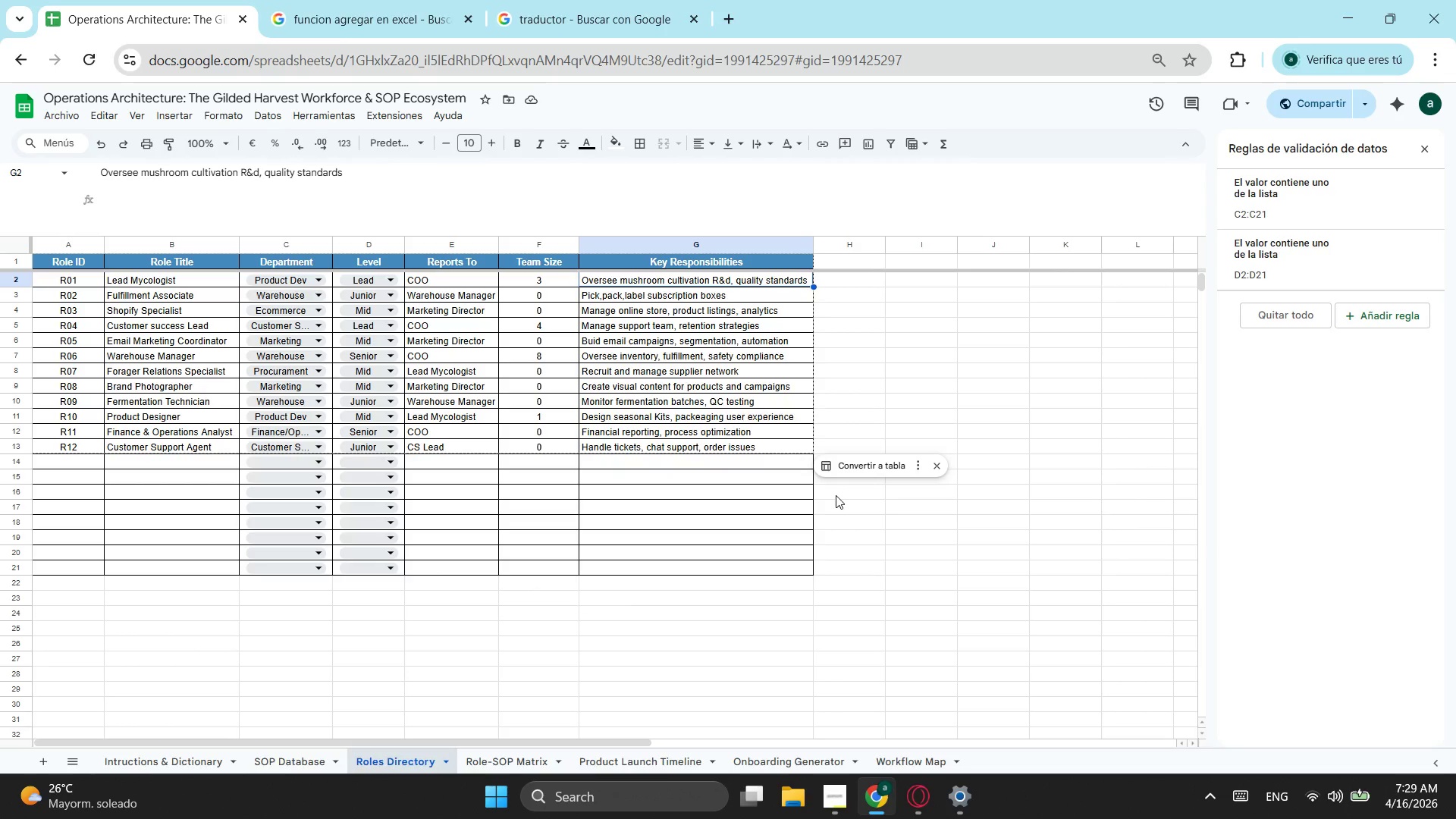 
key(Alt+Tab)
 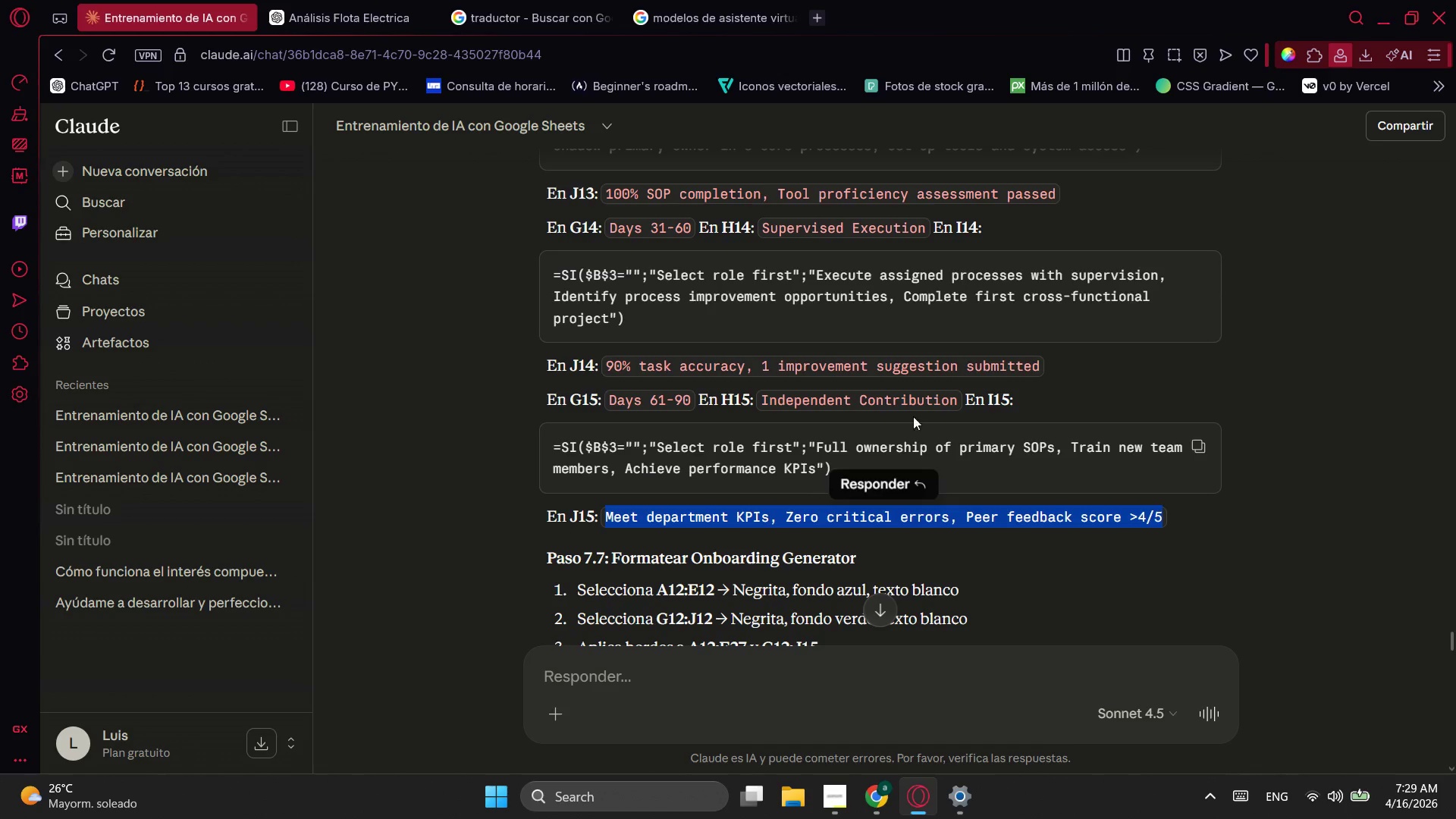 
scroll: coordinate [1104, 364], scroll_direction: down, amount: 11.0
 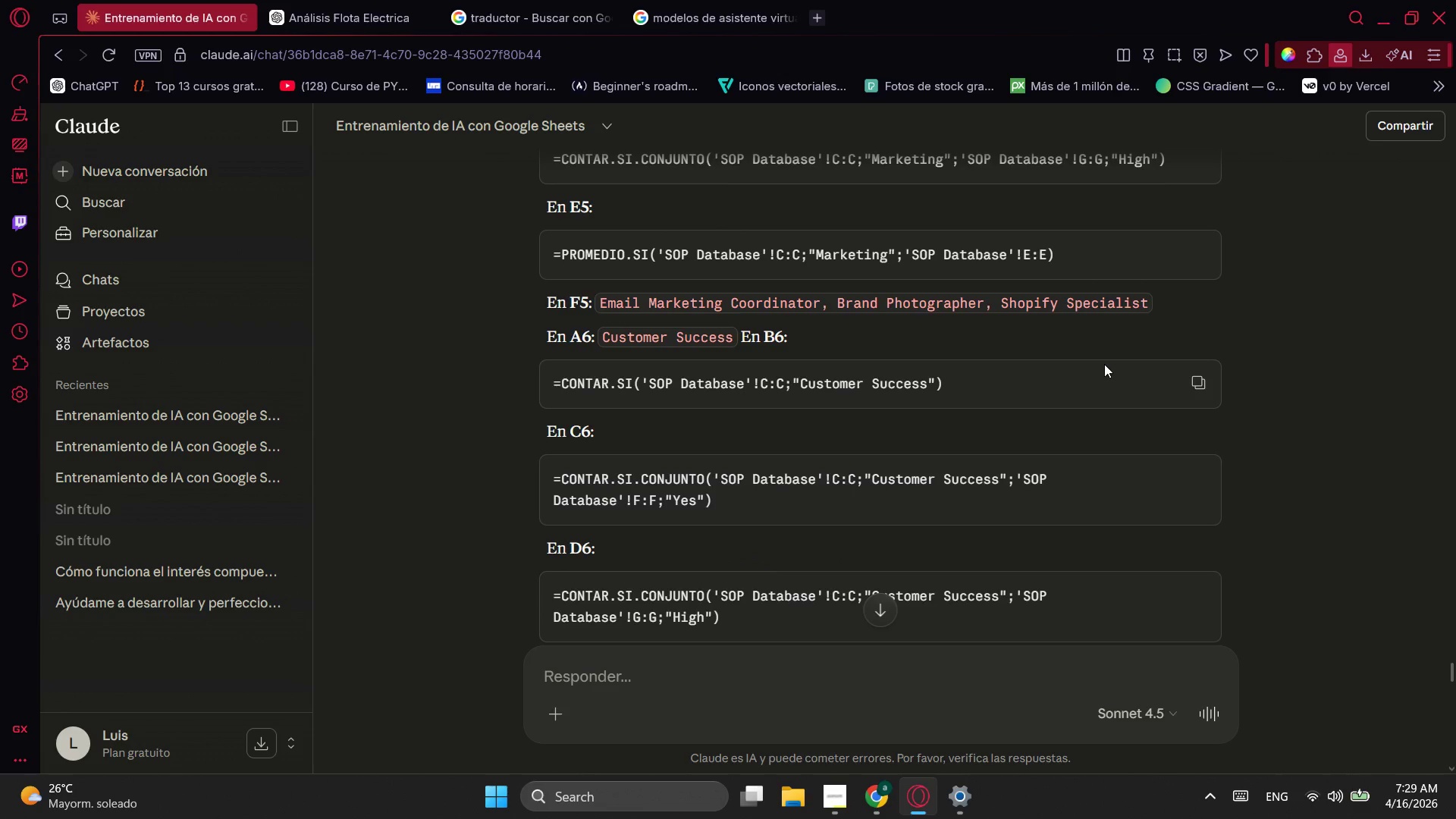 
scroll: coordinate [1104, 364], scroll_direction: up, amount: 1.0
 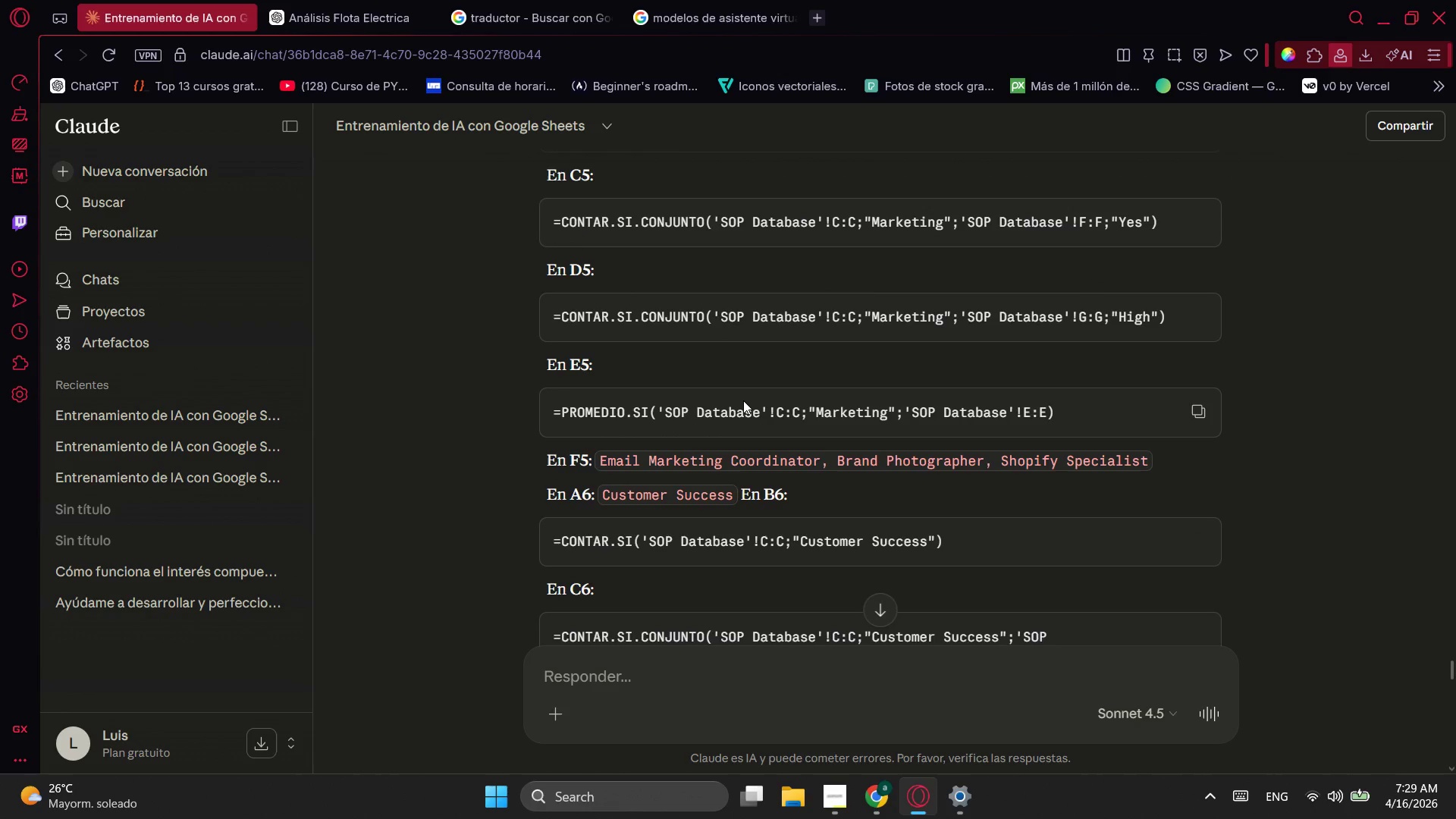 
scroll: coordinate [831, 397], scroll_direction: down, amount: 3.0
 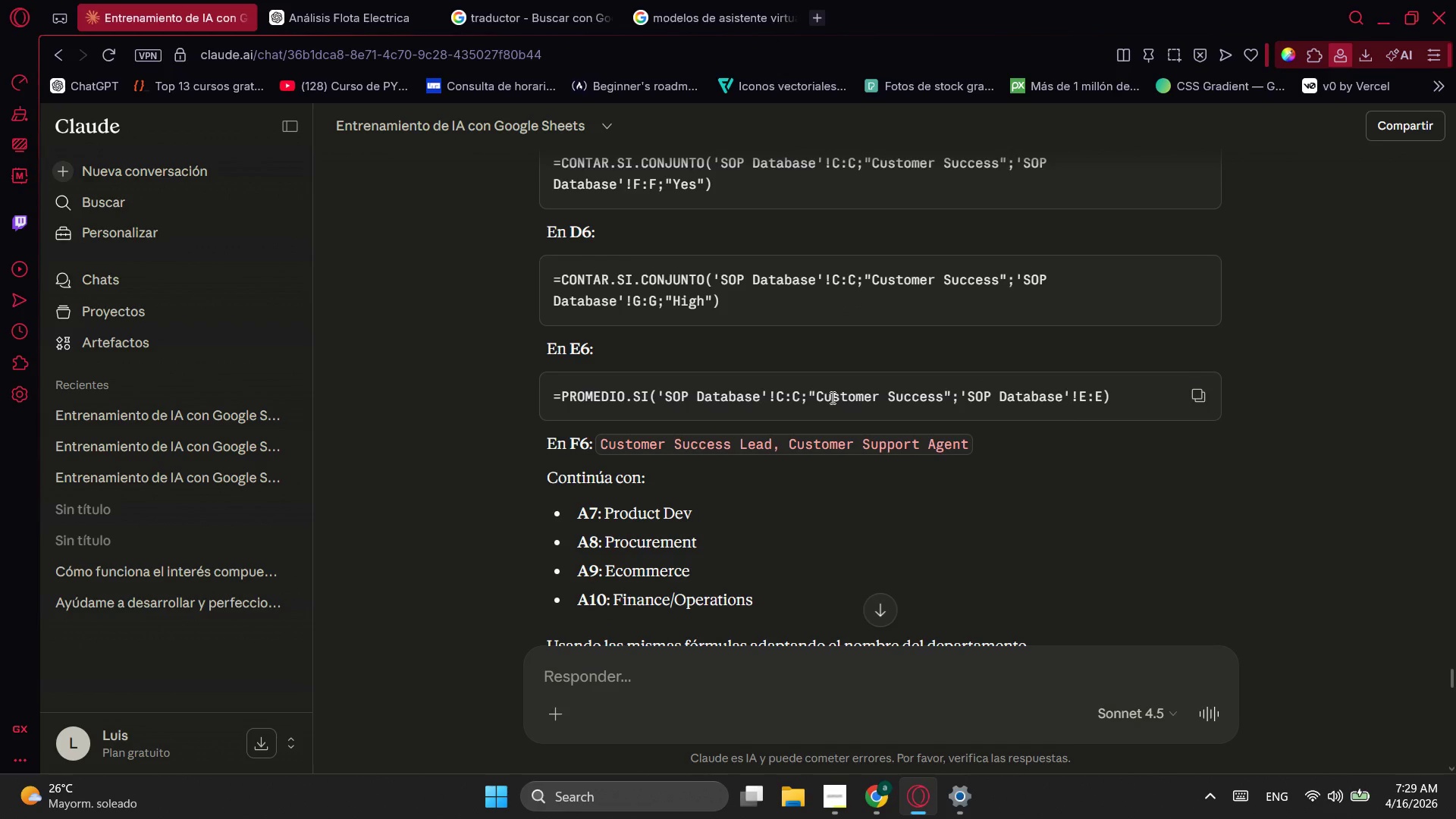 
scroll: coordinate [831, 397], scroll_direction: up, amount: 3.0
 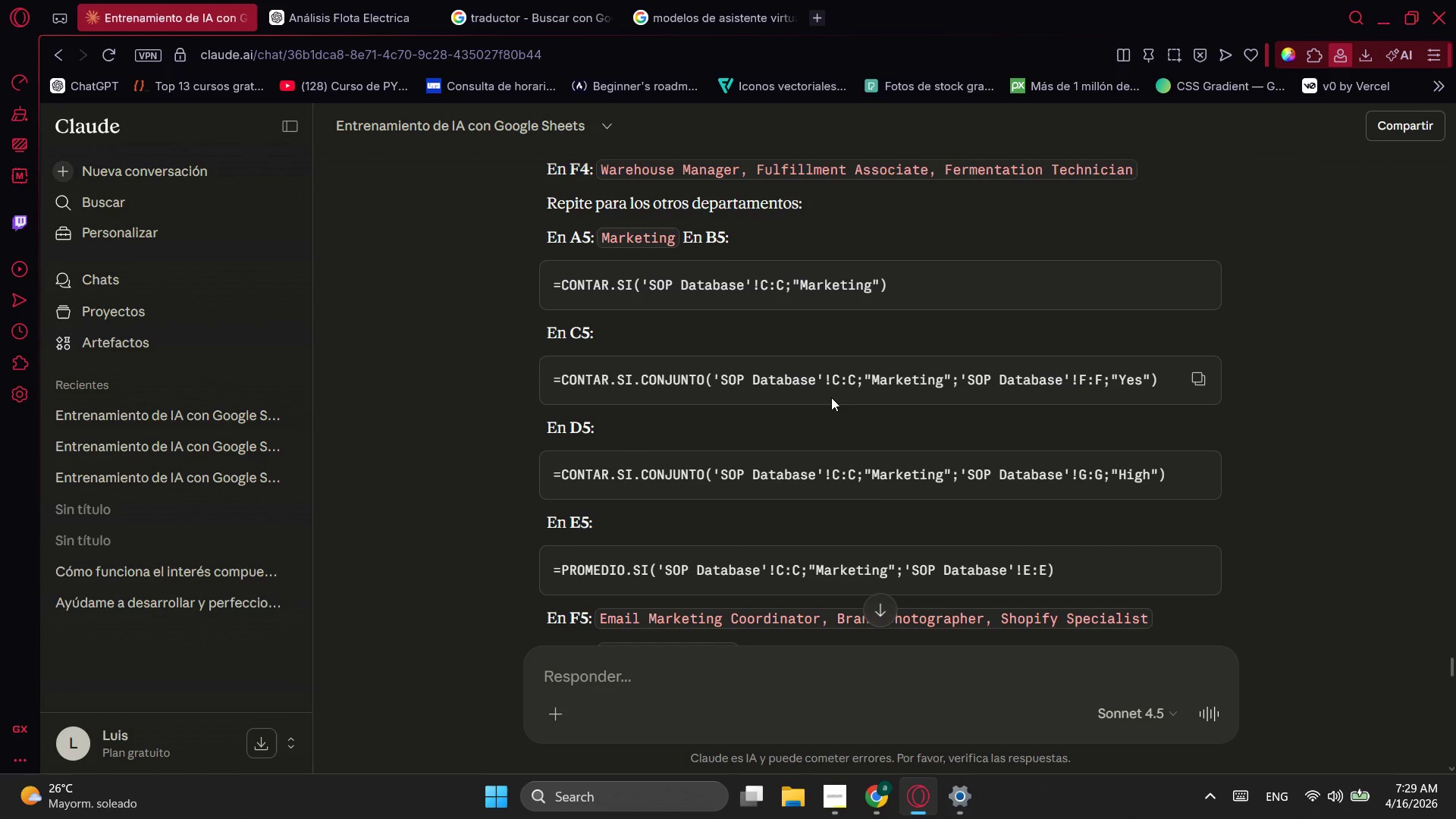 
scroll: coordinate [831, 397], scroll_direction: down, amount: 1.0
 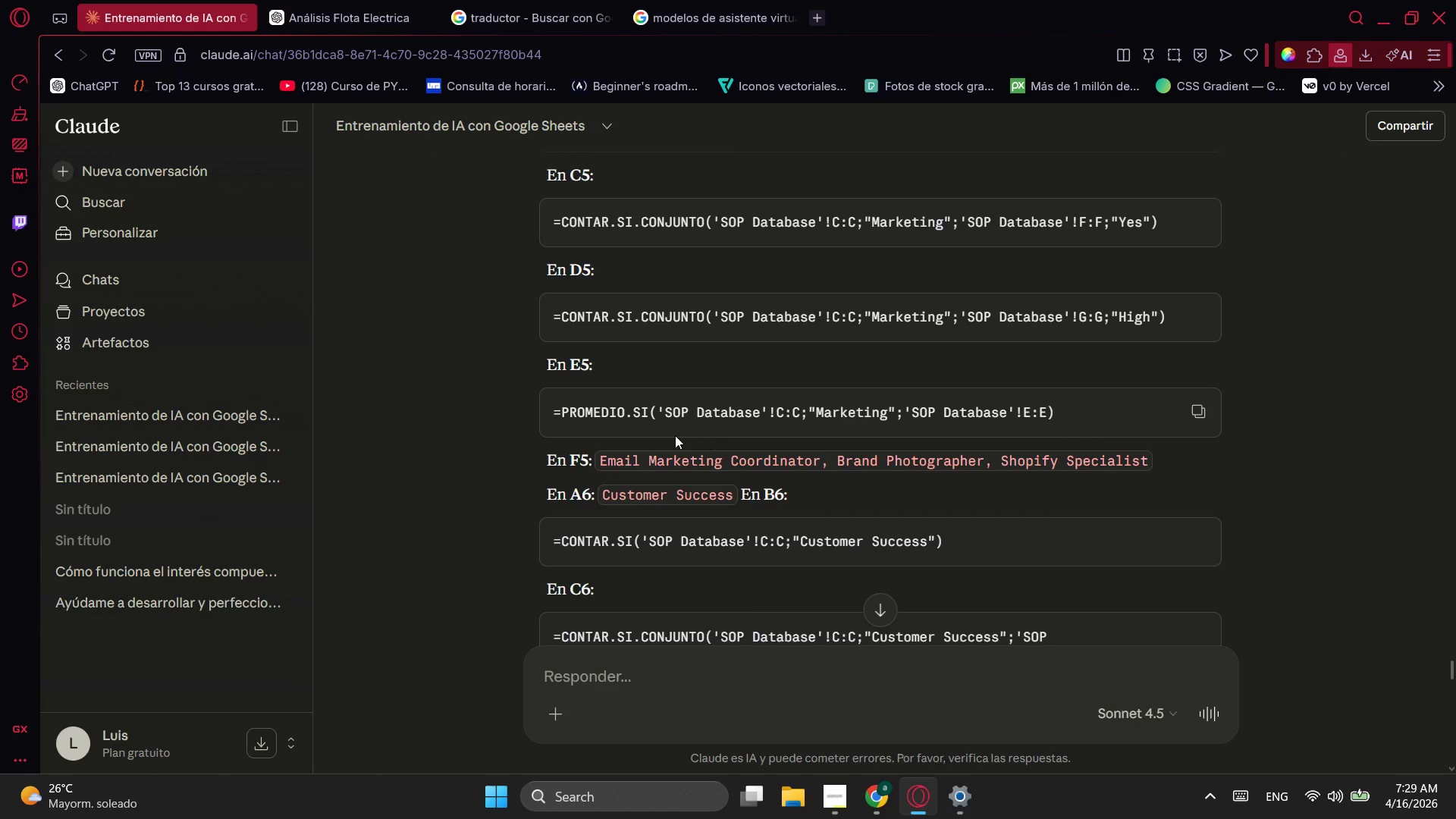 
scroll: coordinate [668, 435], scroll_direction: up, amount: 2.0
 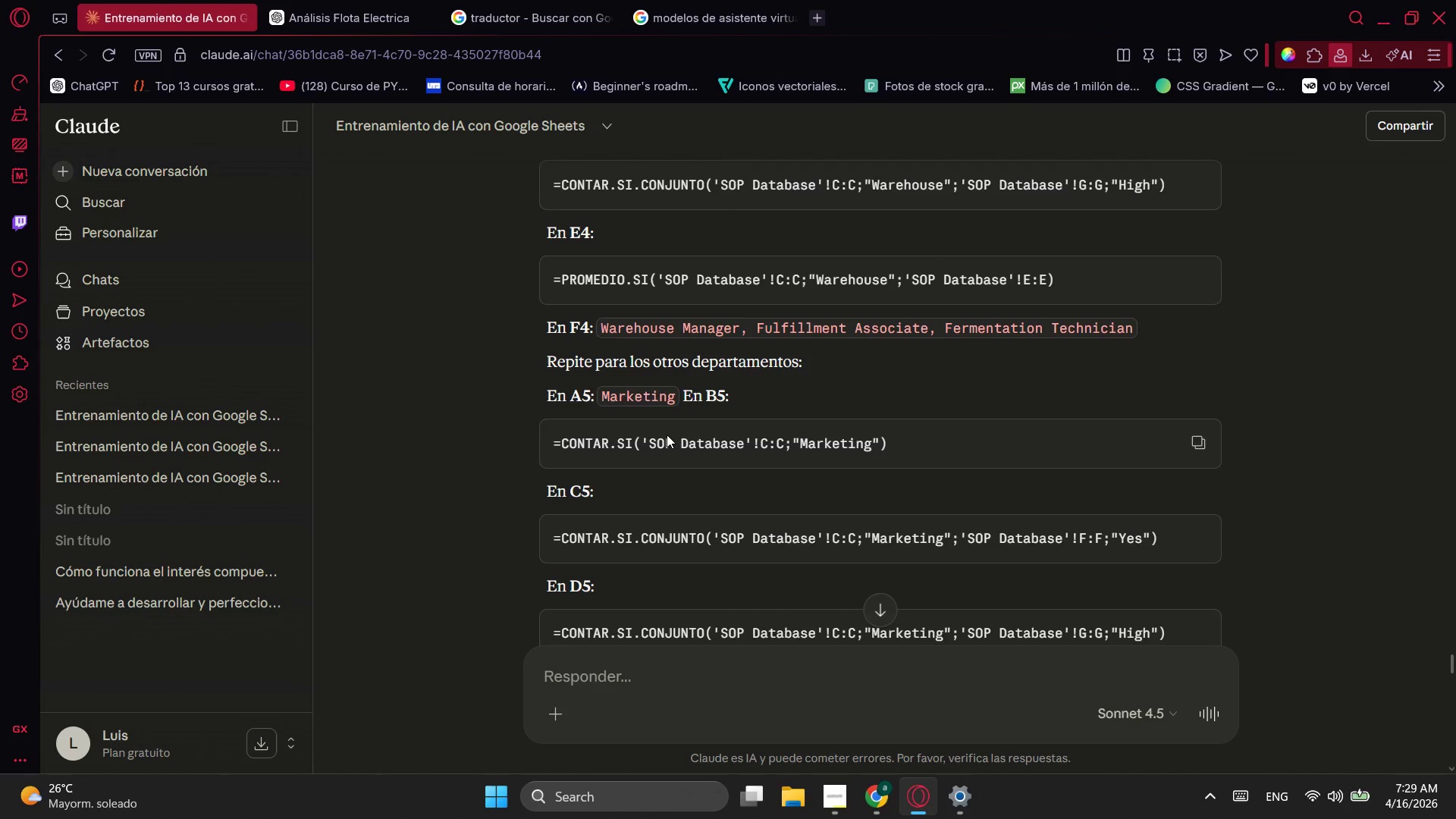 
scroll: coordinate [667, 435], scroll_direction: down, amount: 2.0
 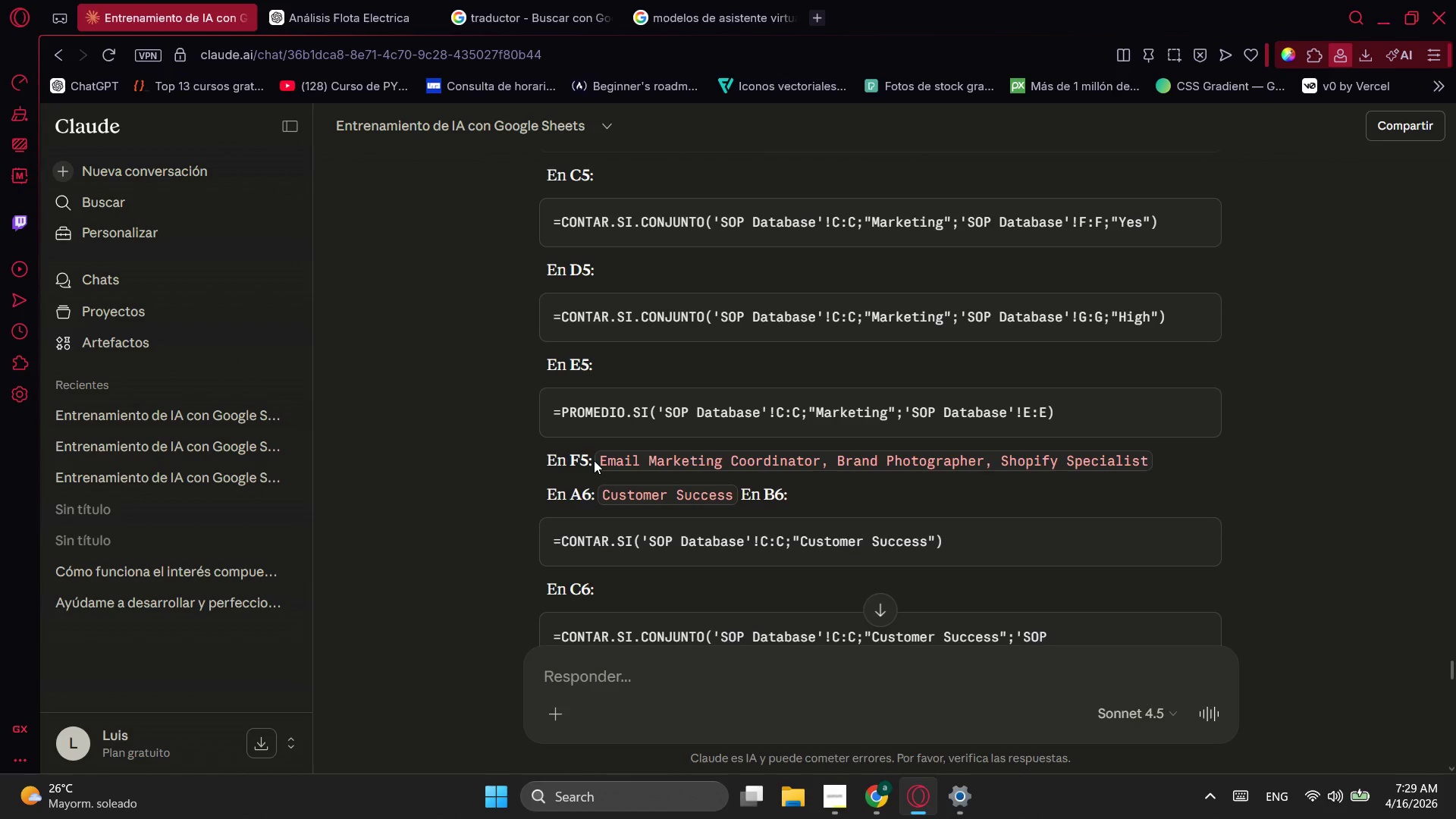 
scroll: coordinate [613, 457], scroll_direction: up, amount: 2.0
 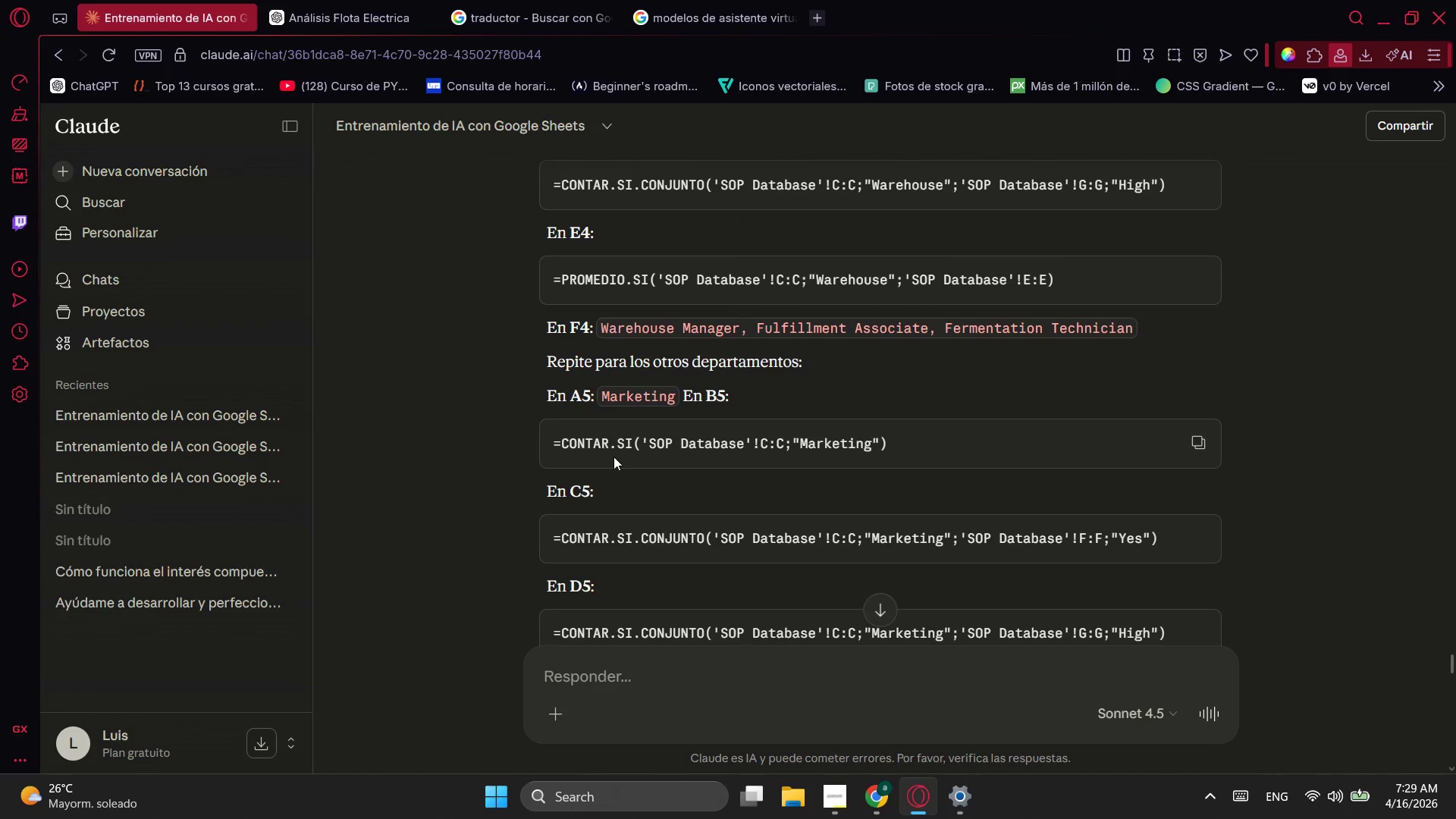 
key(Alt+AltLeft)
 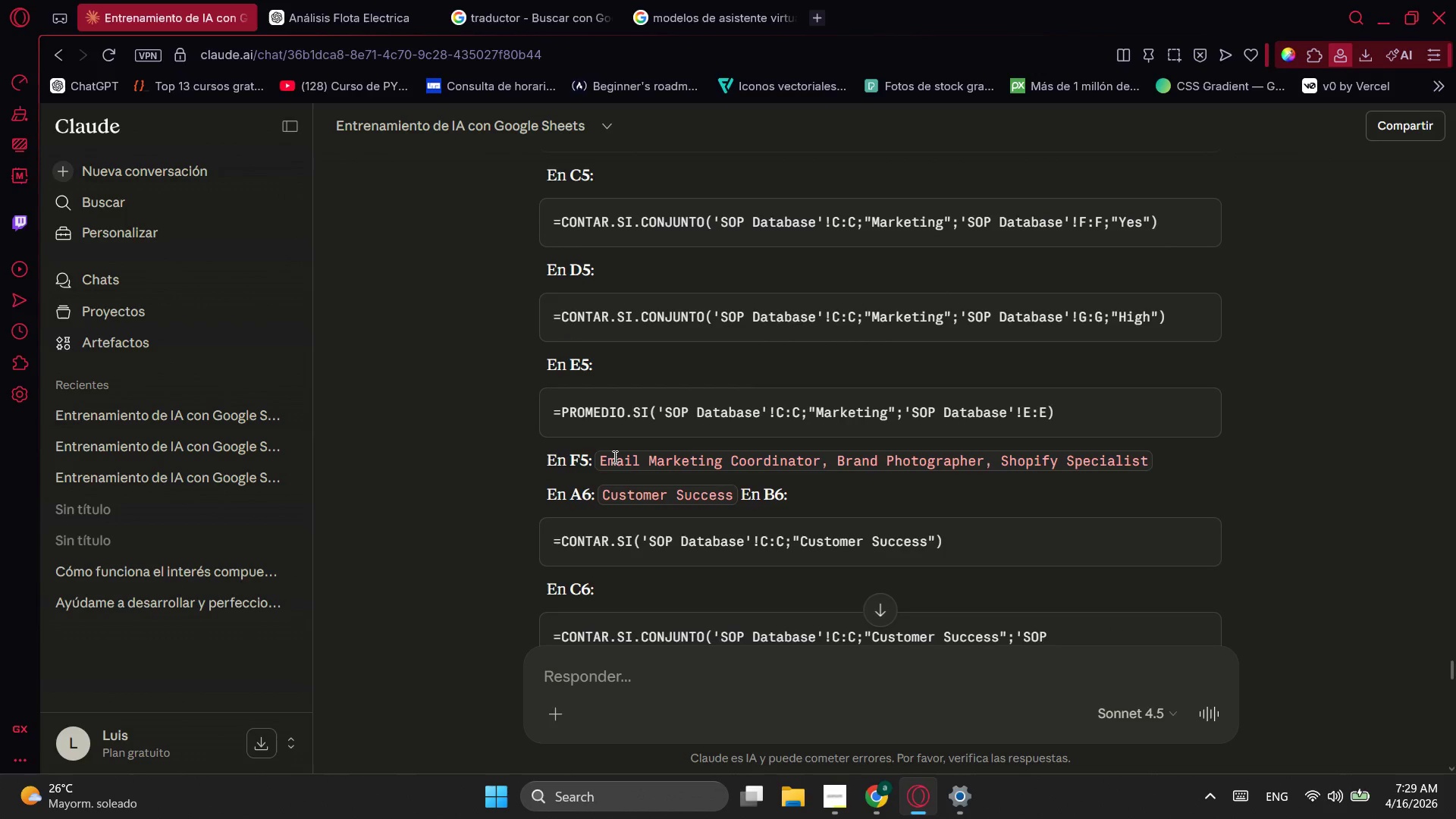 
key(Alt+Tab)
 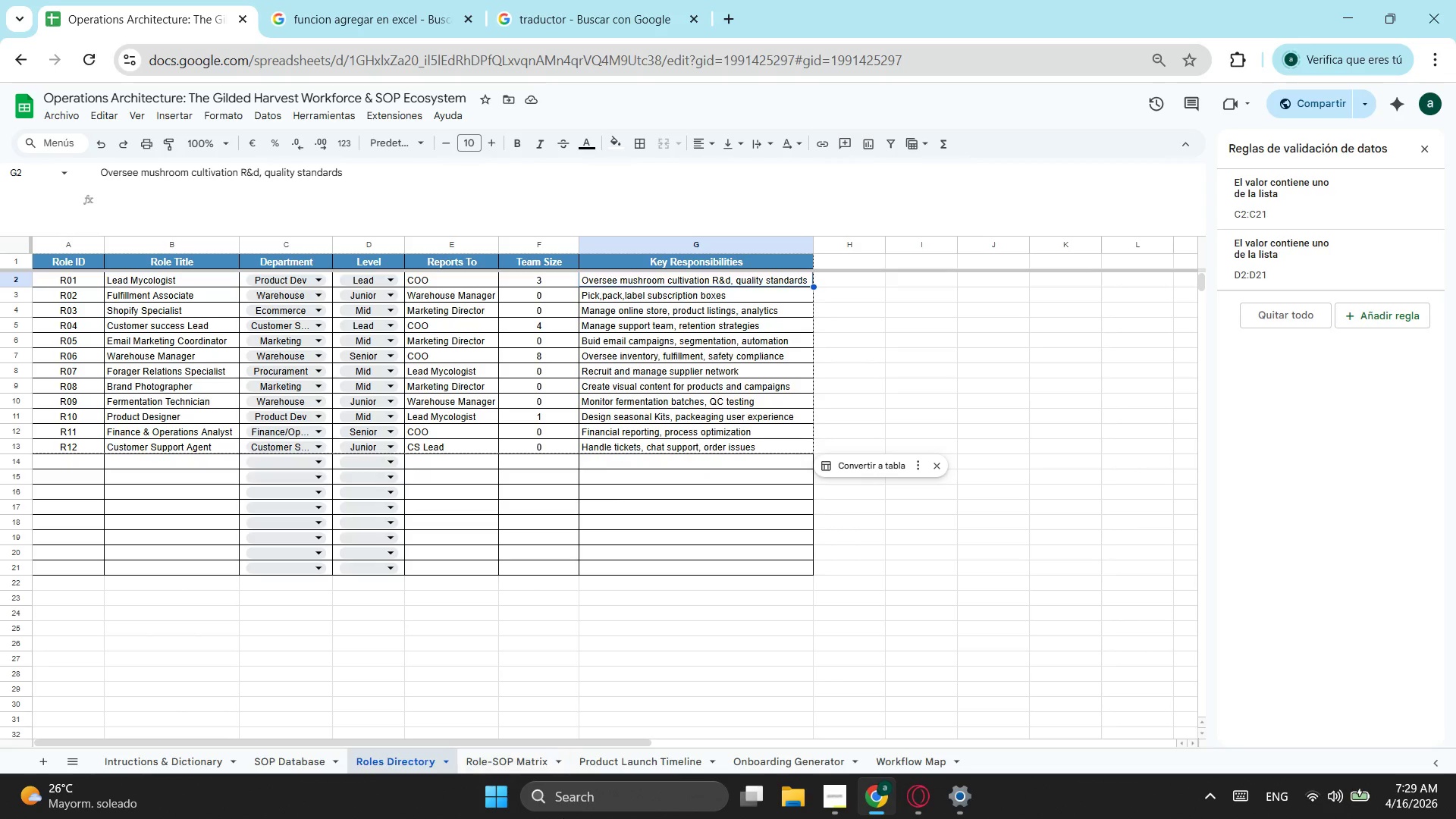 
scroll: coordinate [613, 457], scroll_direction: down, amount: 2.0
 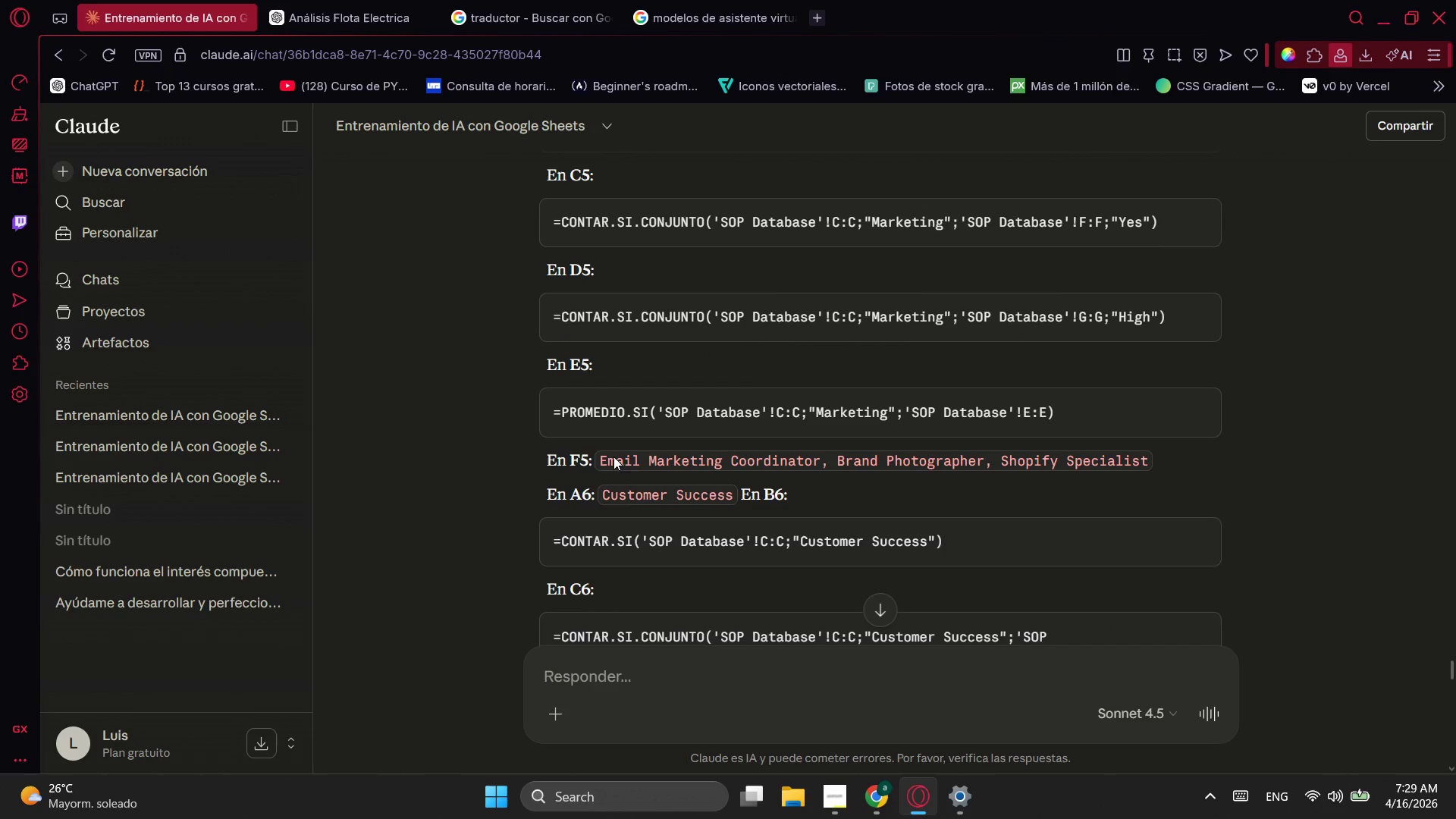 
left_click([900, 760])
 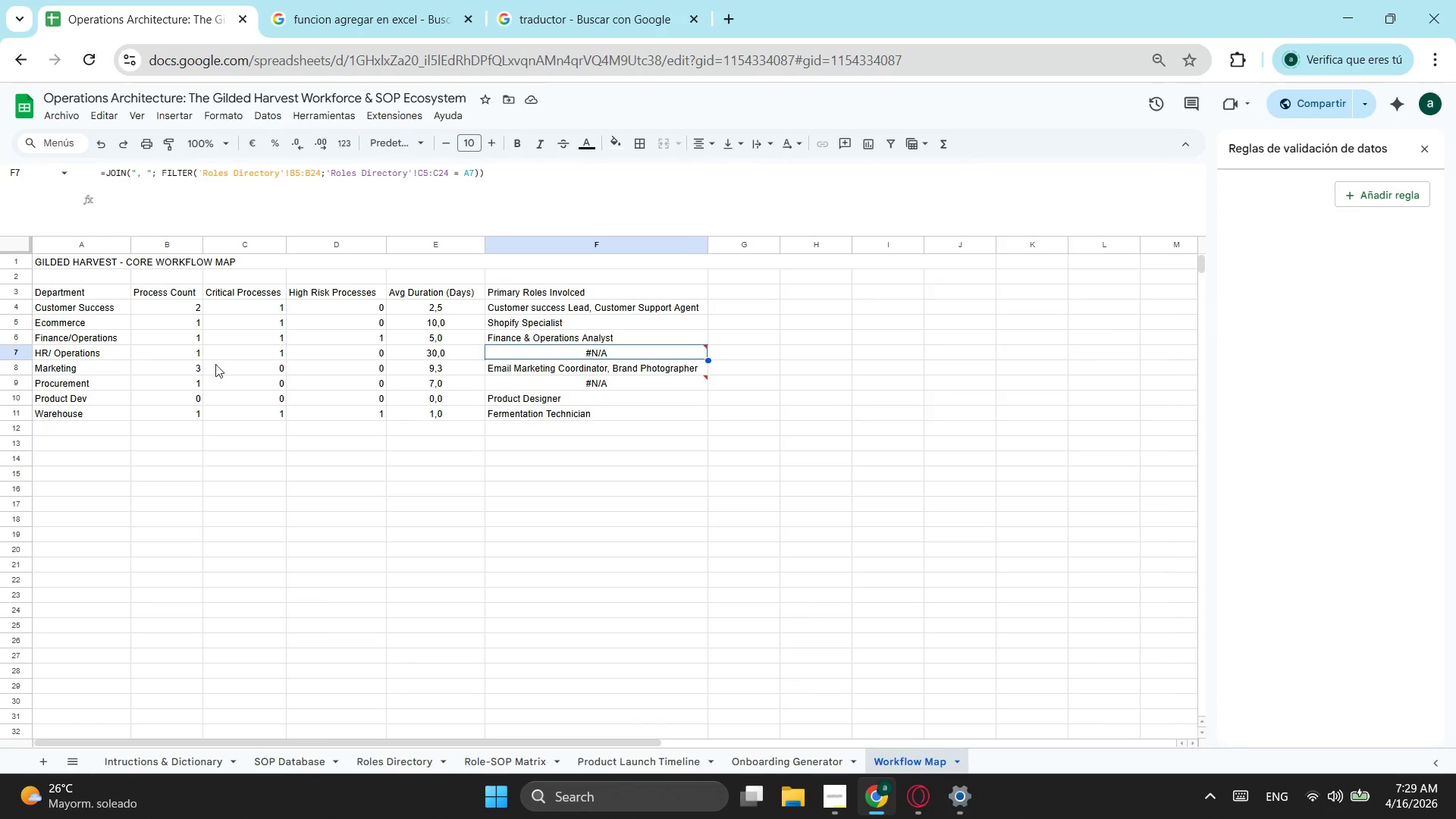 
left_click([595, 366])
 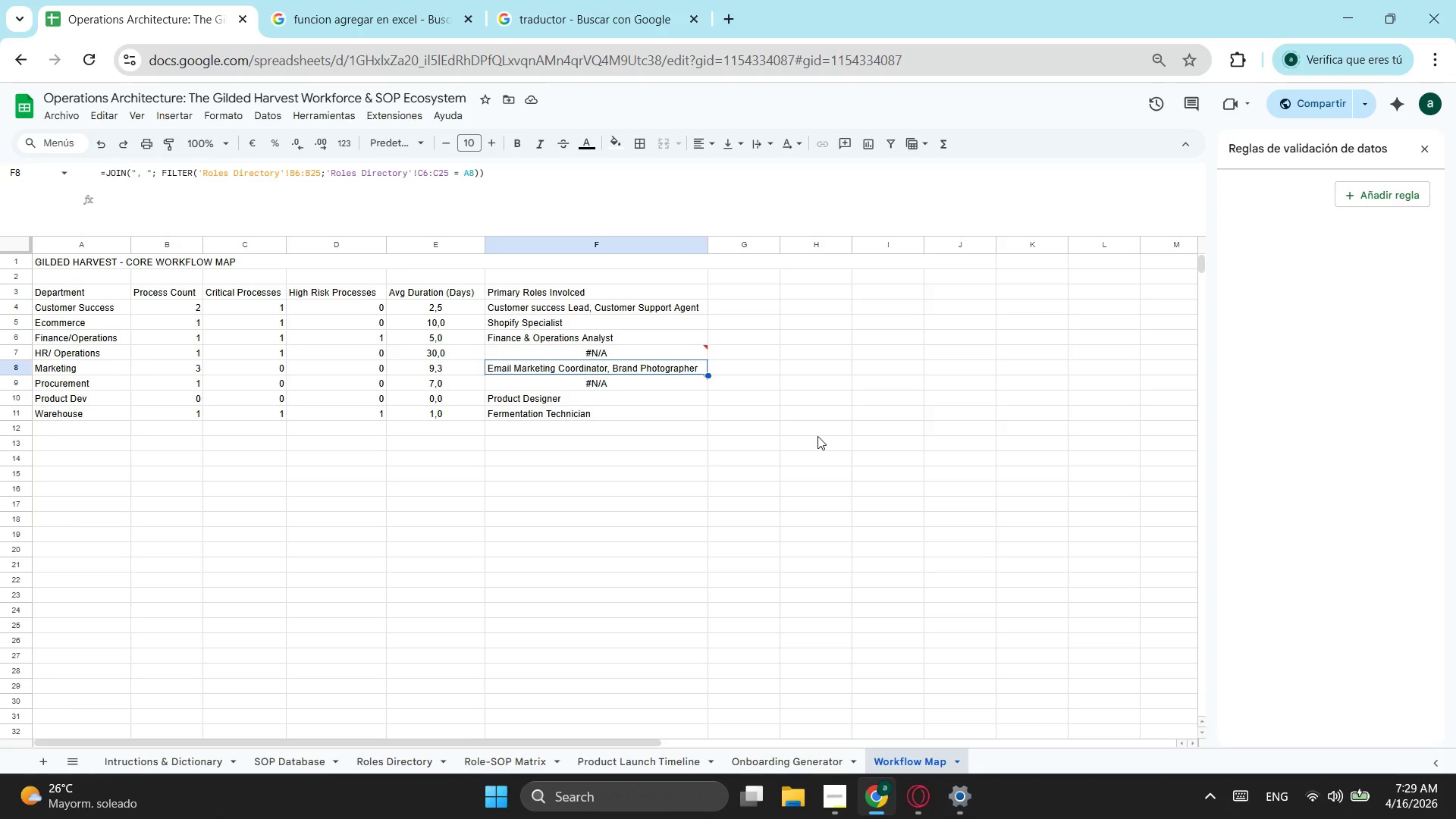 
key(Alt+AltLeft)
 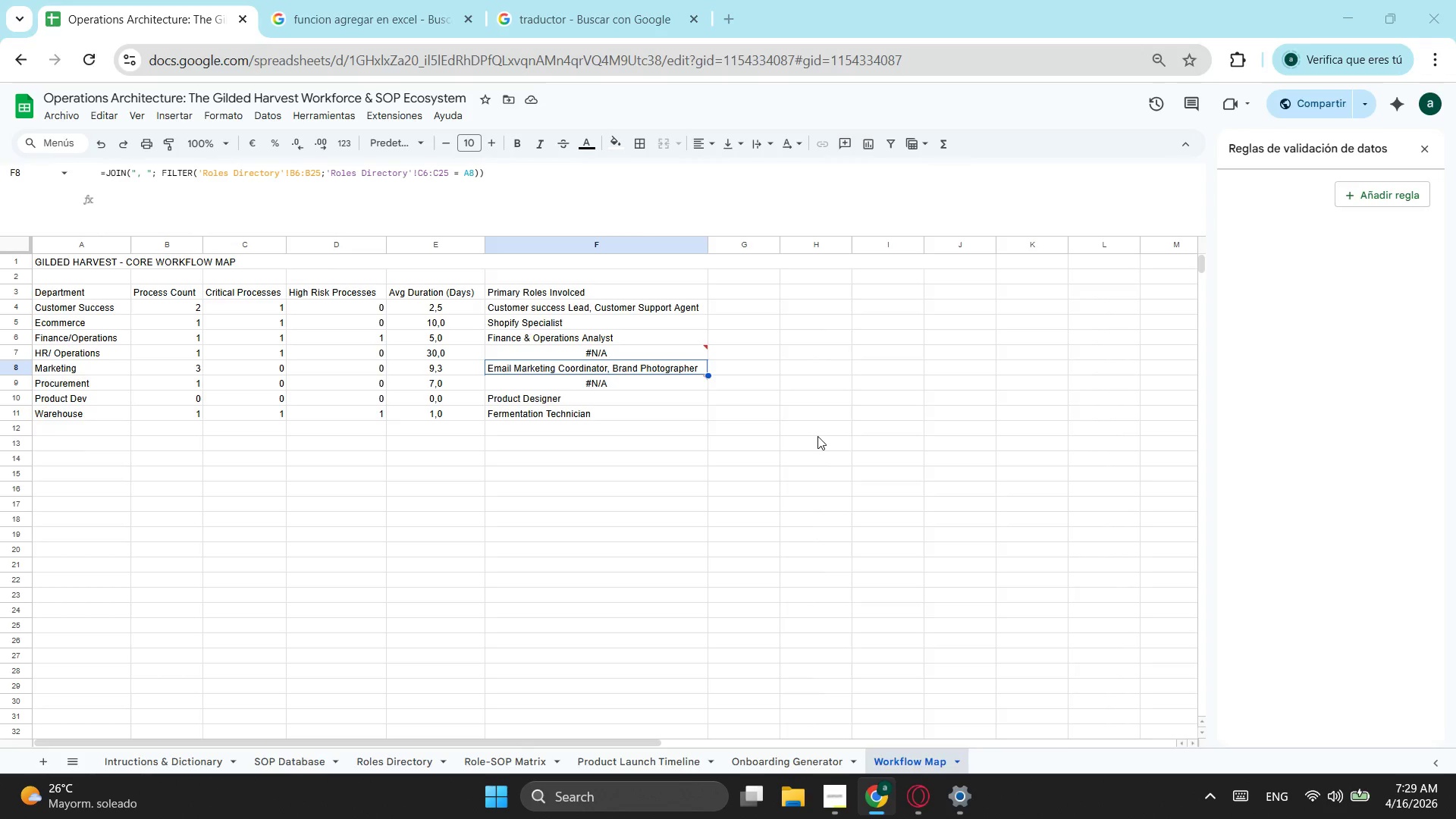 
key(Alt+Tab)
 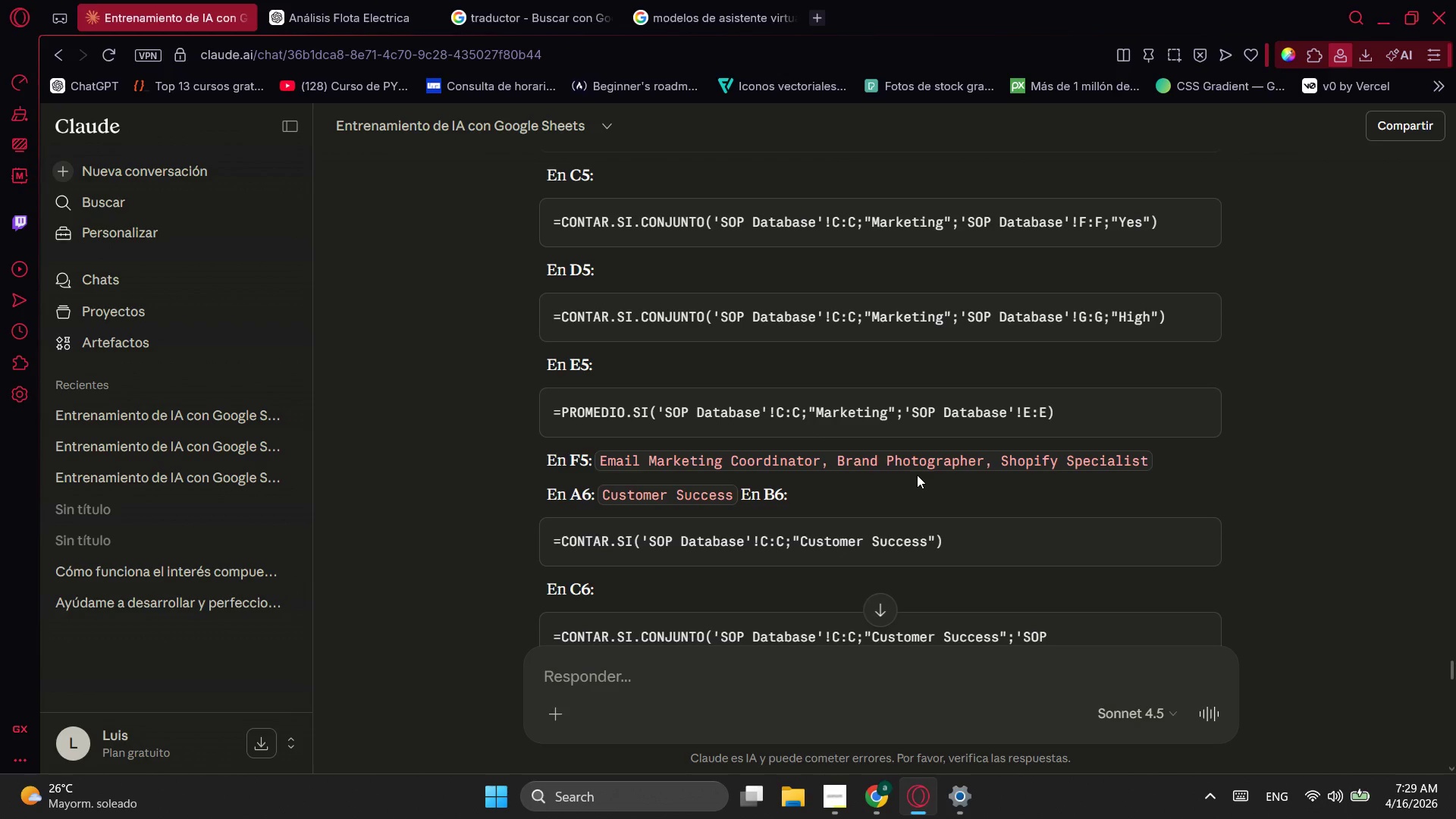 
key(Alt+AltLeft)
 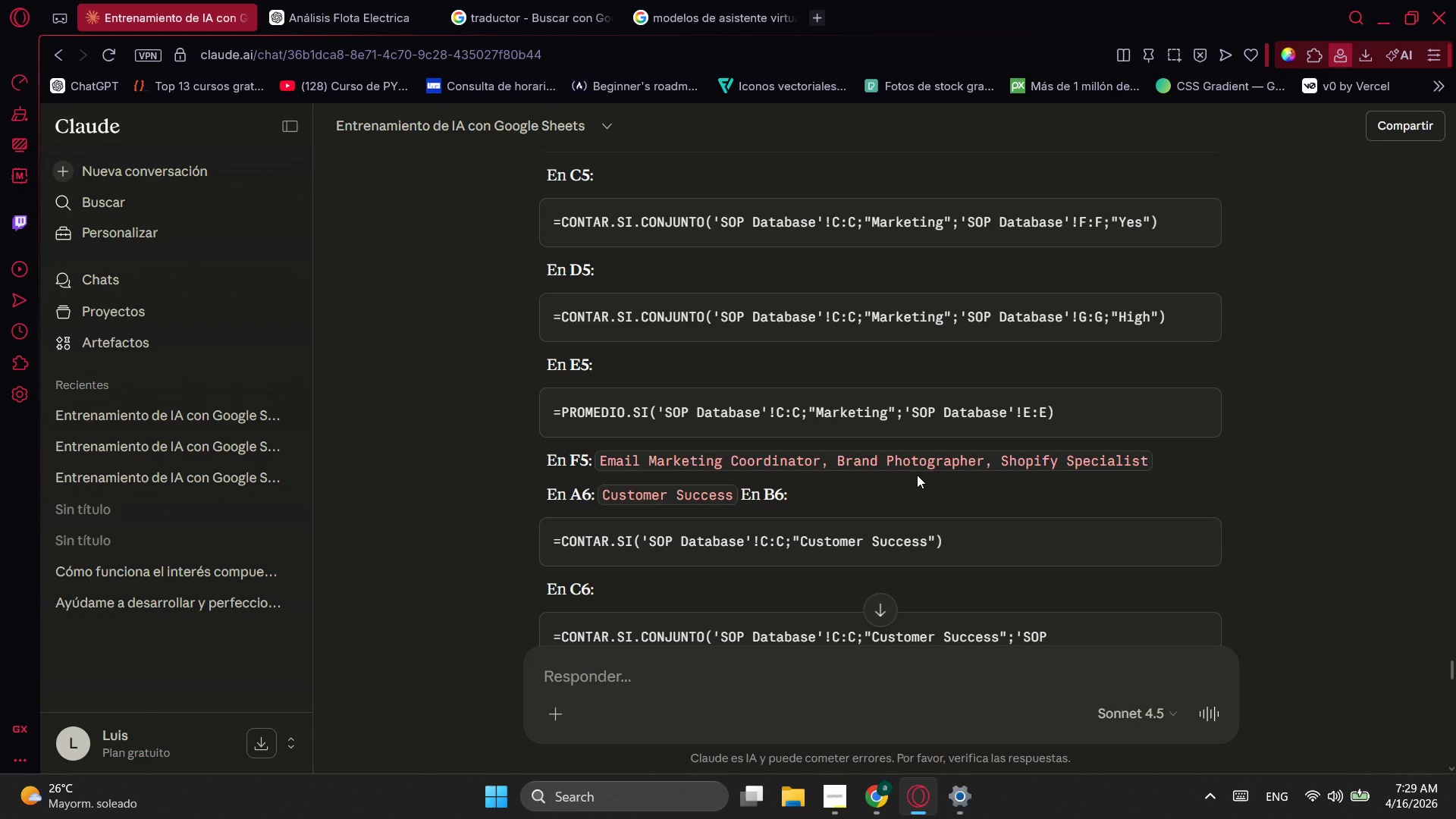 
key(Alt+Tab)
 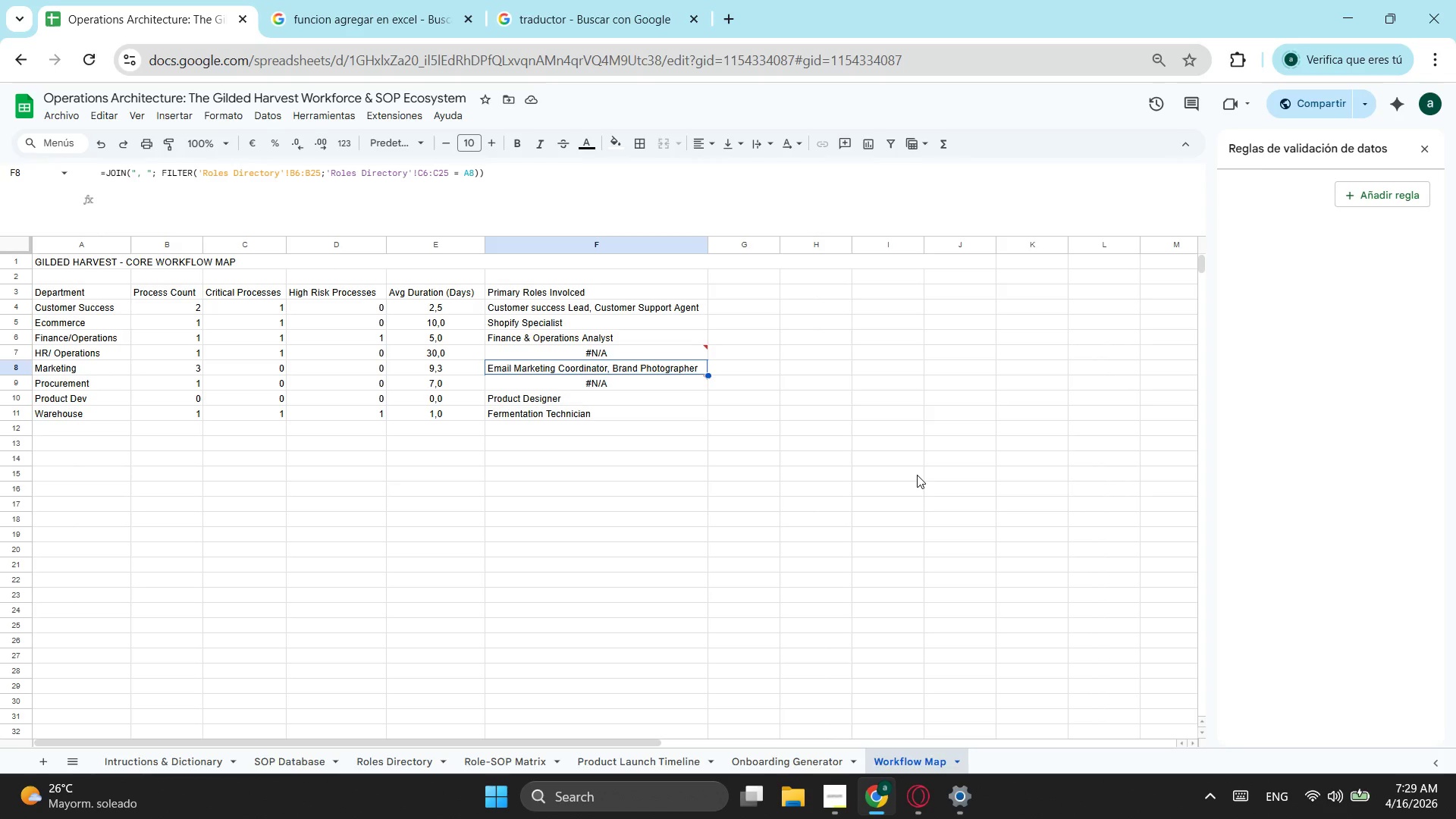 
key(Alt+AltLeft)
 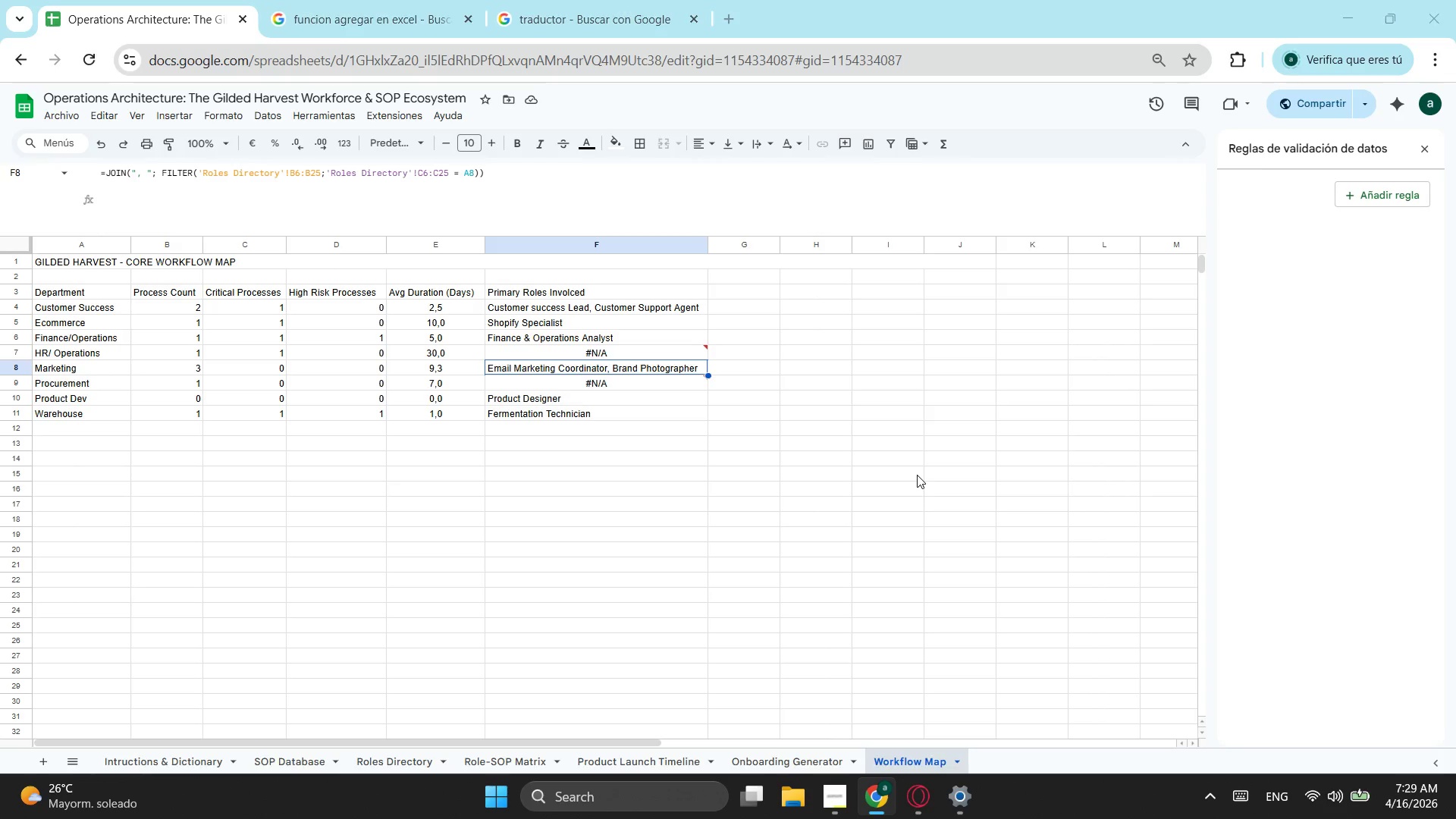 
key(Alt+Tab)
 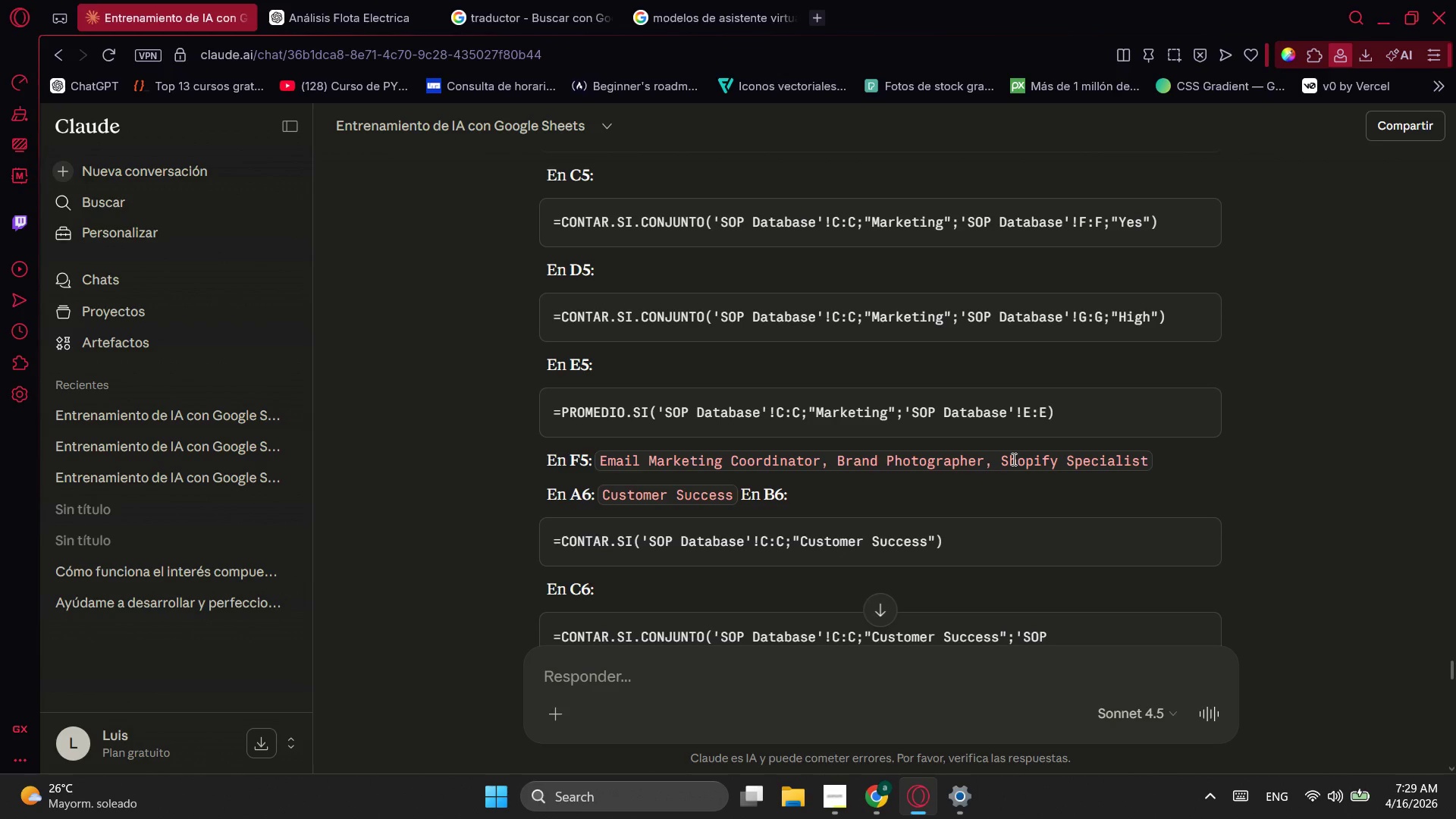 
key(Alt+AltLeft)
 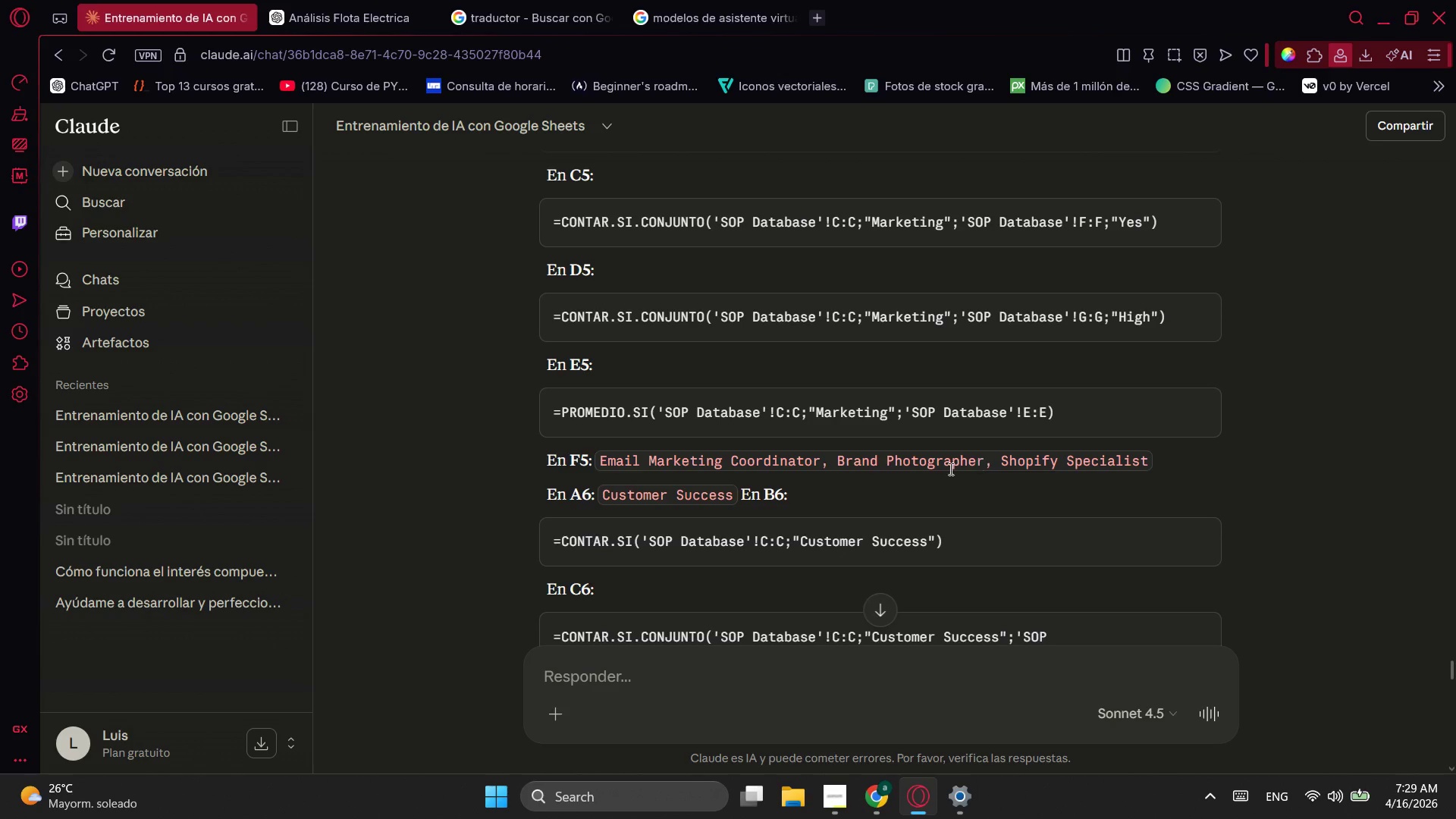 
key(Alt+Tab)
 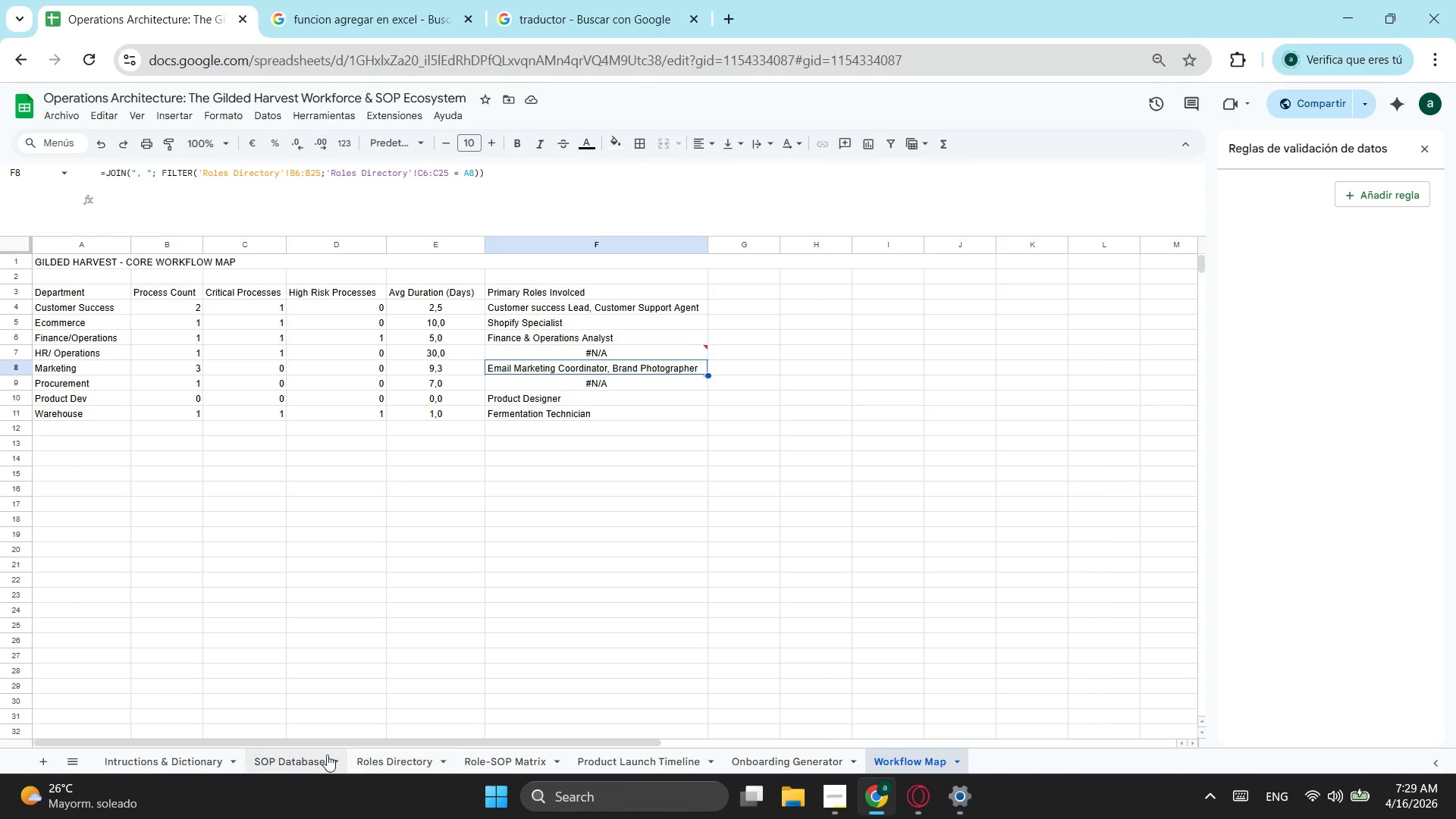 
left_click([409, 766])
 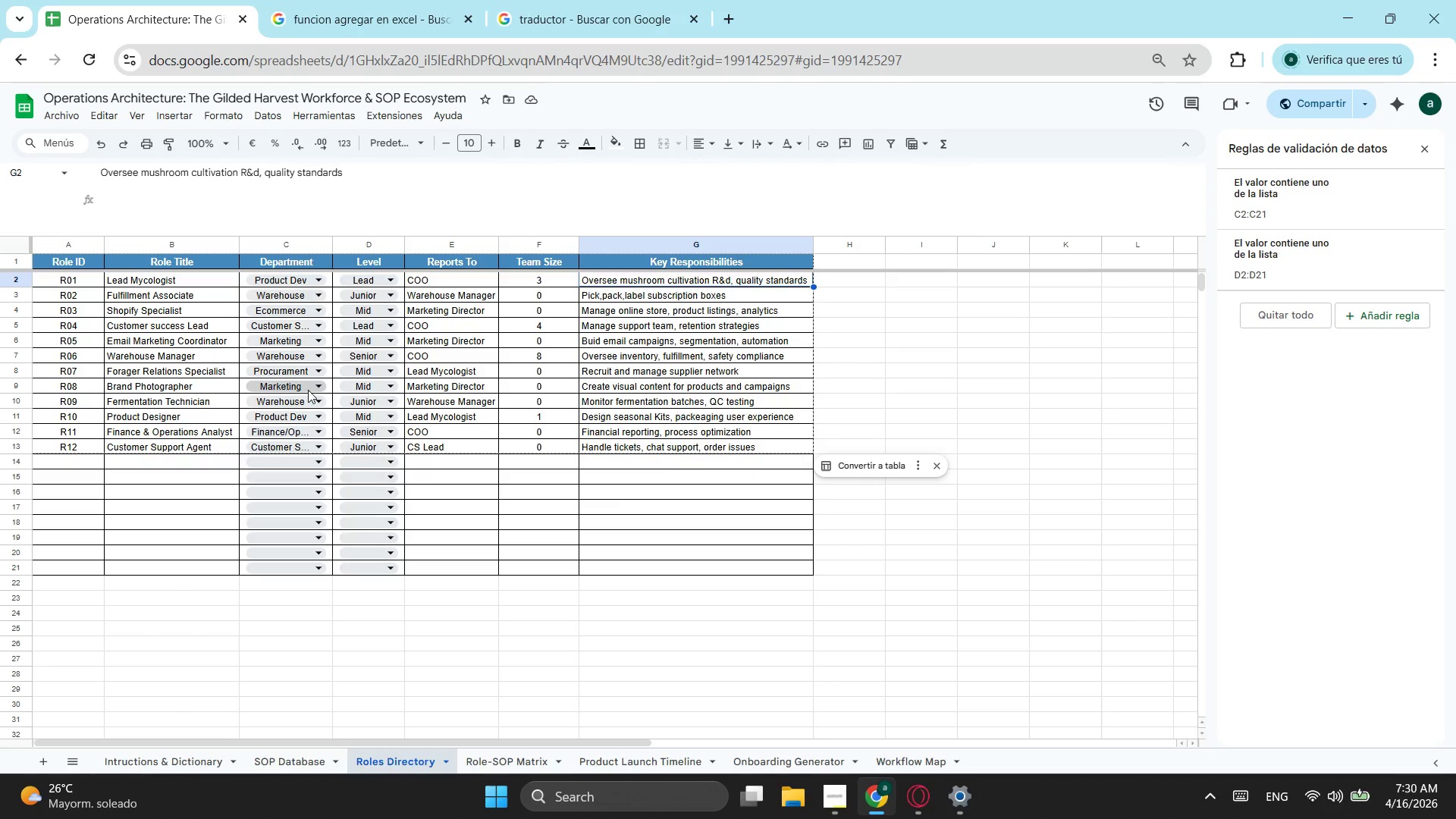 
wait(15.61)
 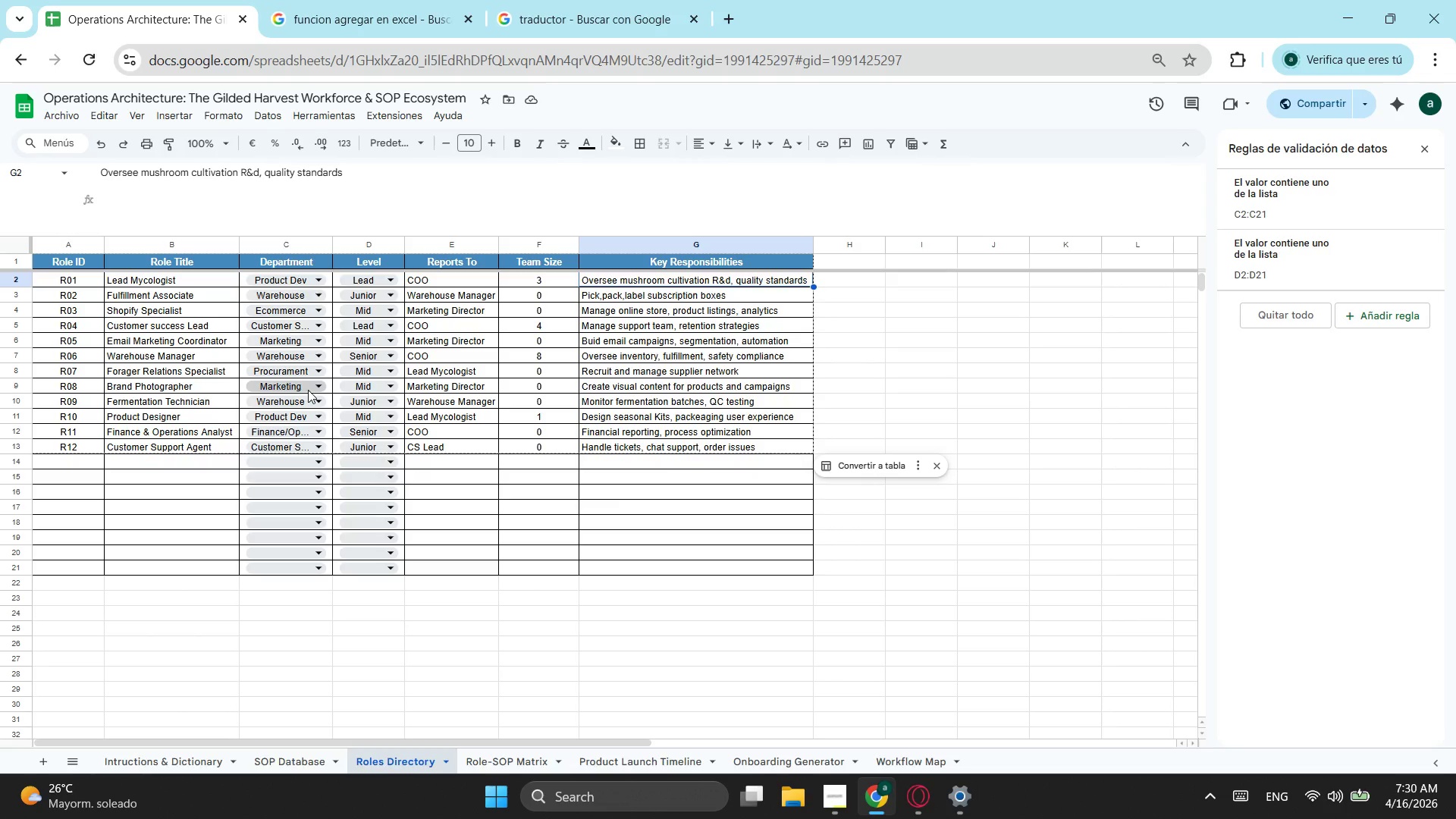 
left_click([507, 753])
 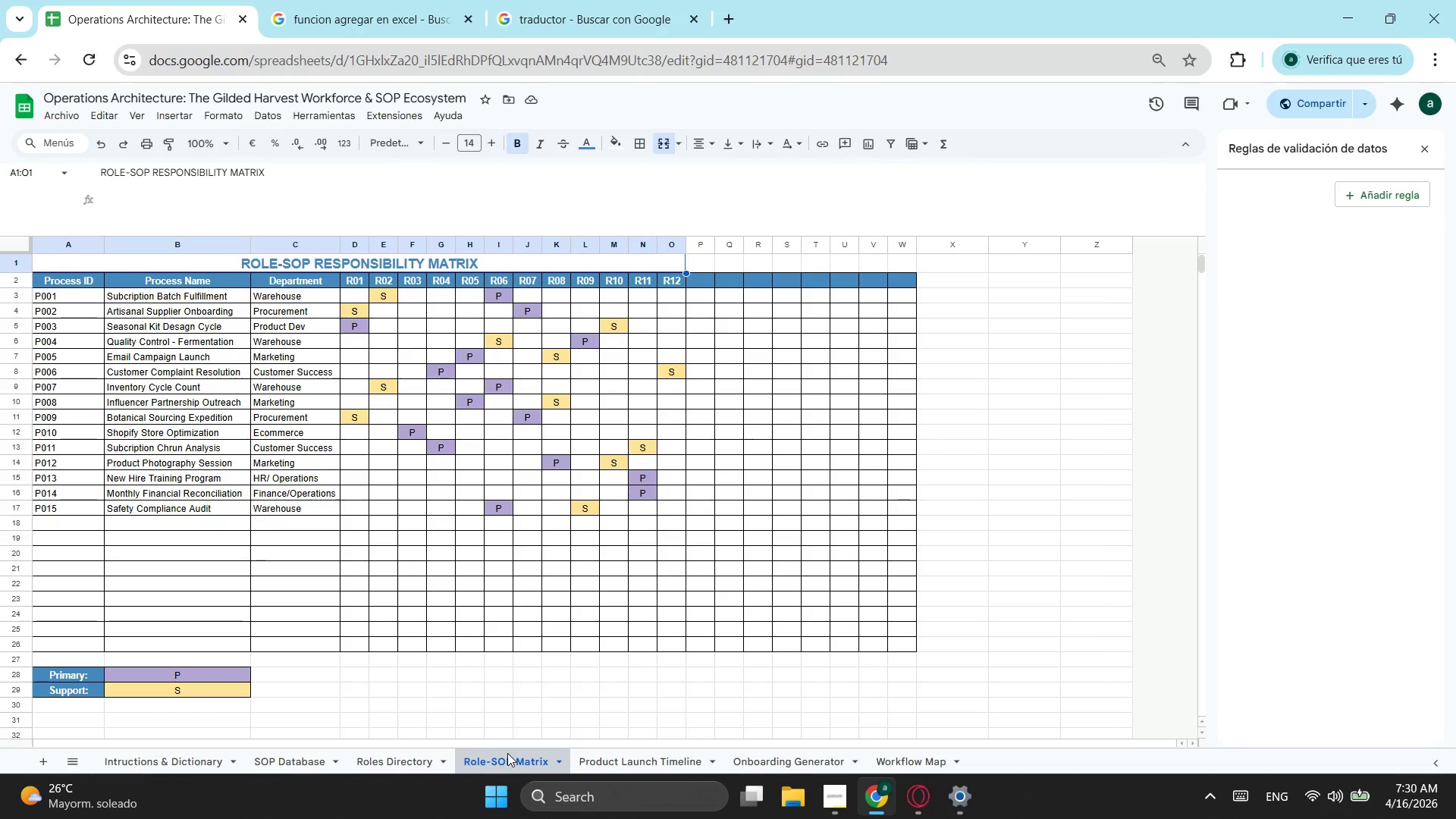 
left_click([926, 758])
 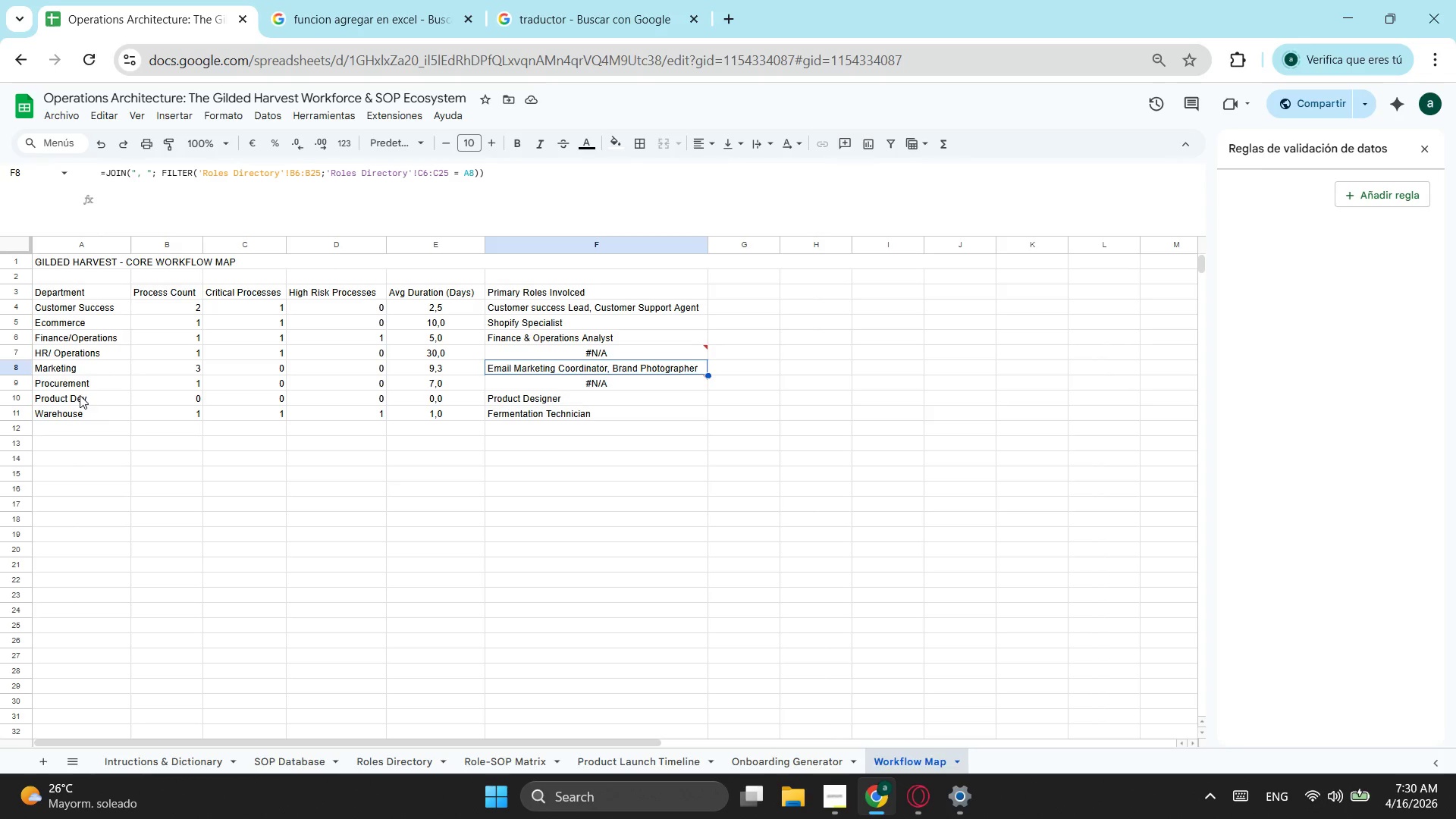 
wait(9.06)
 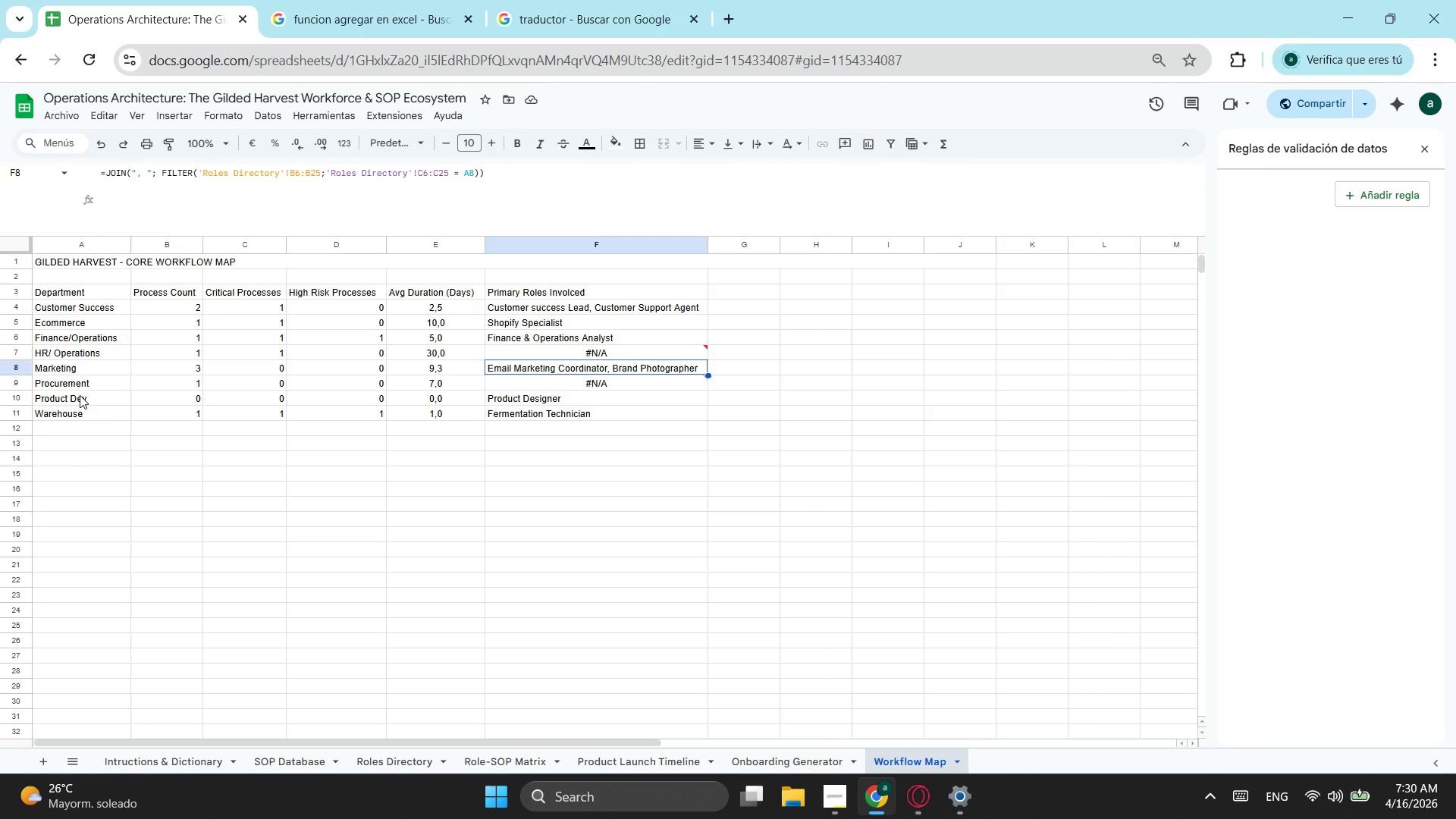 
left_click([405, 759])
 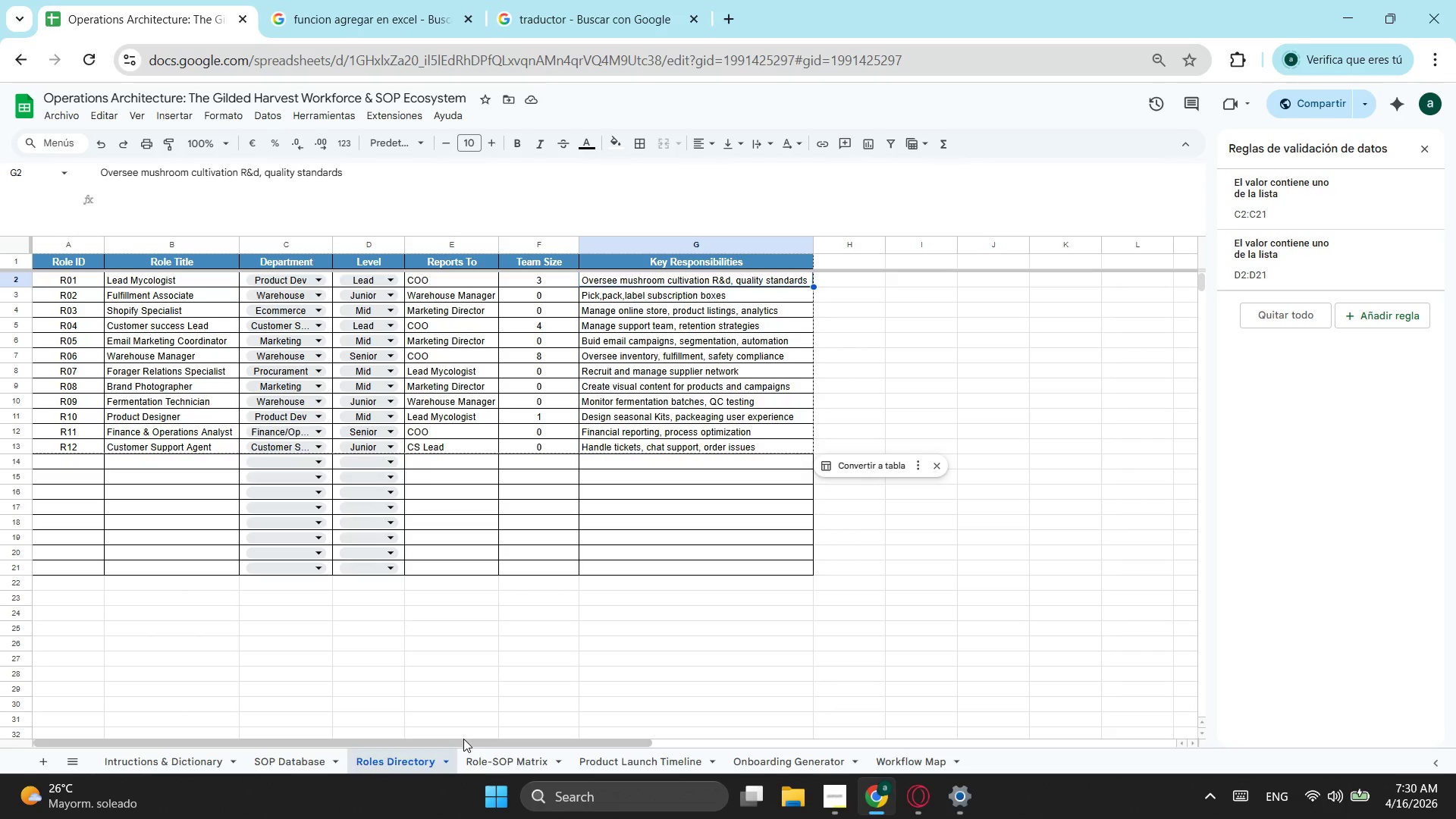 
wait(19.23)
 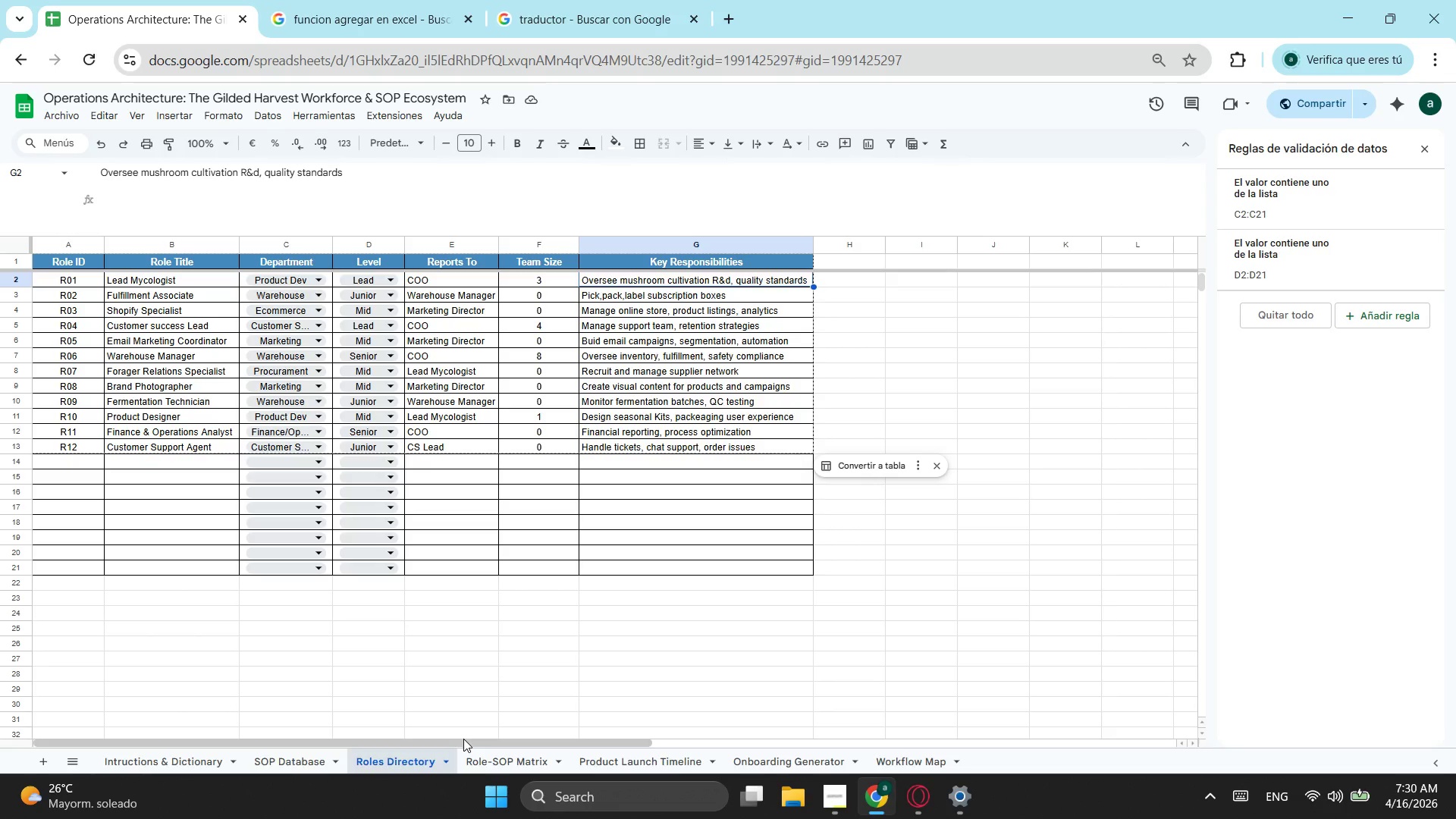 
left_click([898, 770])
 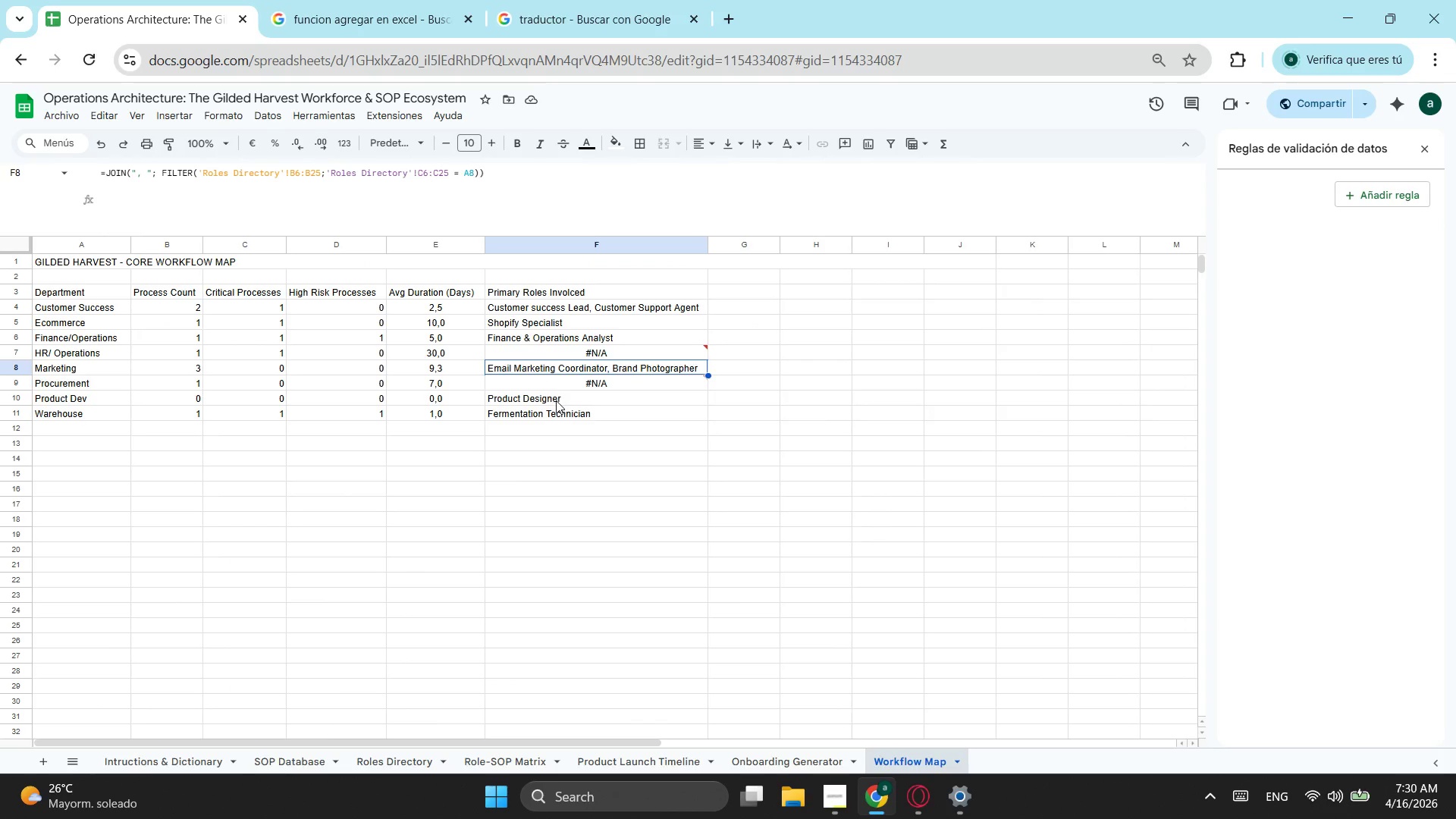 
left_click([553, 407])
 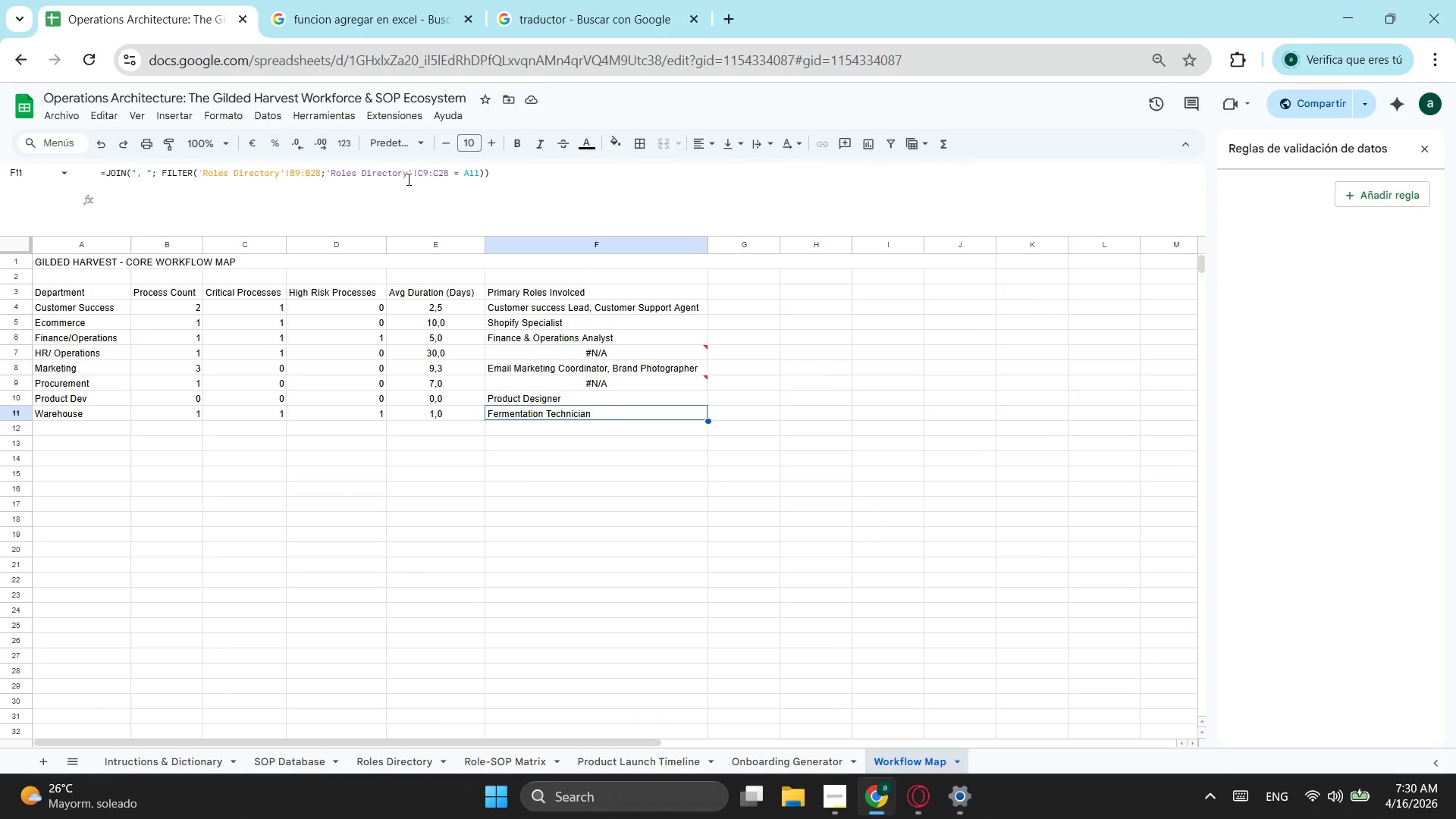 
left_click([409, 174])
 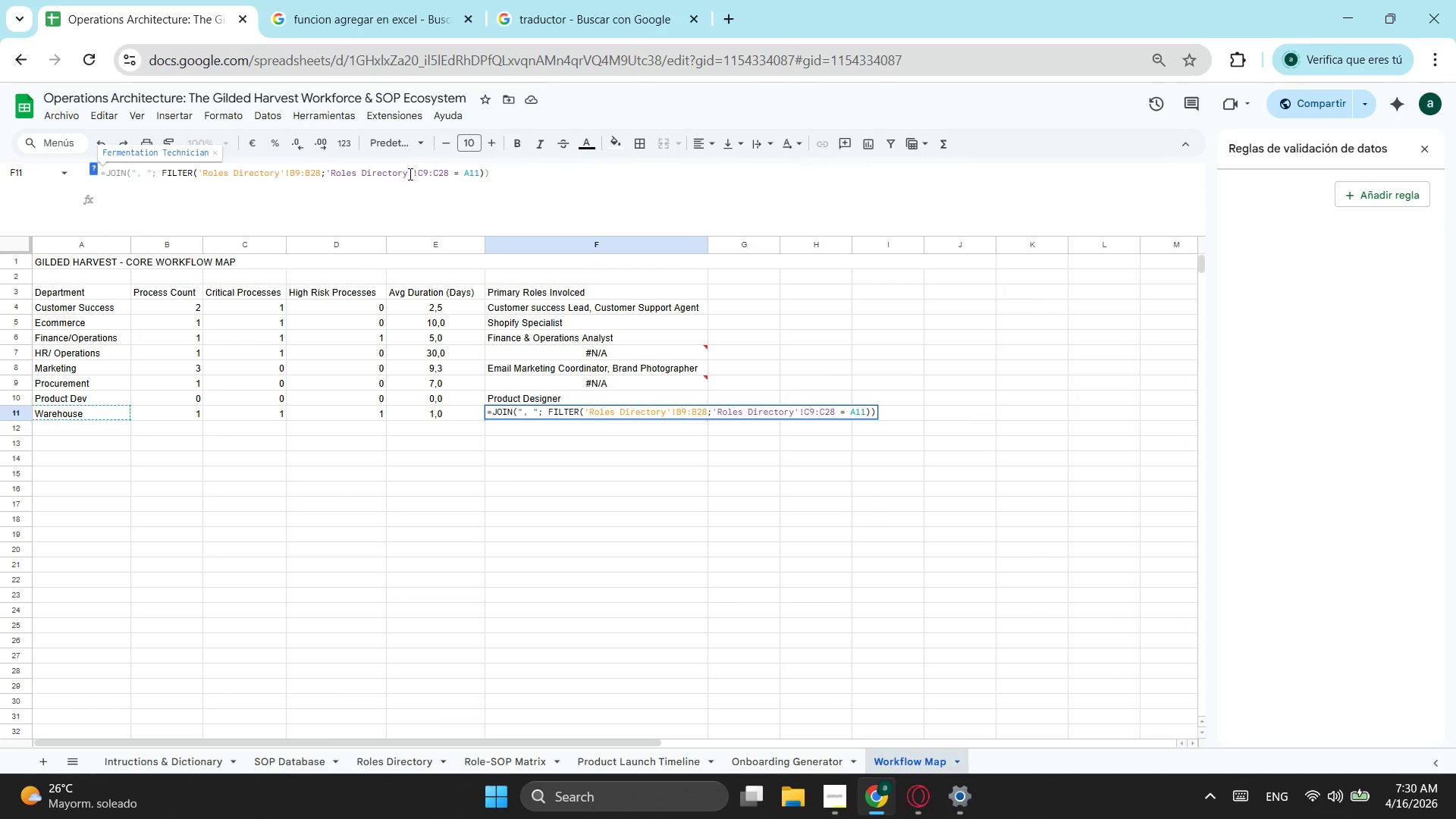 
wait(5.12)
 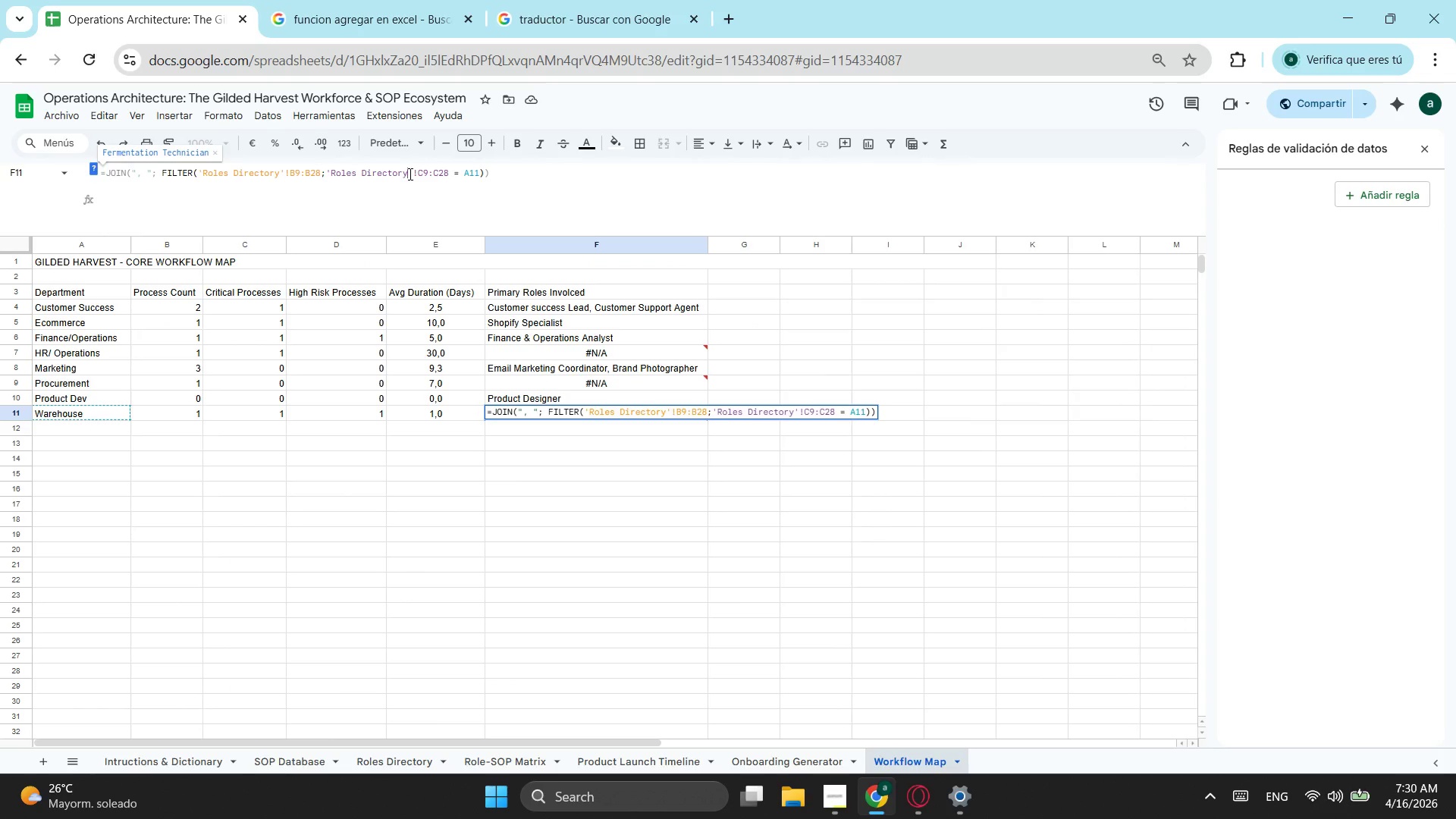 
left_click([293, 767])
 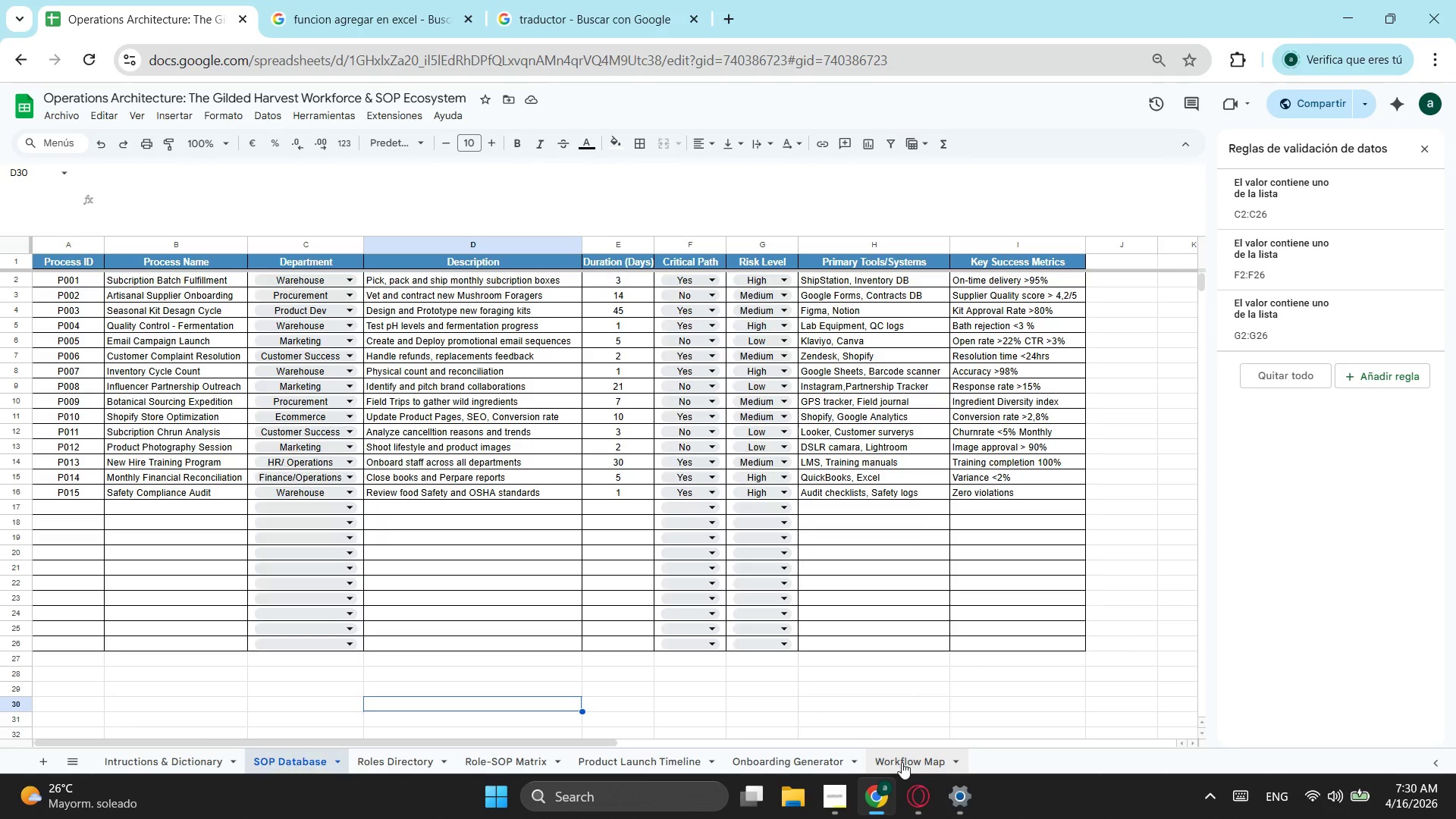 
wait(7.62)
 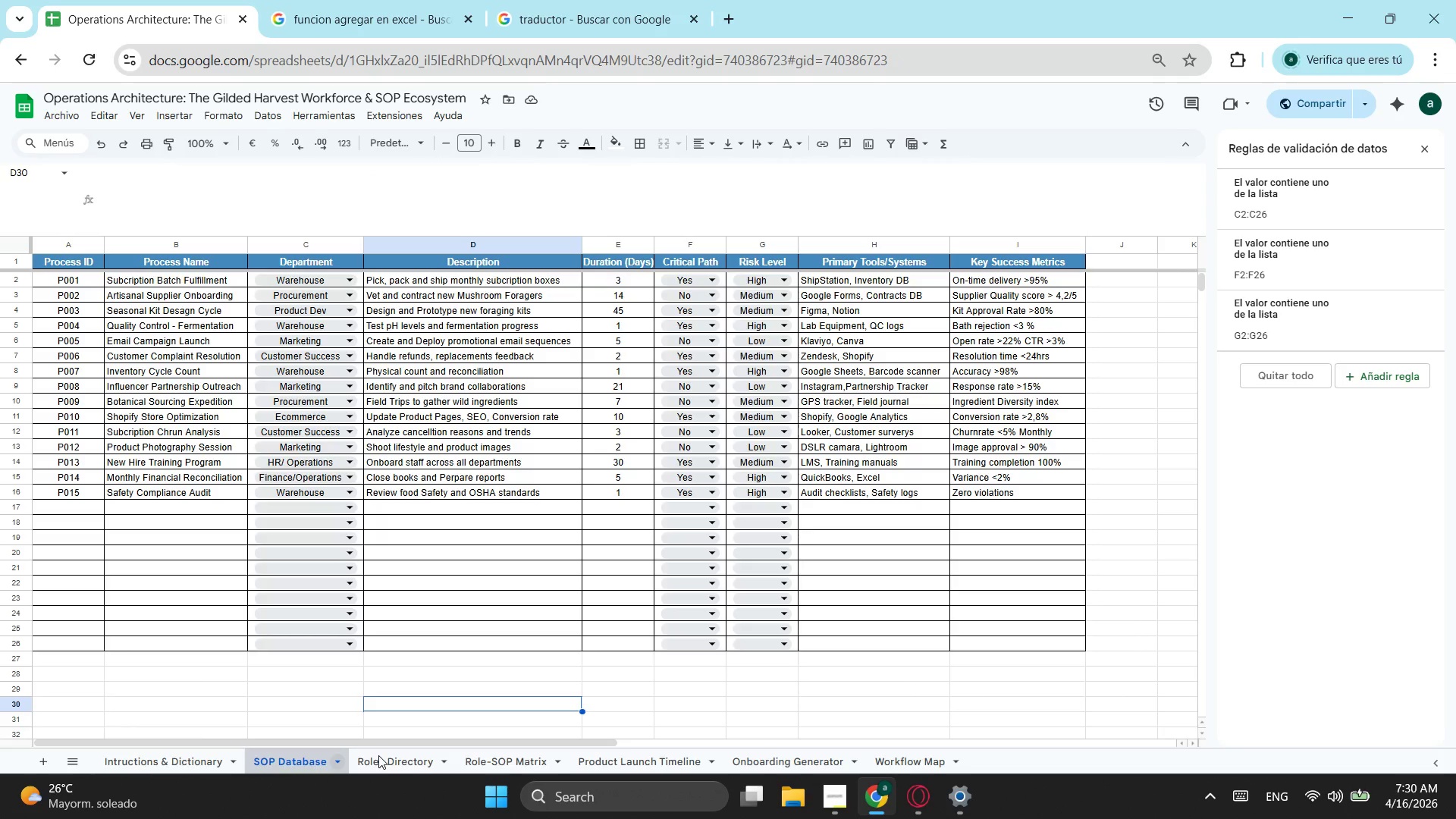 
left_click([902, 762])
 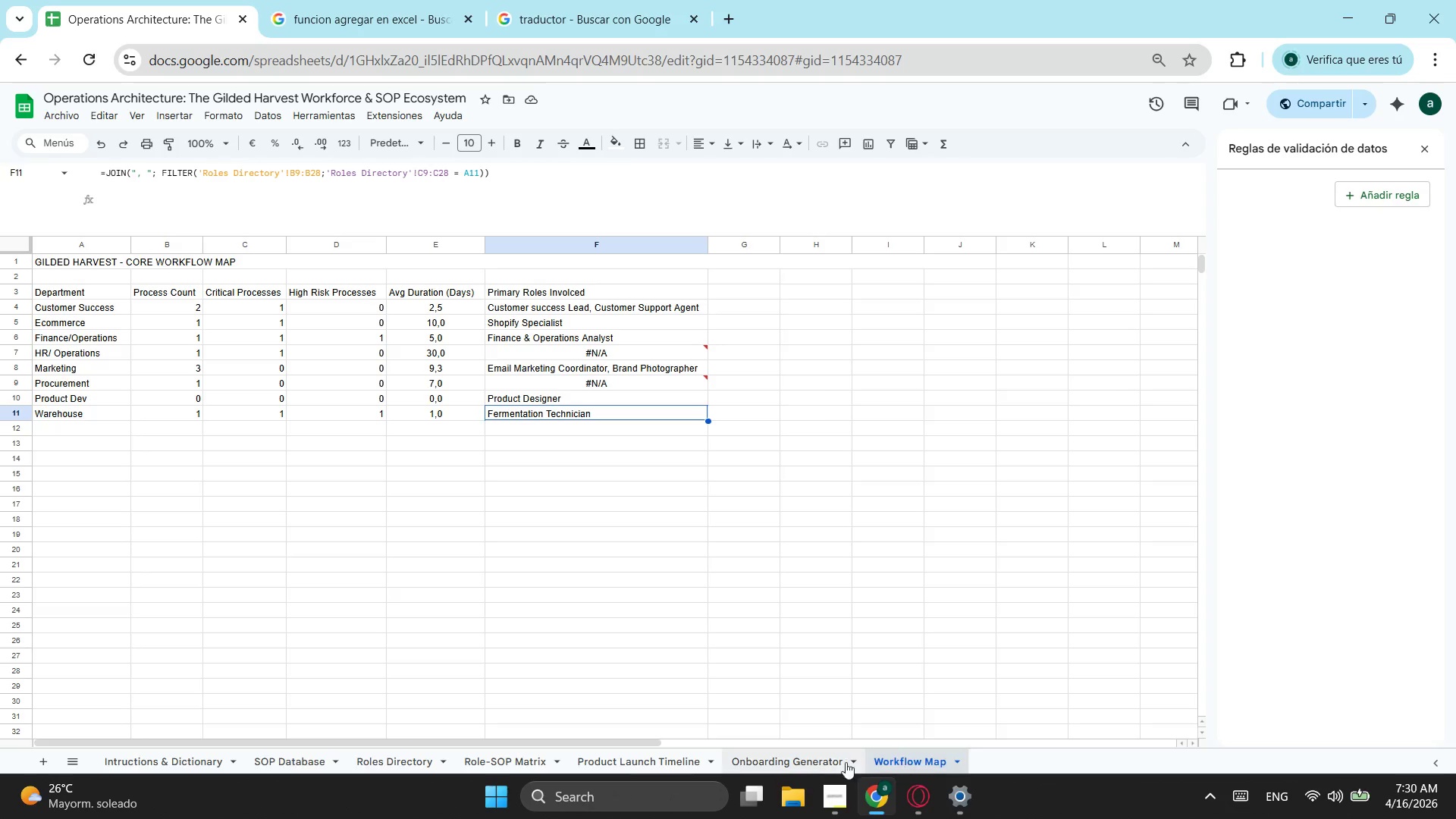 
left_click([385, 761])
 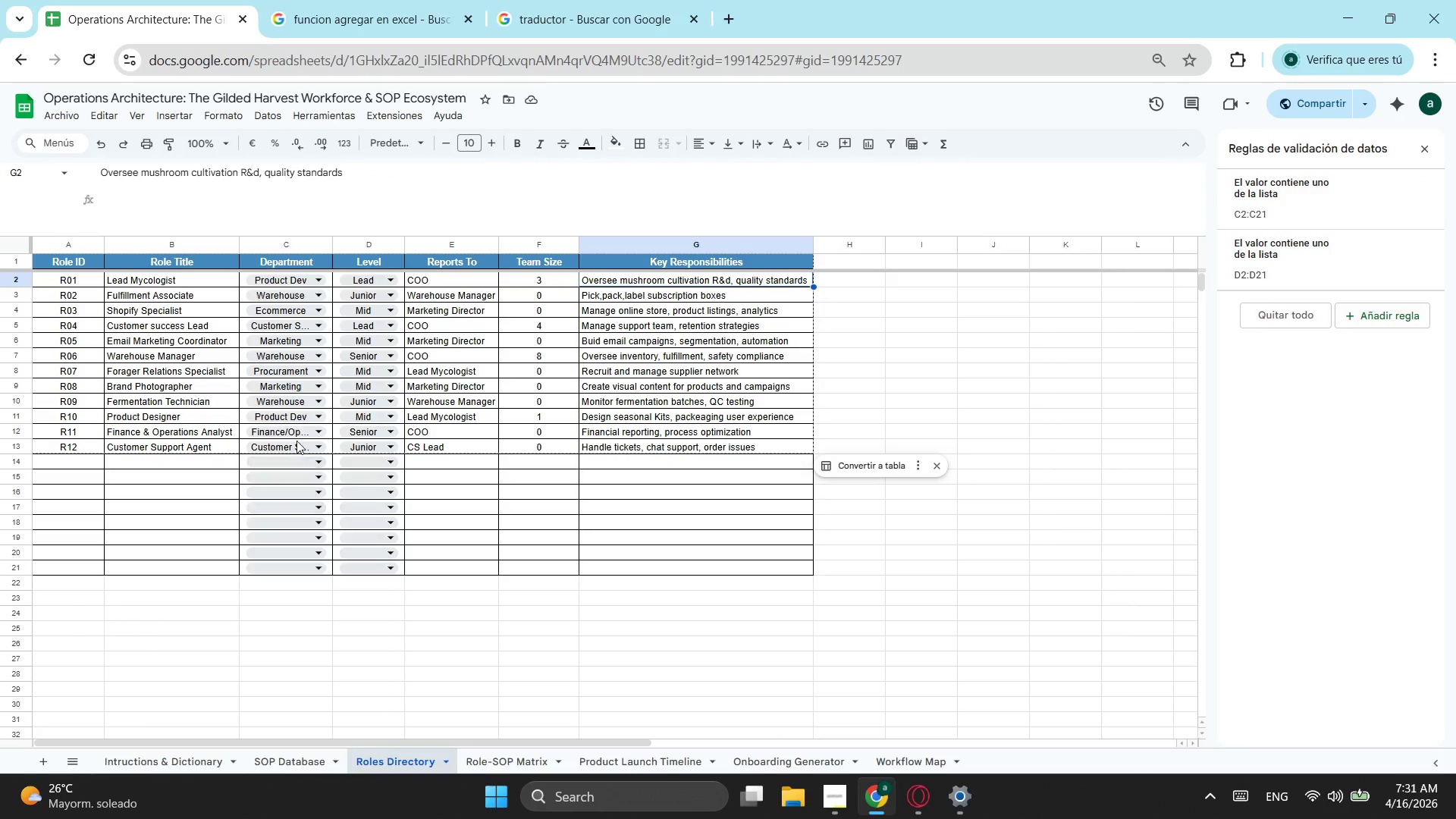 
left_click([302, 394])
 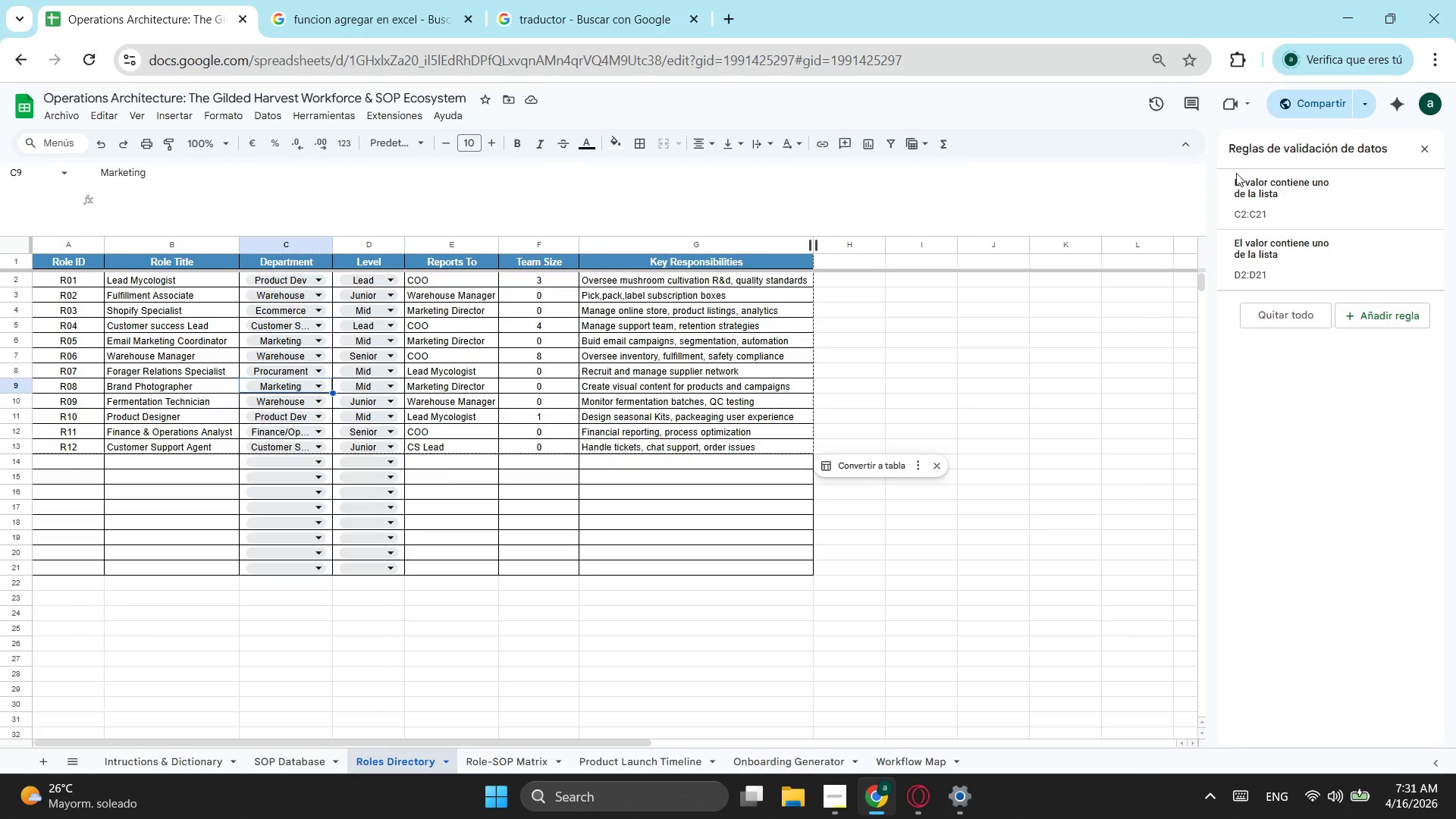 
left_click([1303, 181])
 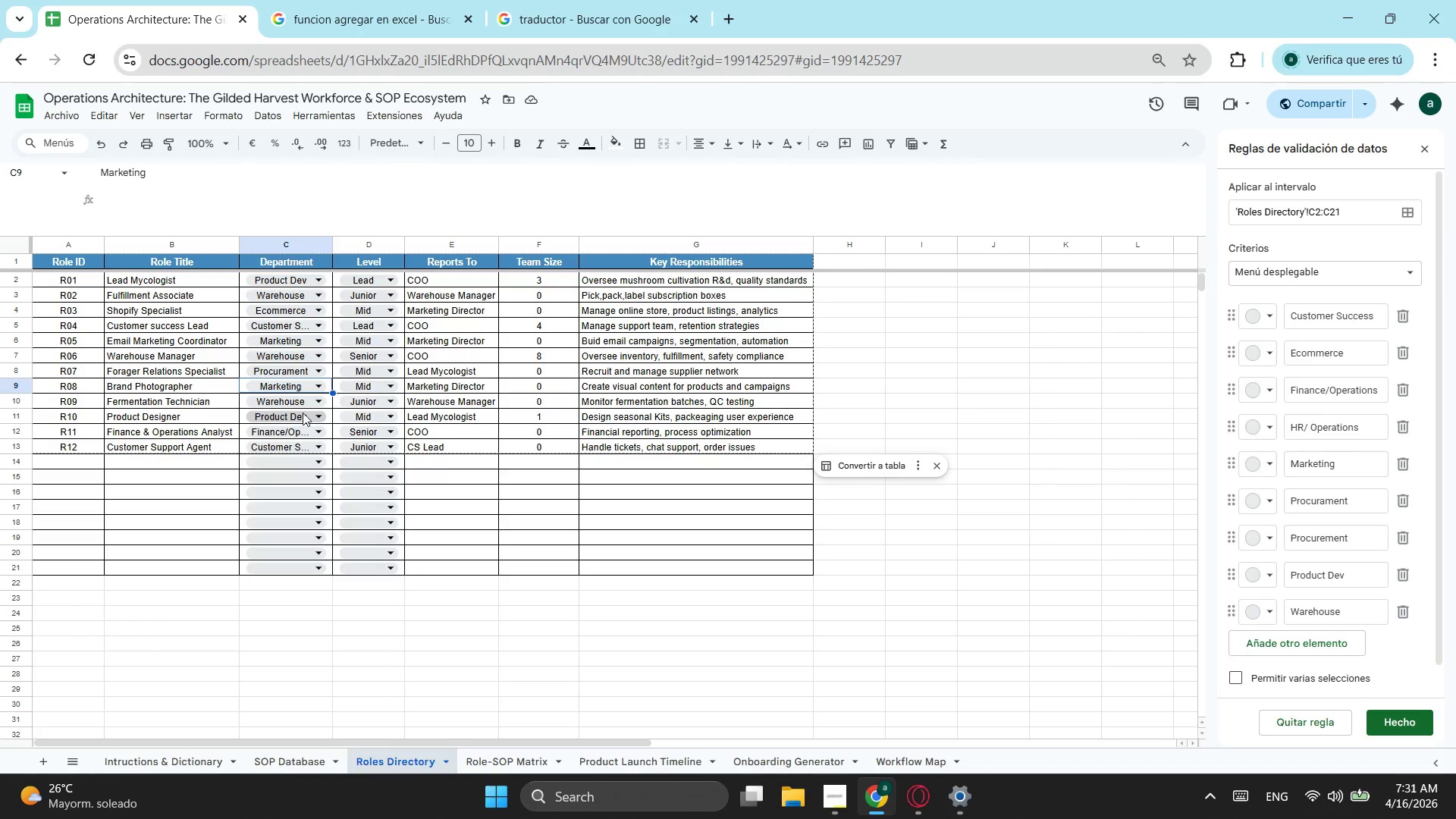 
left_click([305, 276])
 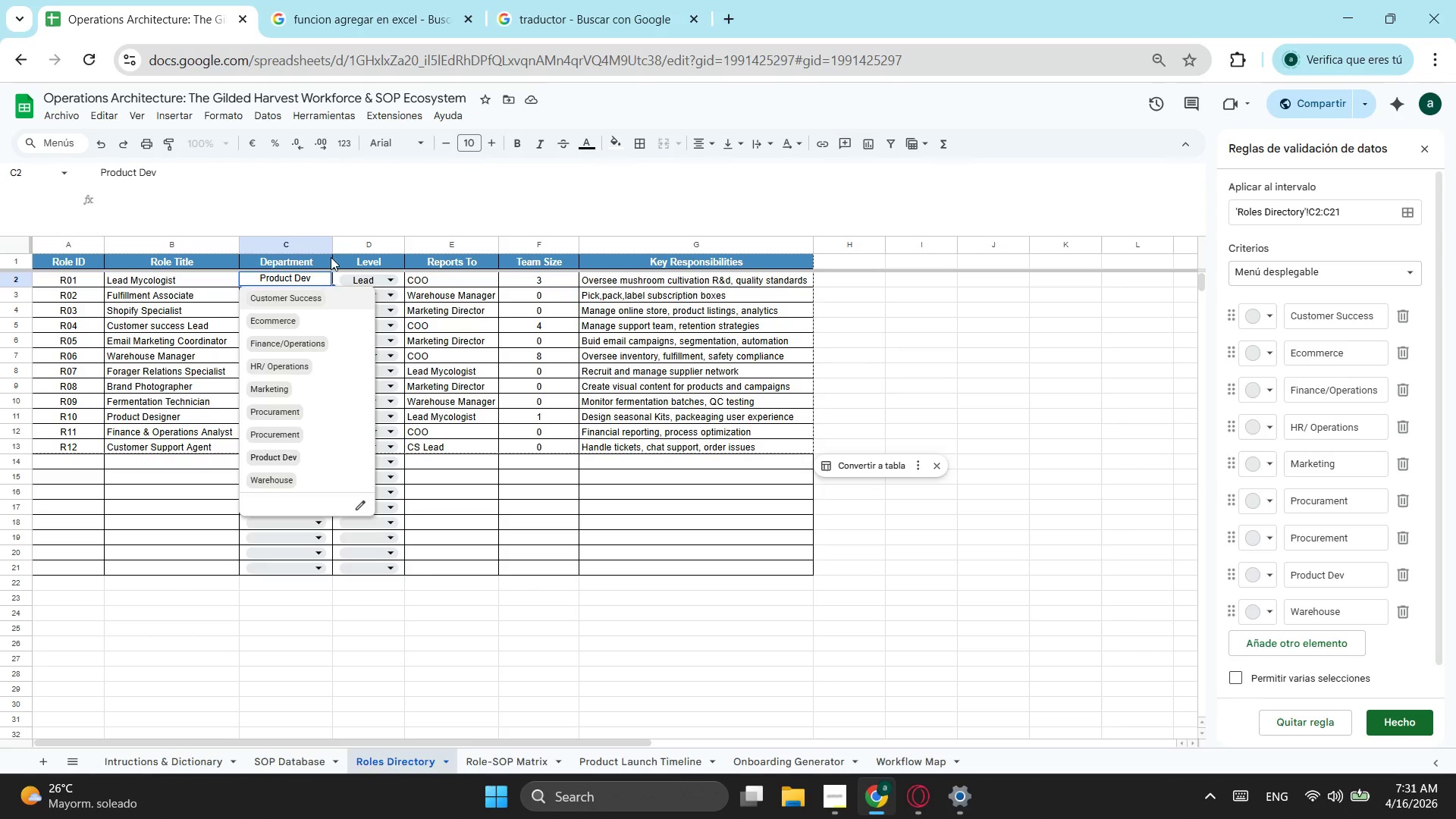 
left_click([377, 200])
 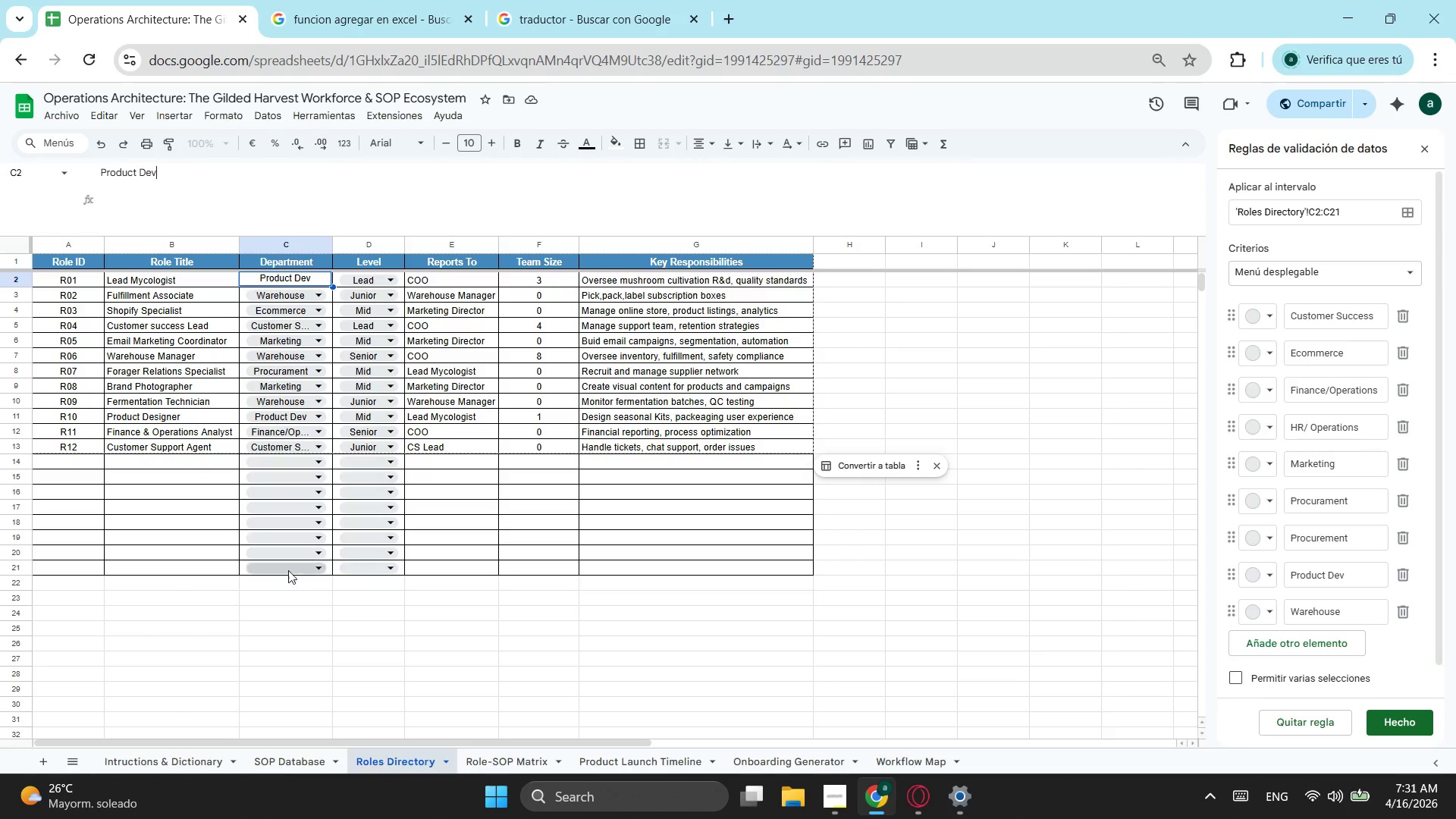 
left_click_drag(start_coordinate=[241, 567], to_coordinate=[257, 281])
 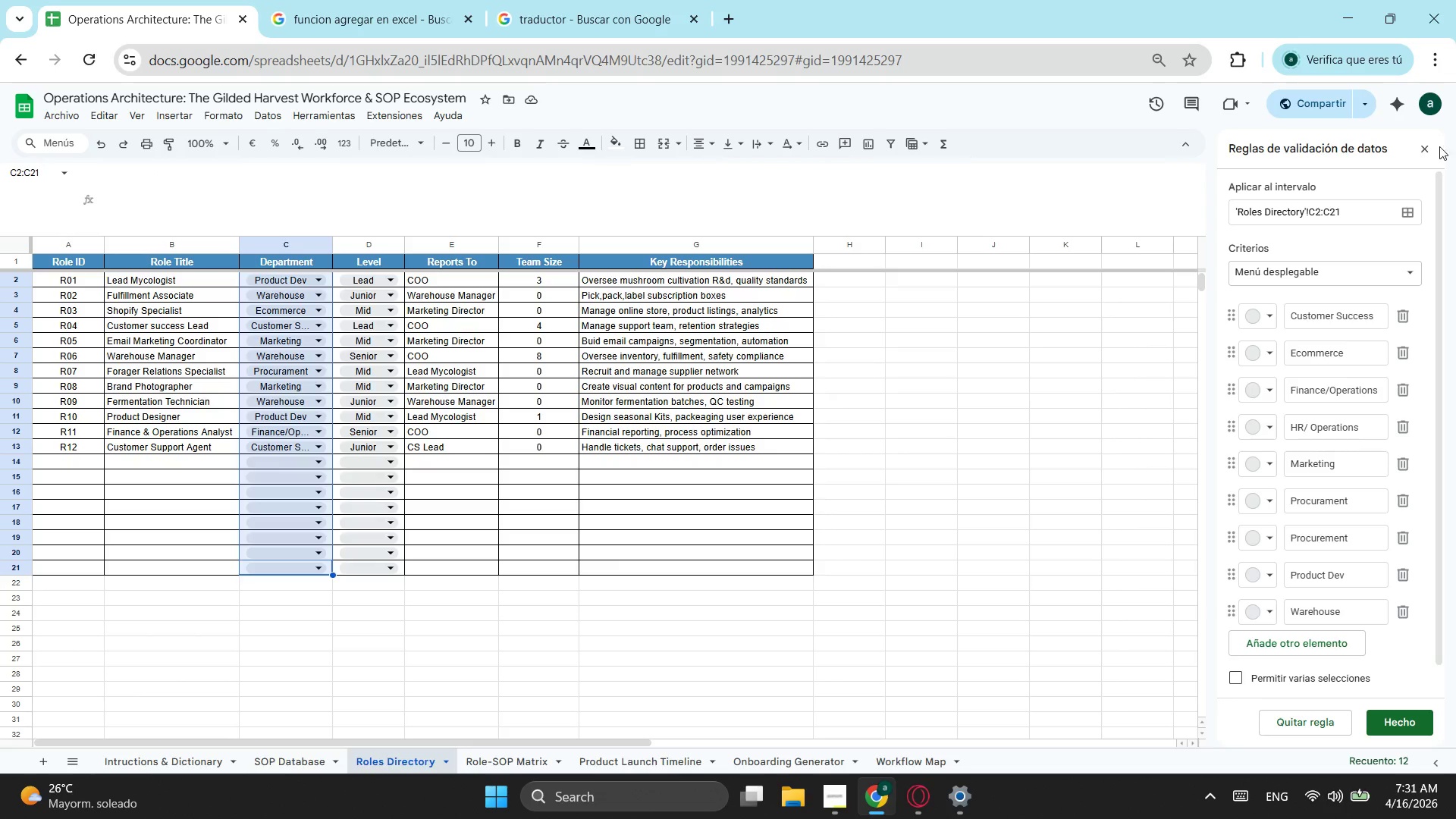 
left_click([1429, 140])
 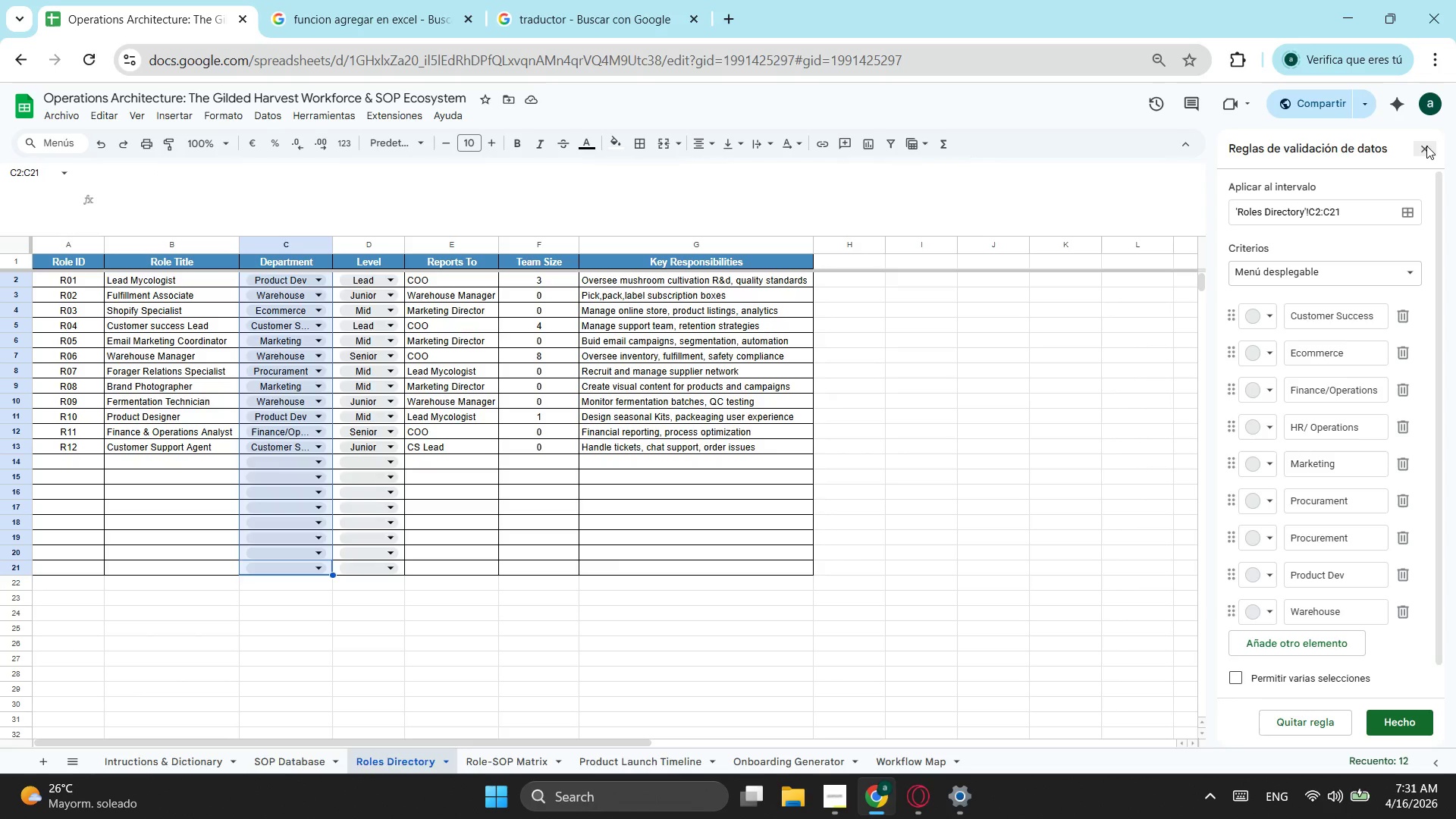 
double_click([1426, 146])
 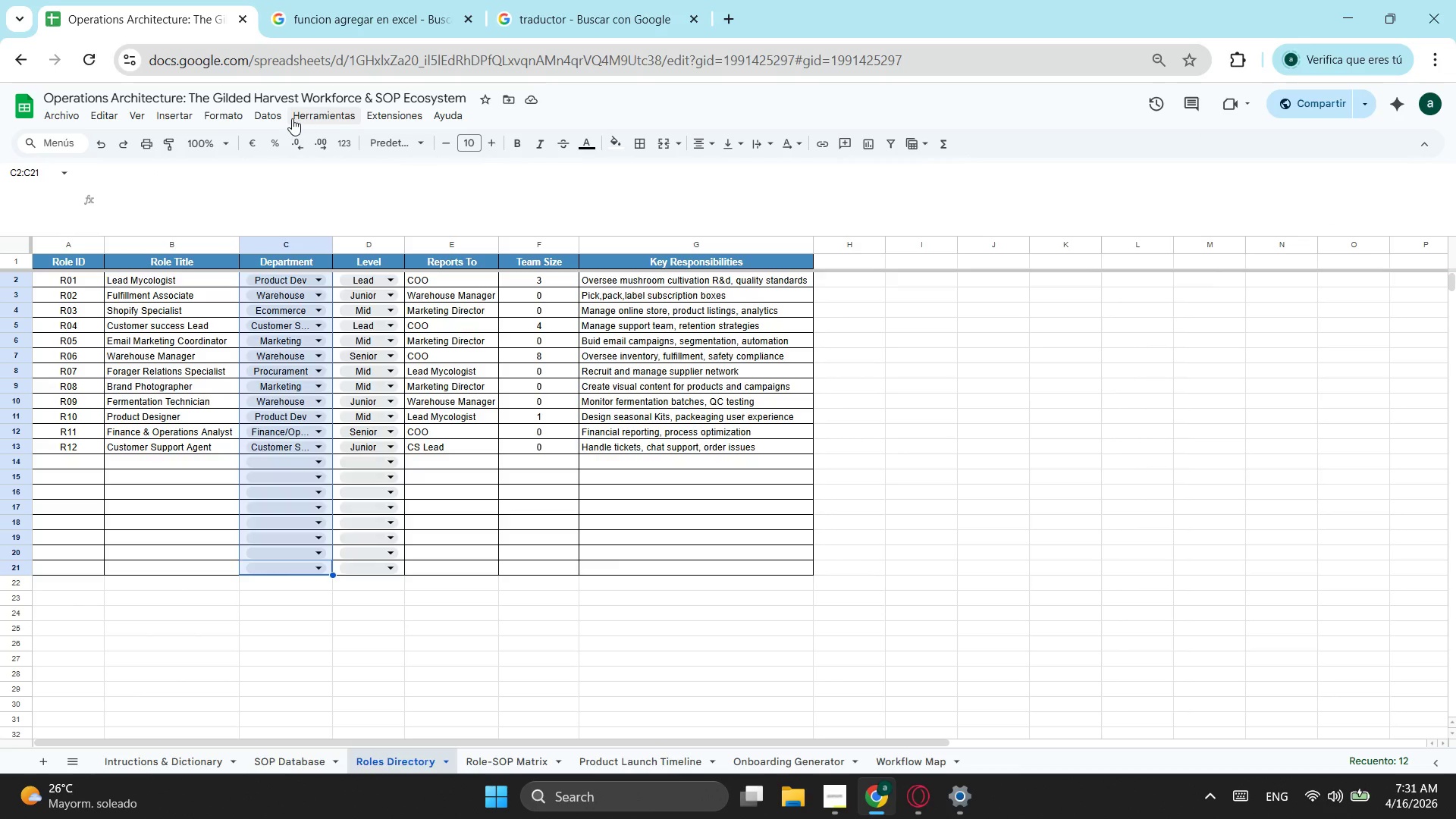 
left_click([261, 115])
 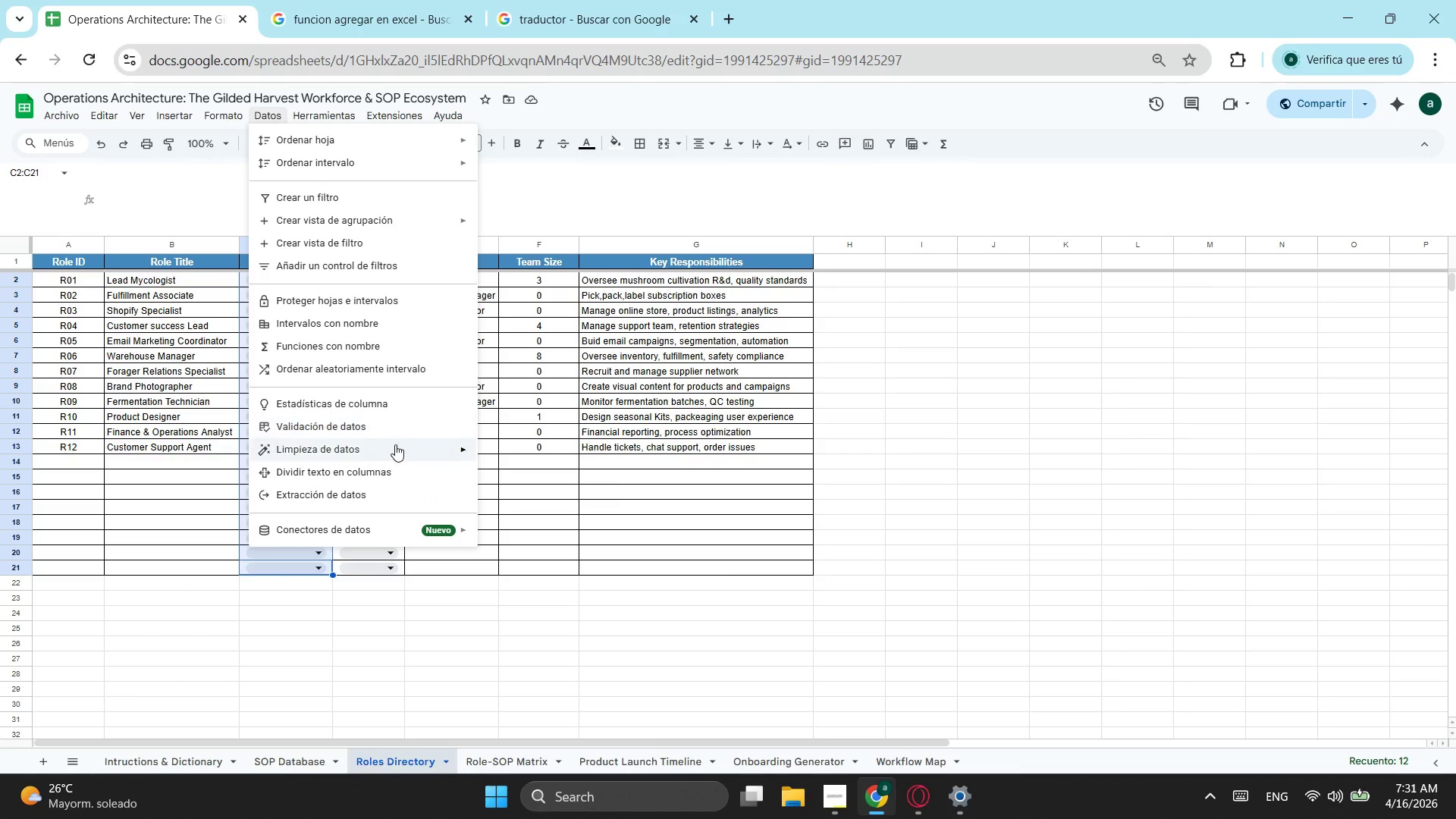 
left_click([393, 435])
 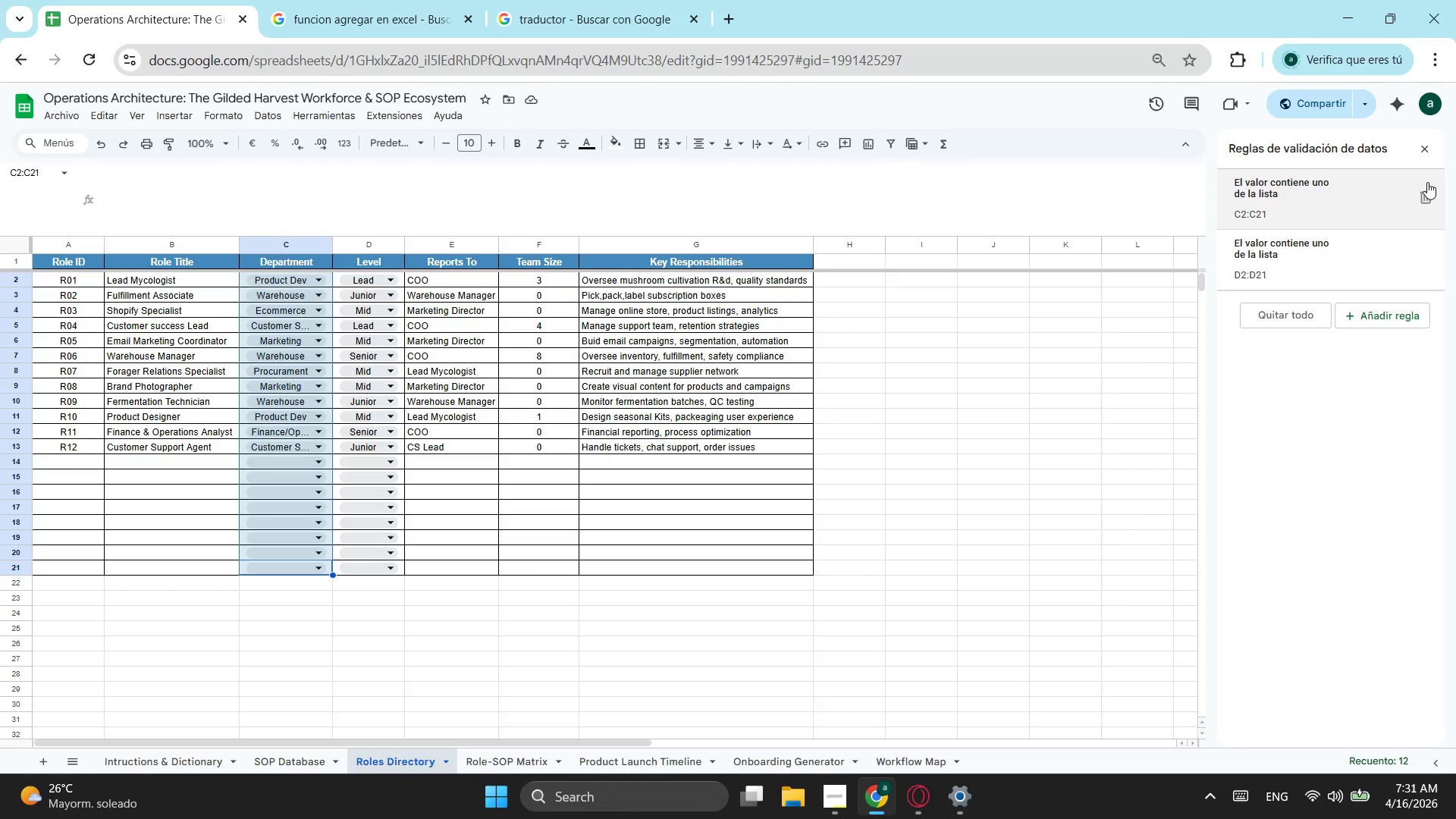 
left_click([1337, 202])
 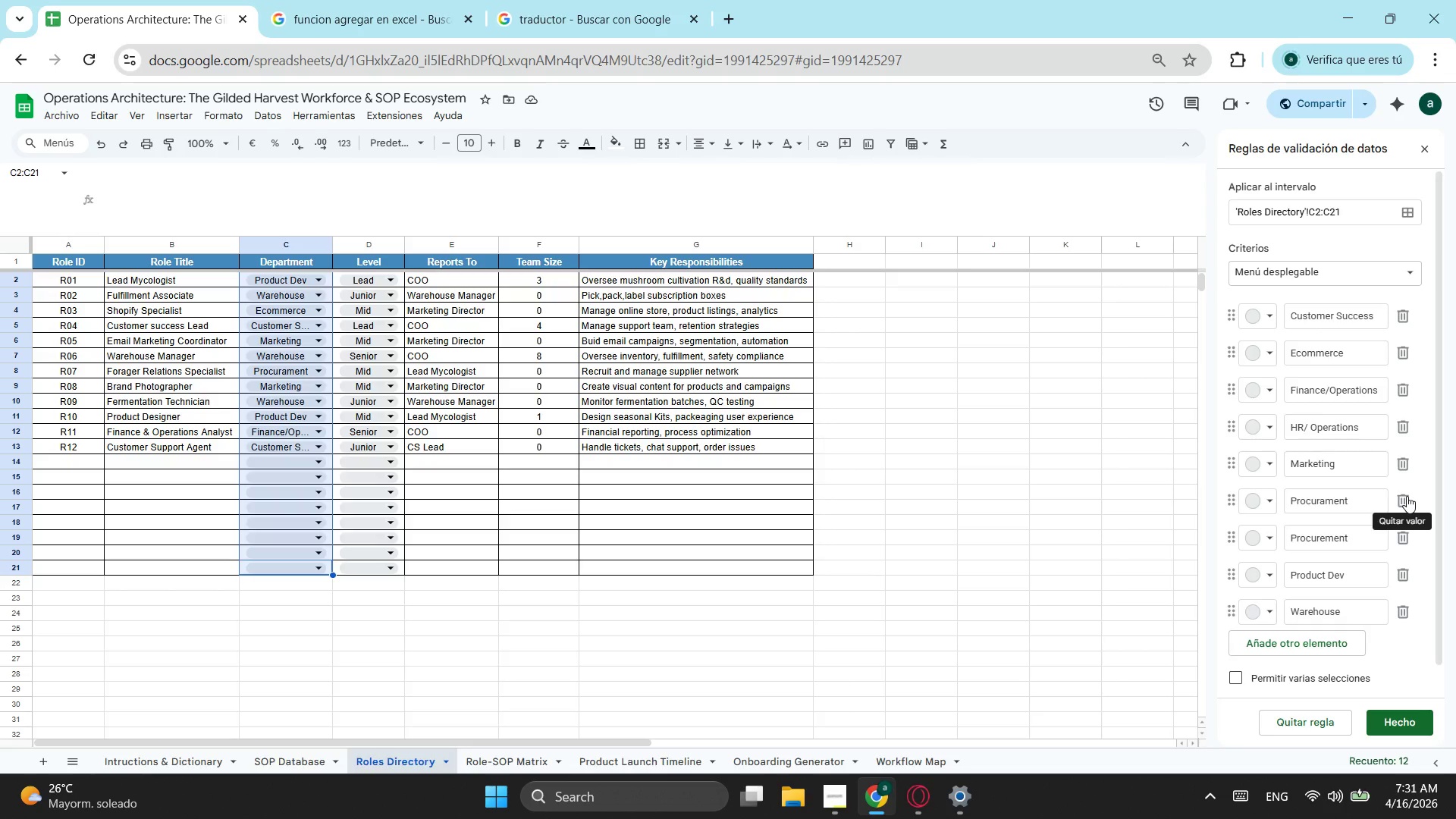 
wait(7.12)
 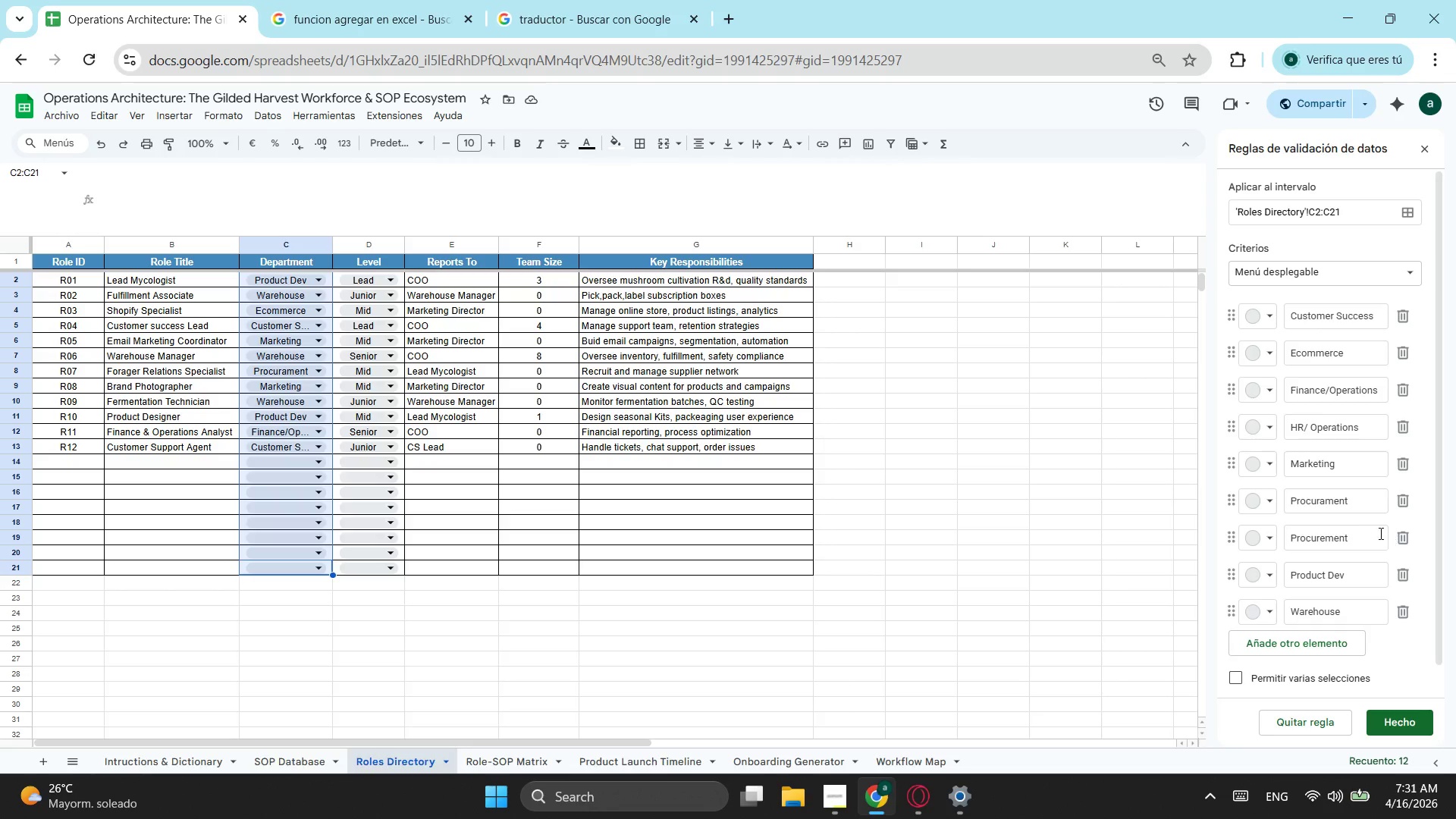 
left_click([1407, 496])
 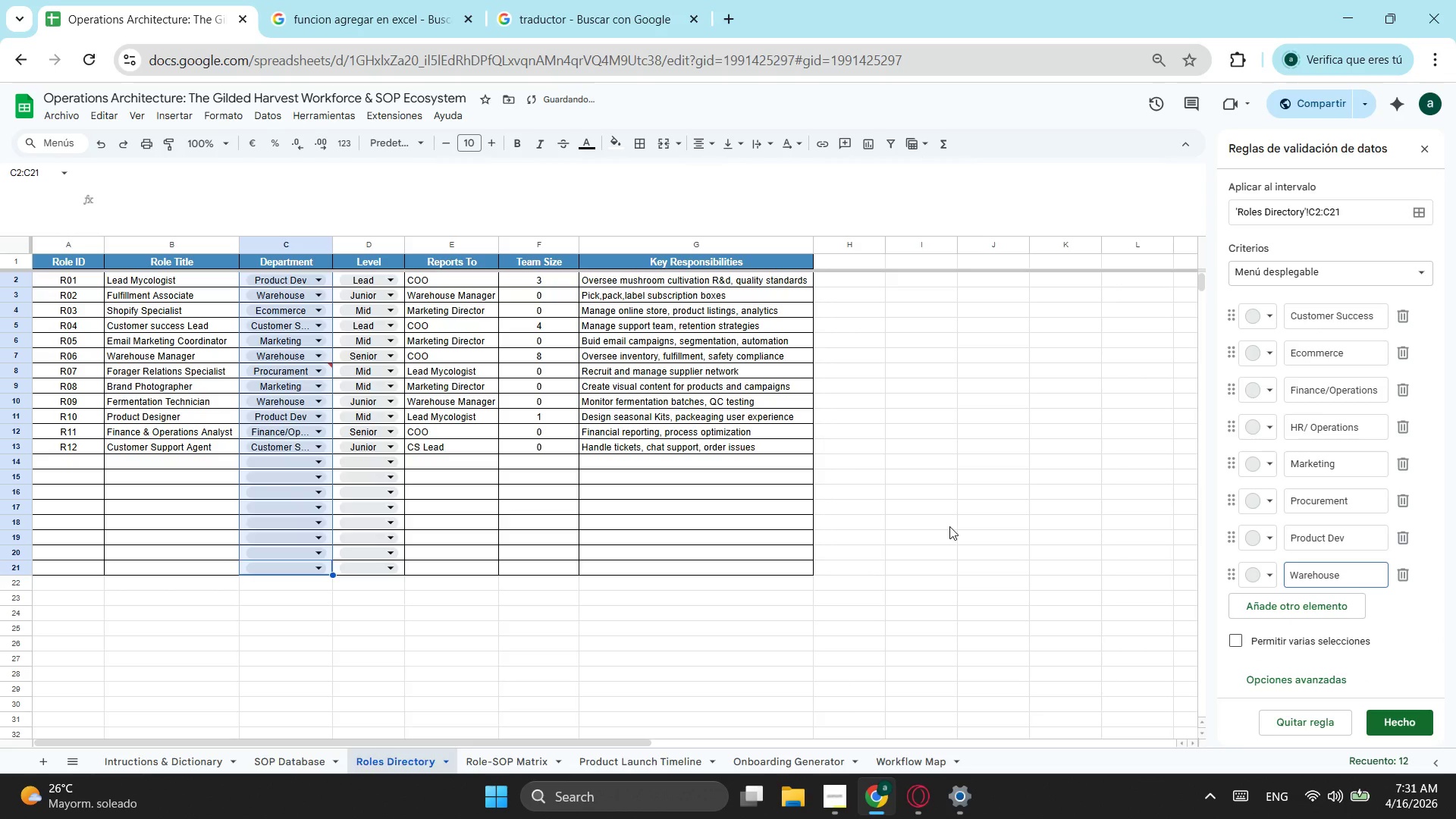 
left_click([949, 526])
 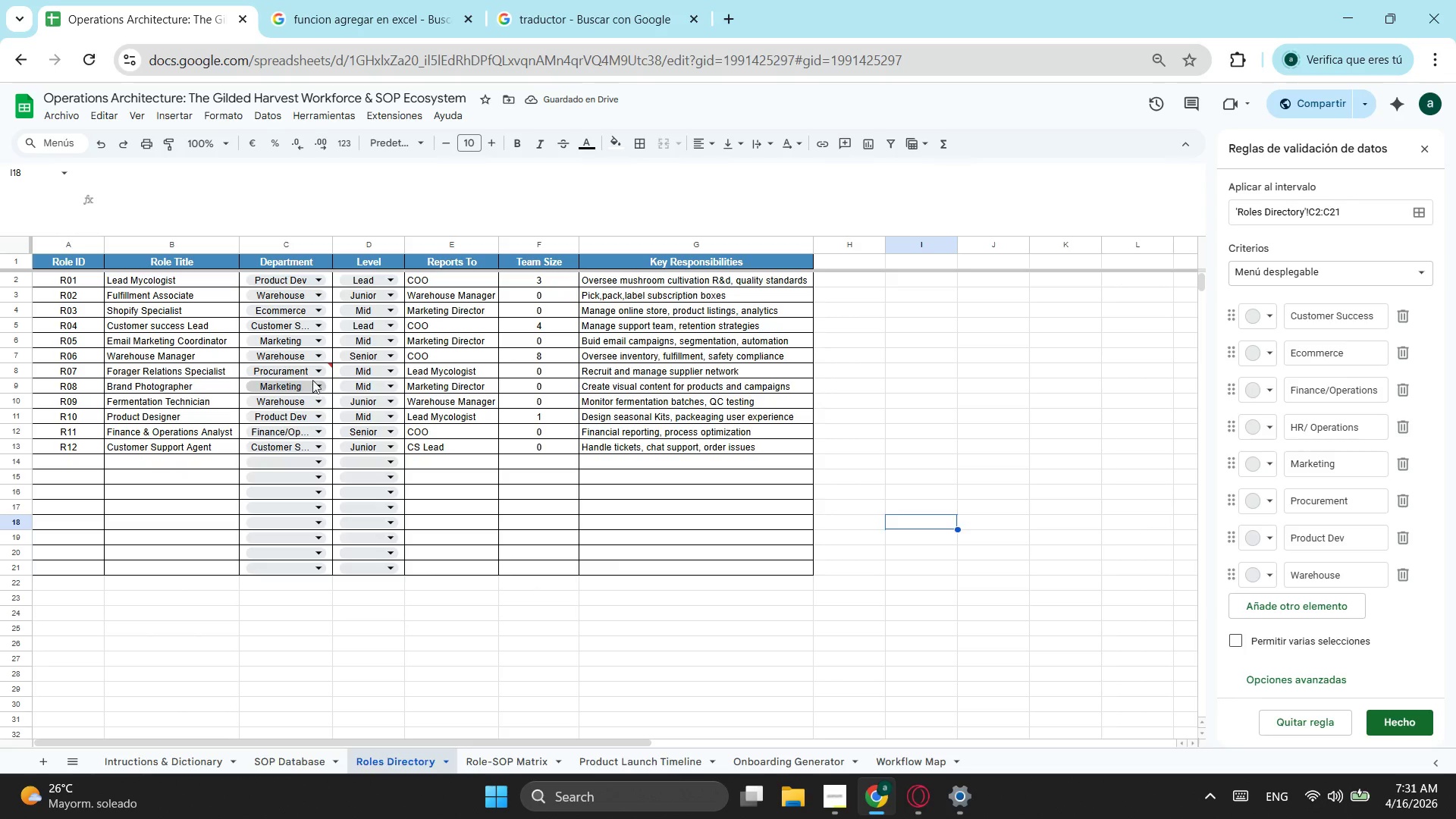 
left_click([314, 369])
 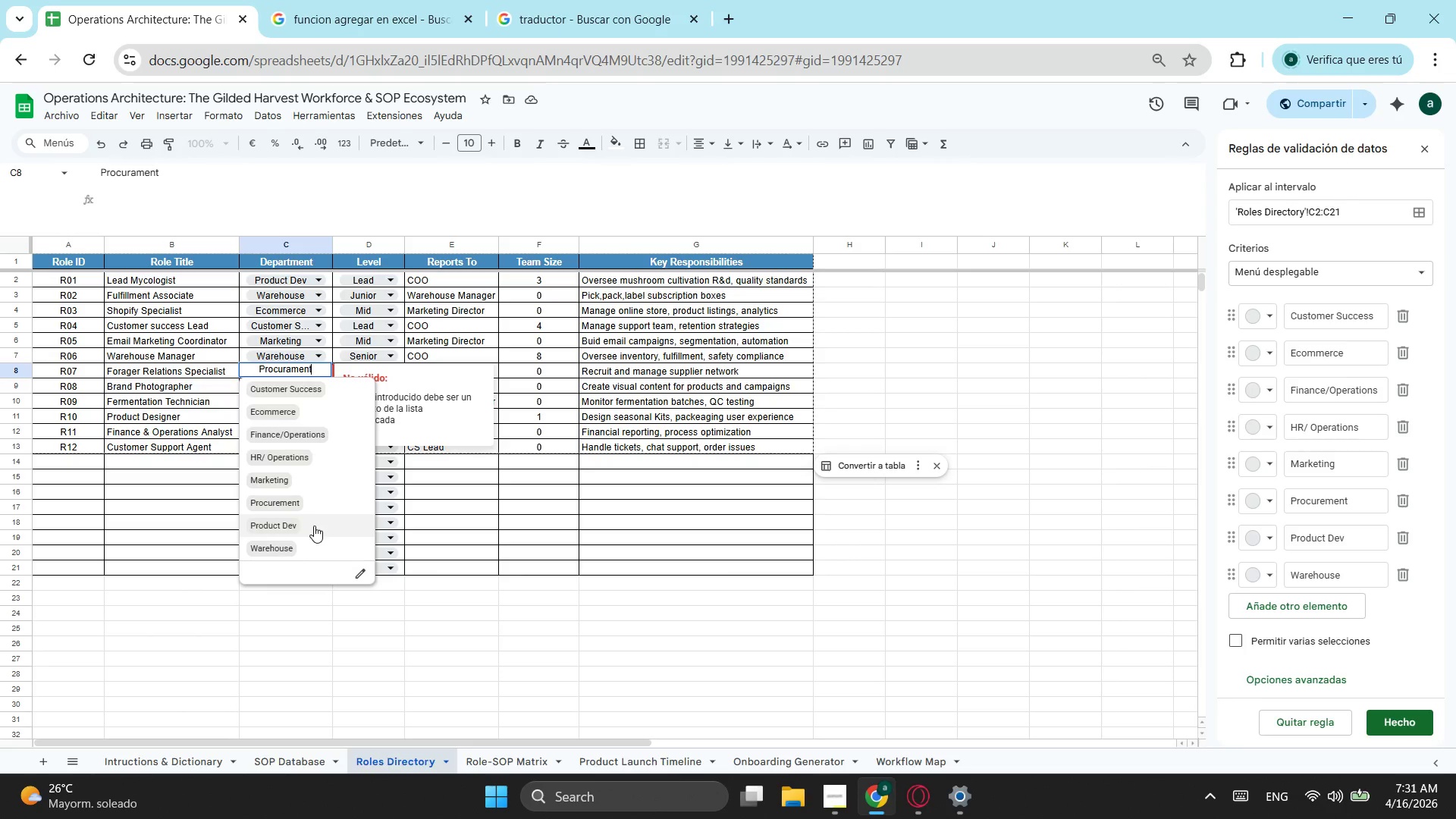 
left_click([309, 507])
 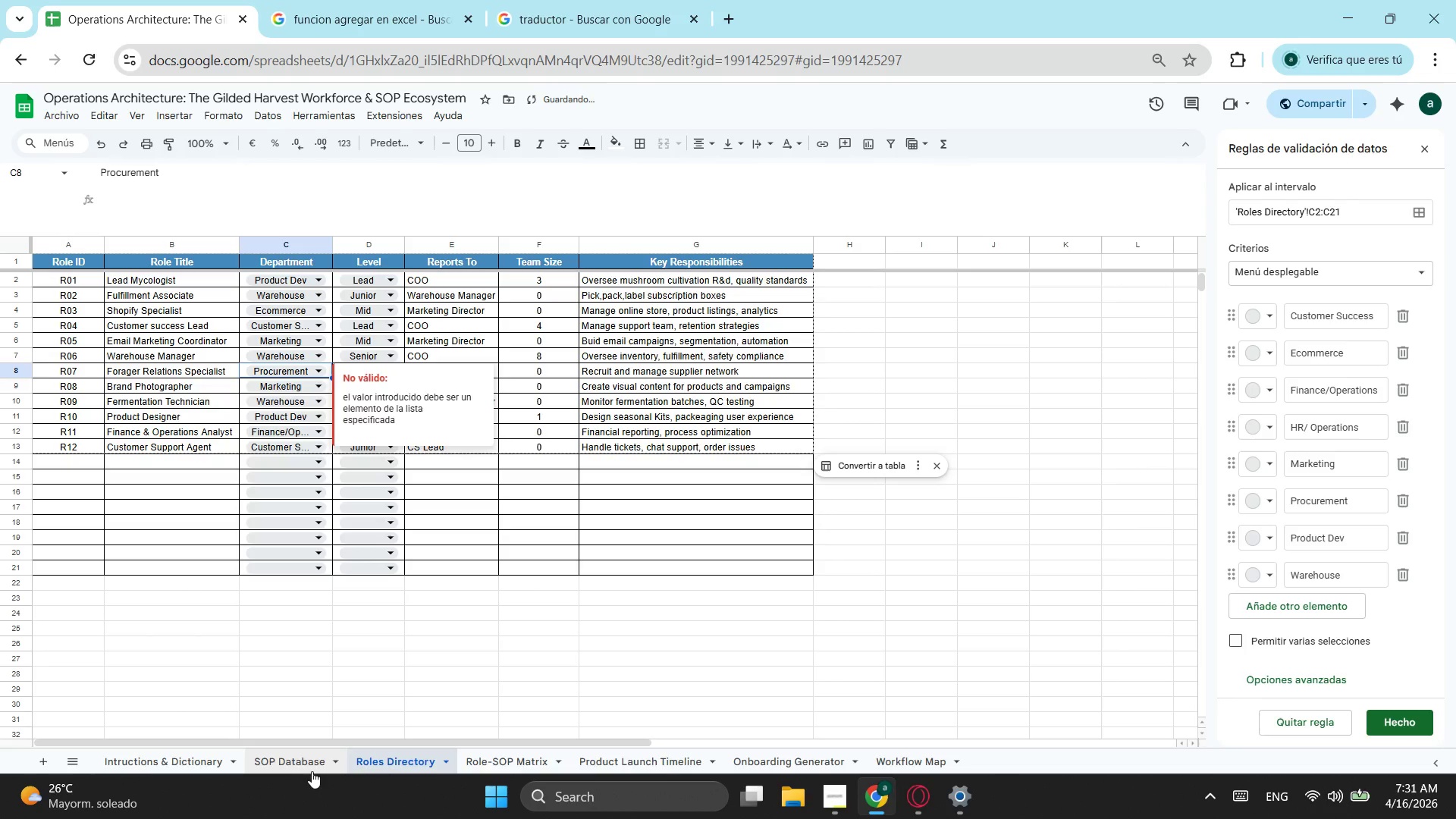 
left_click([300, 764])
 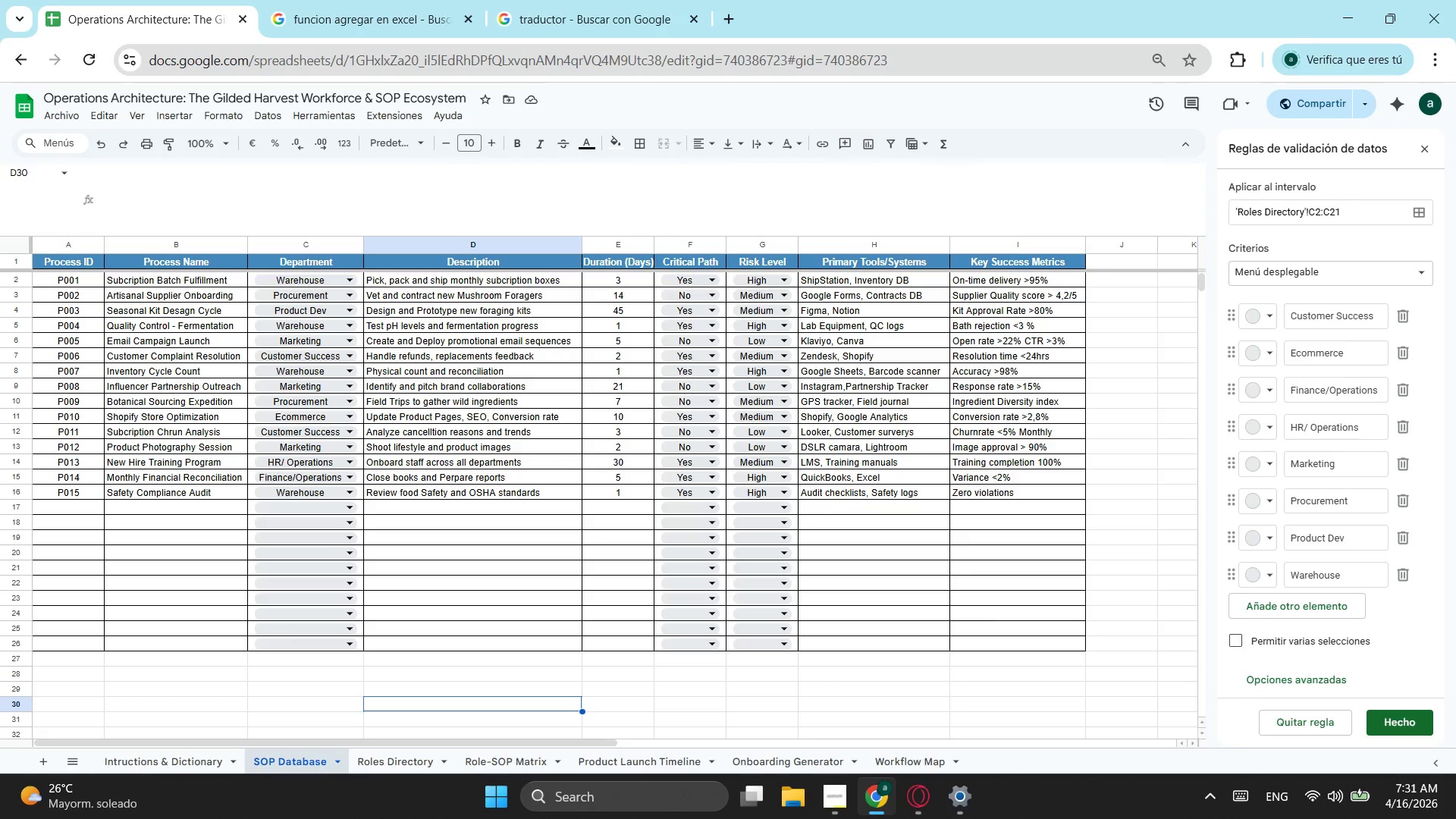 
wait(11.44)
 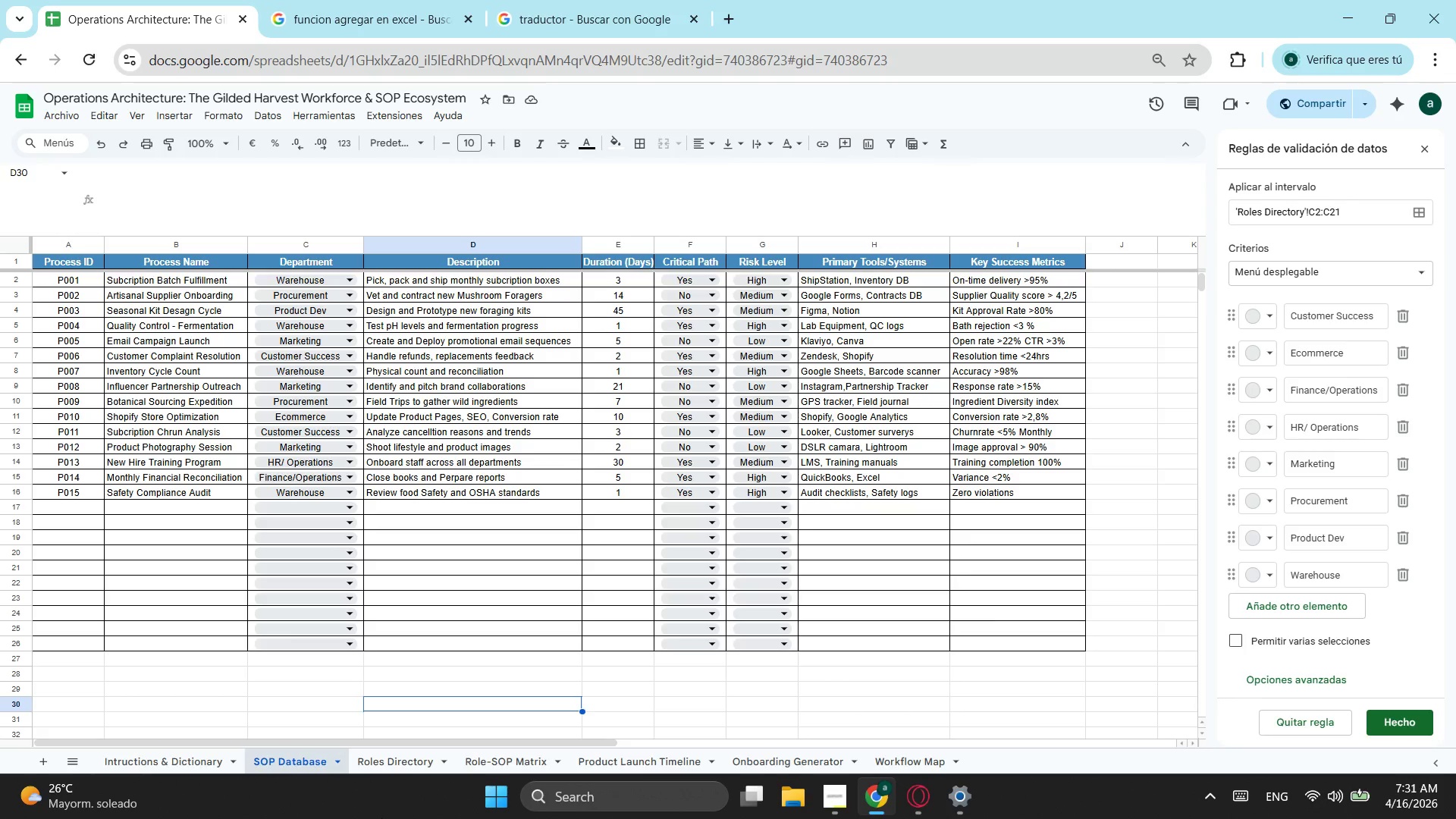 
left_click([375, 758])
 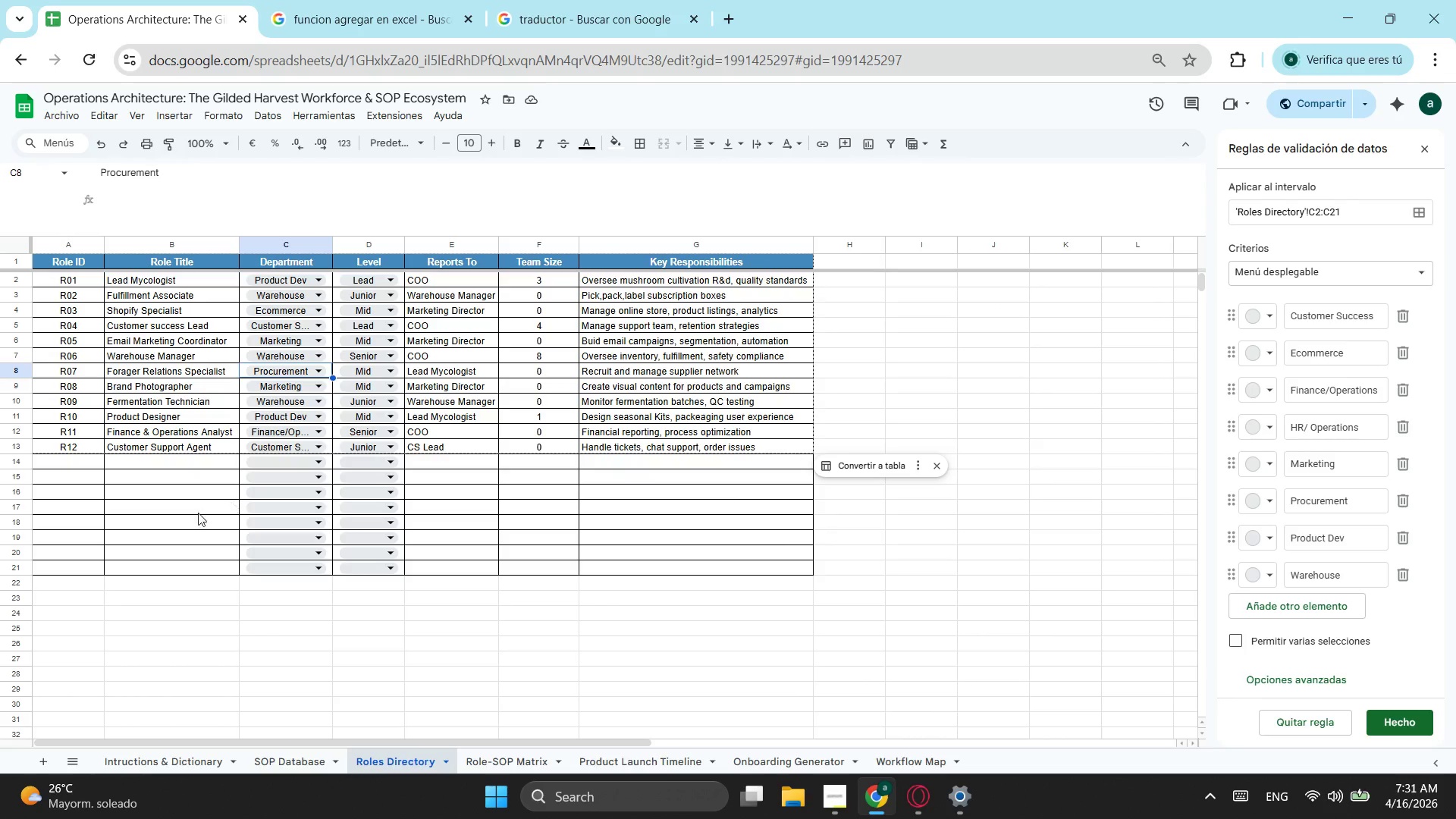 
left_click_drag(start_coordinate=[905, 767], to_coordinate=[585, 403])
 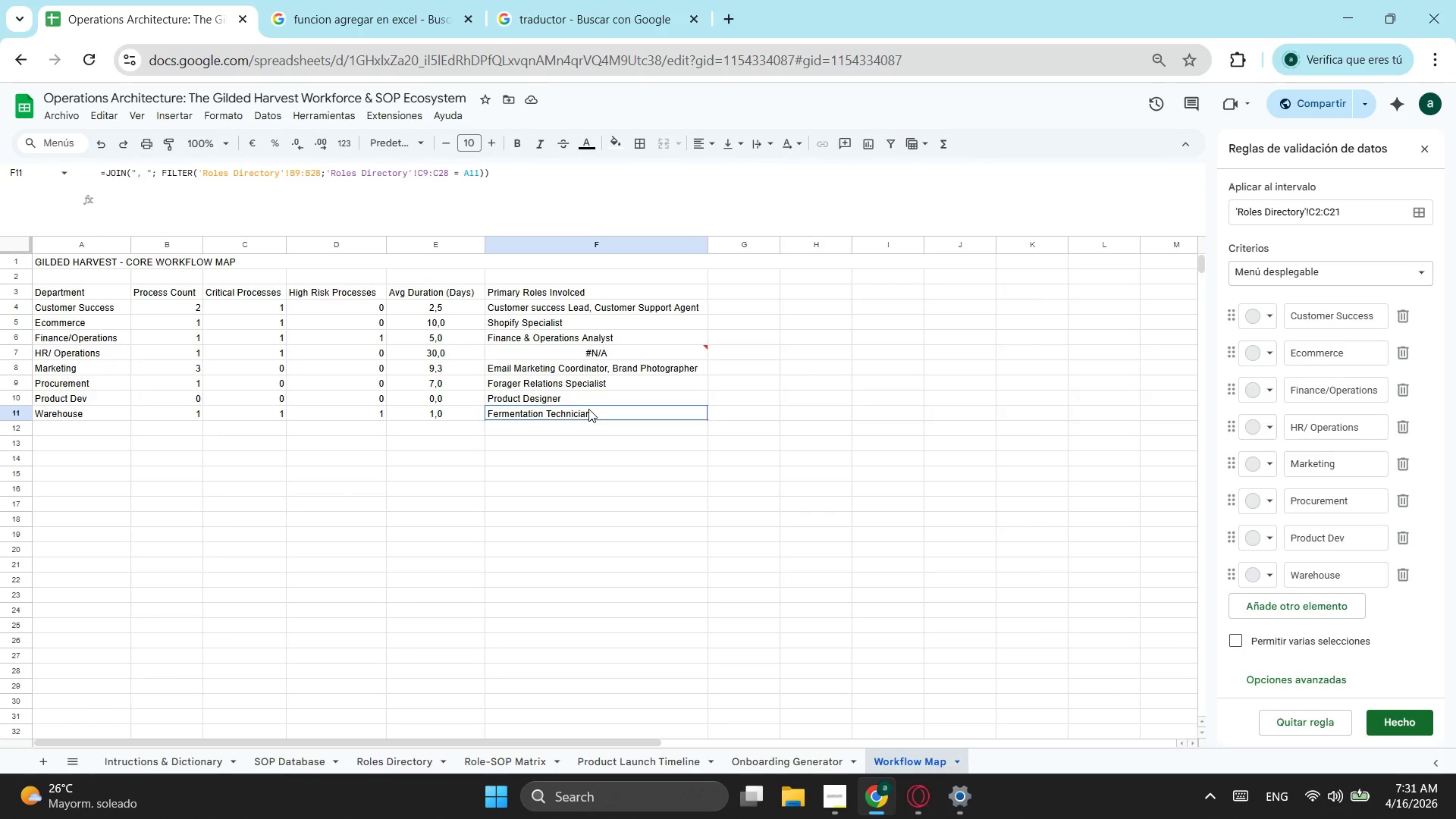 
double_click([588, 409])
 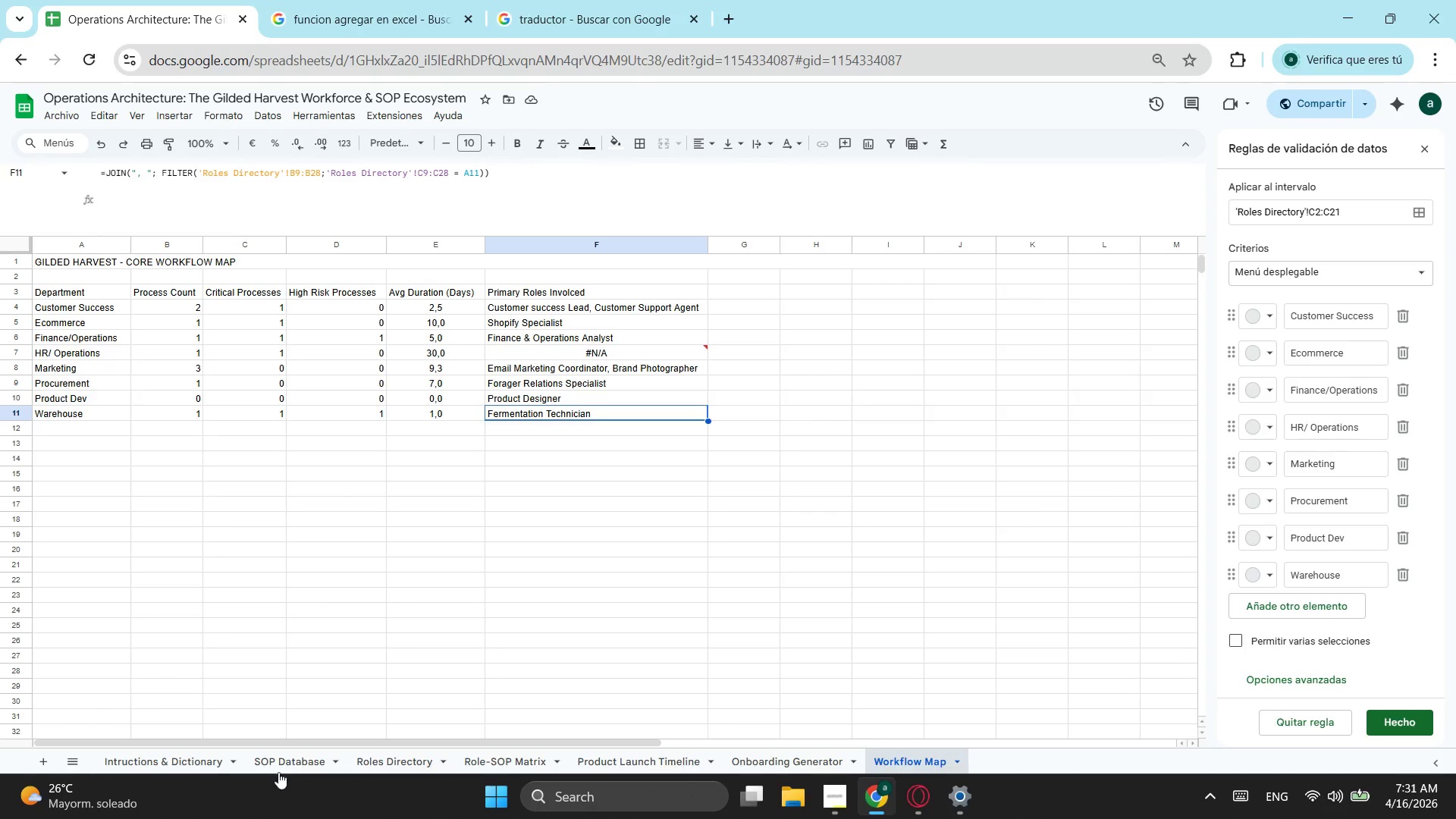 
left_click([308, 752])
 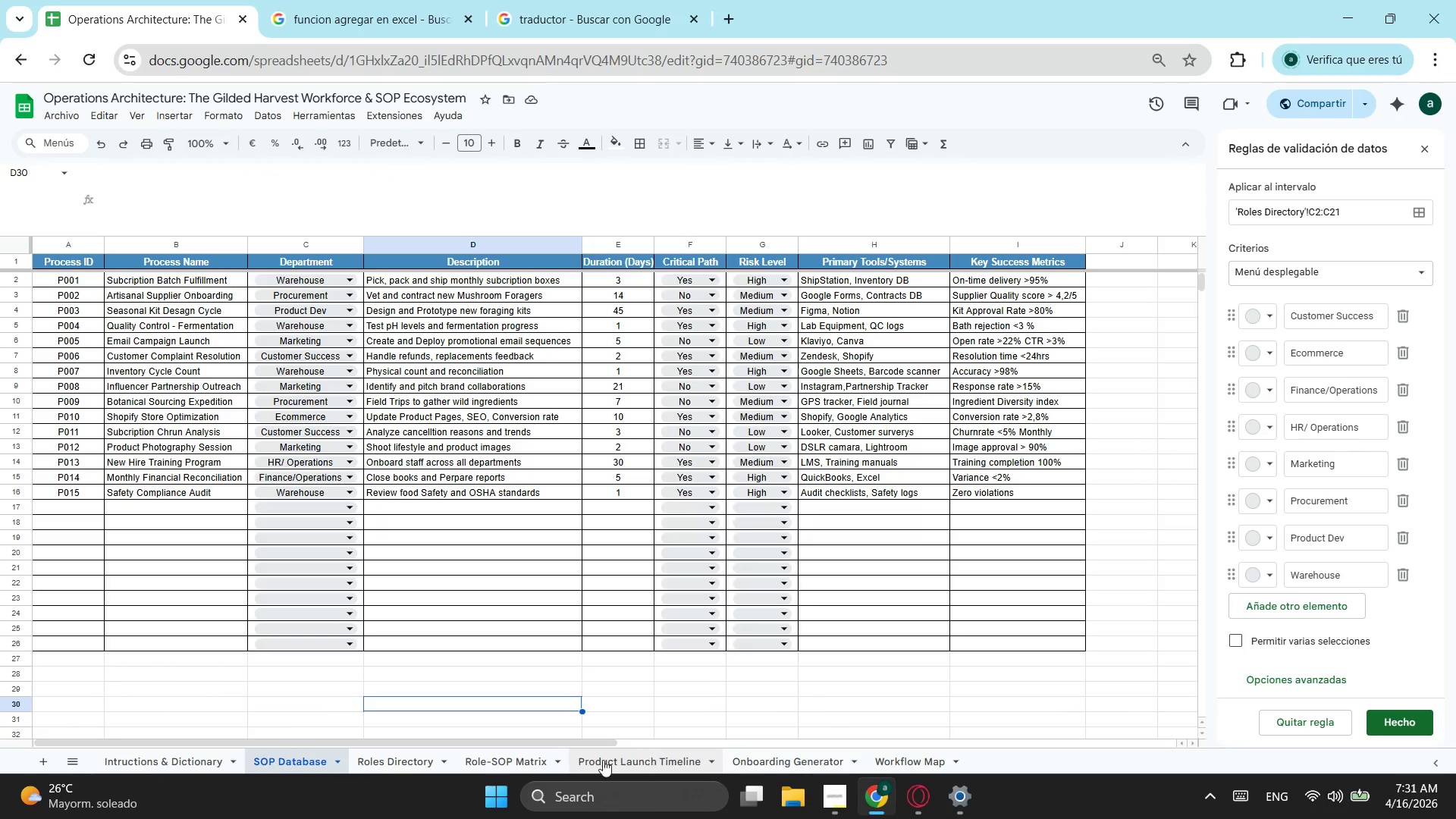 
left_click([381, 757])
 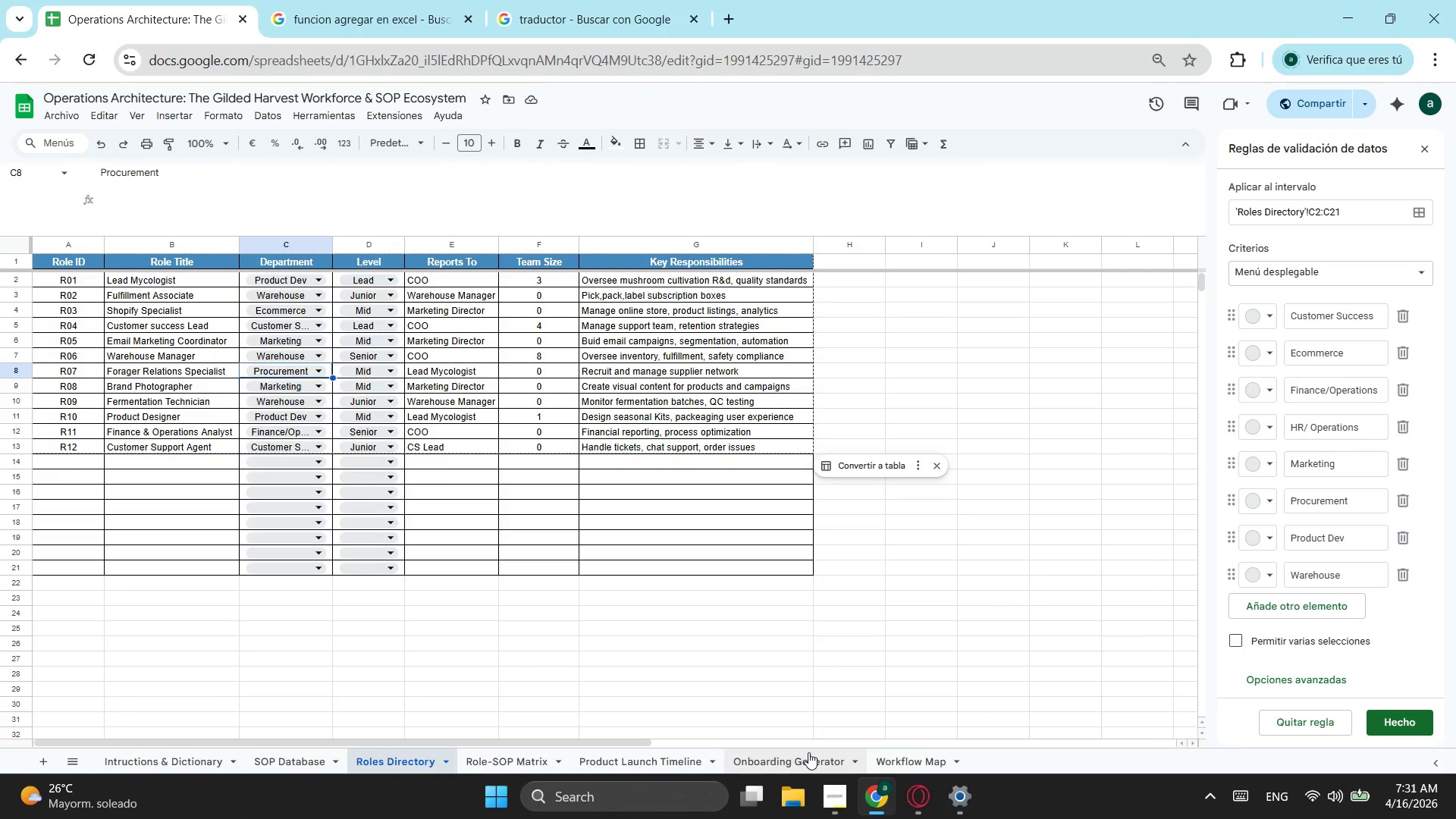 
left_click([893, 751])
 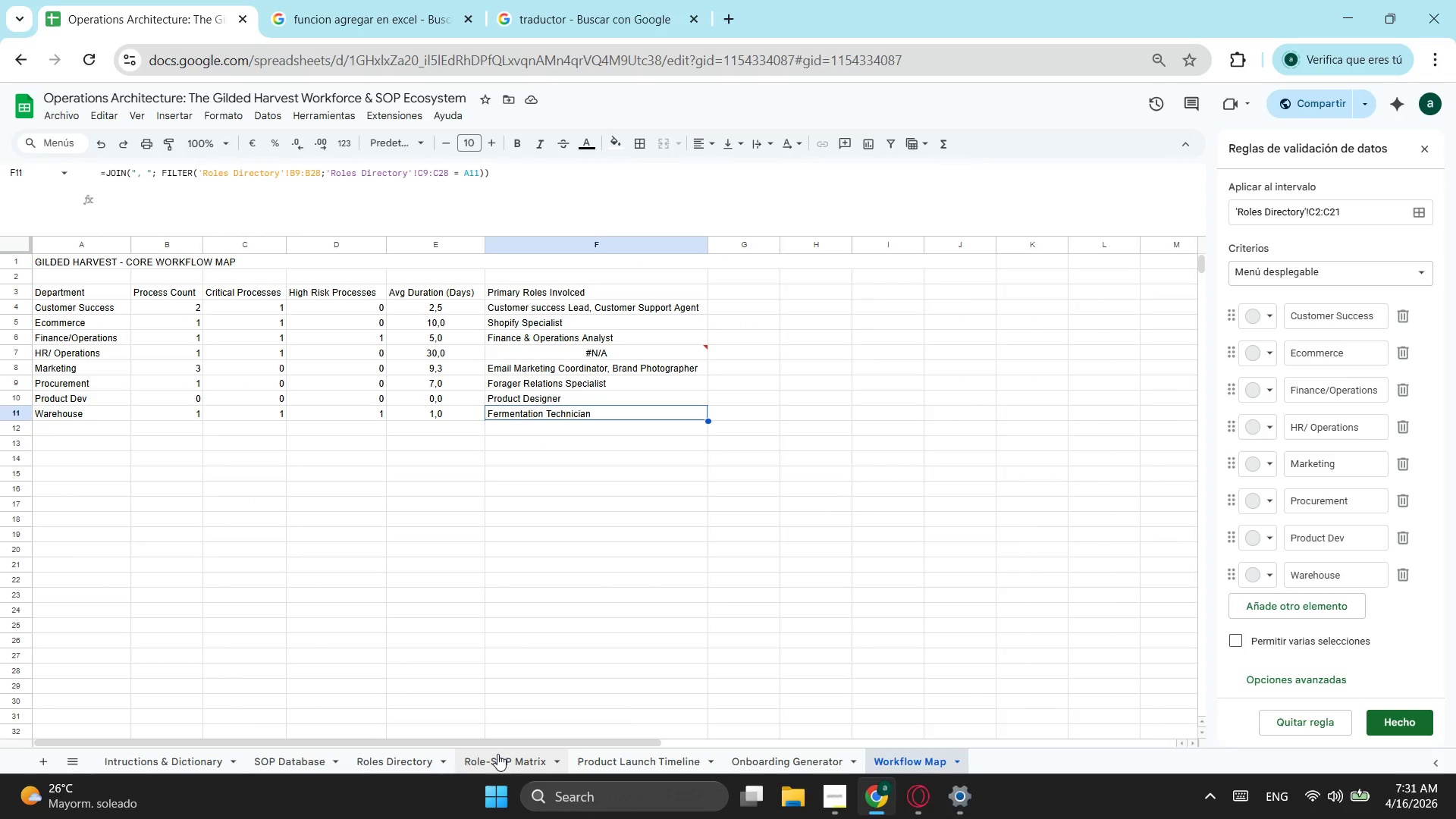 
left_click([497, 754])
 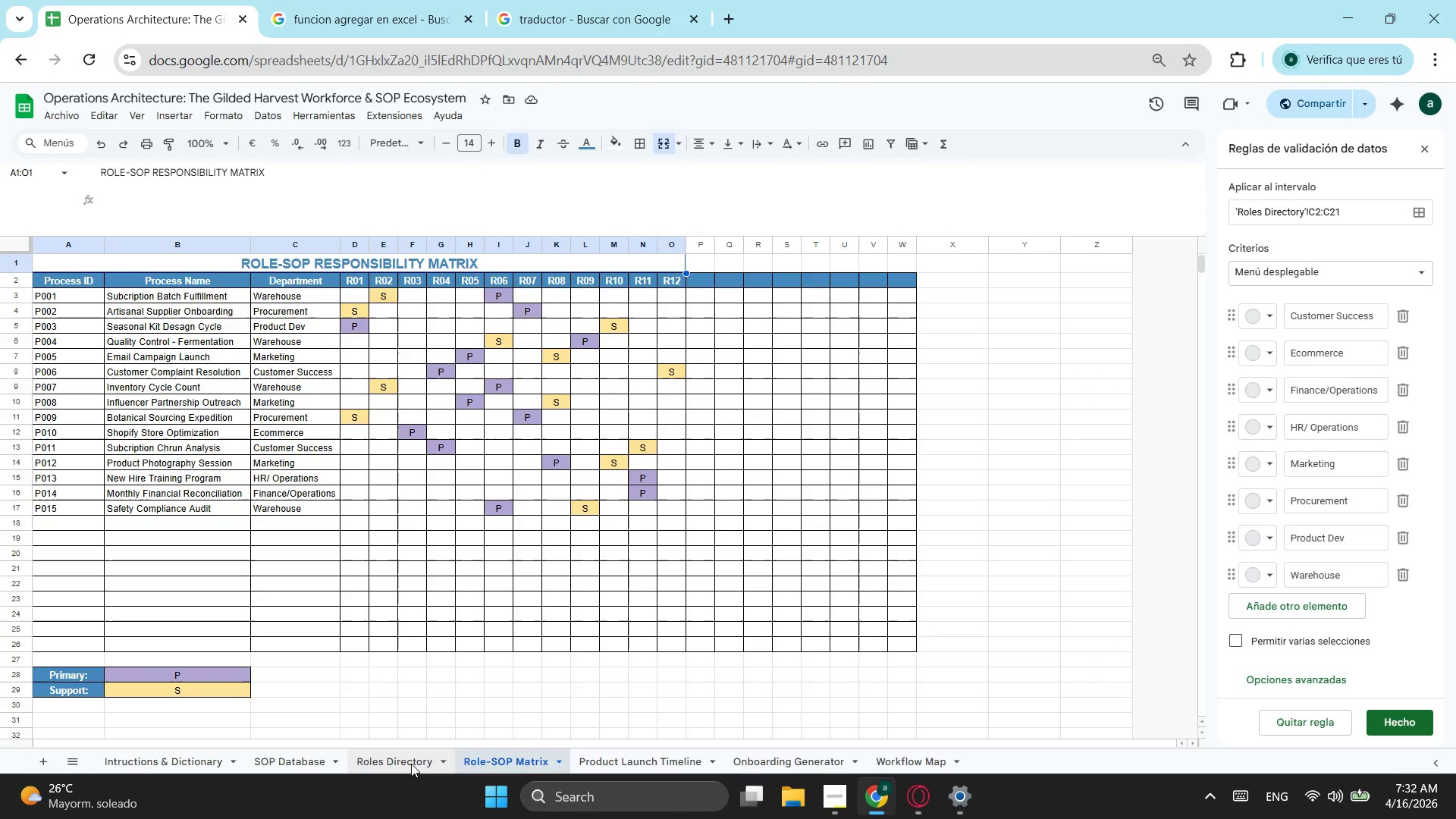 
left_click([404, 764])
 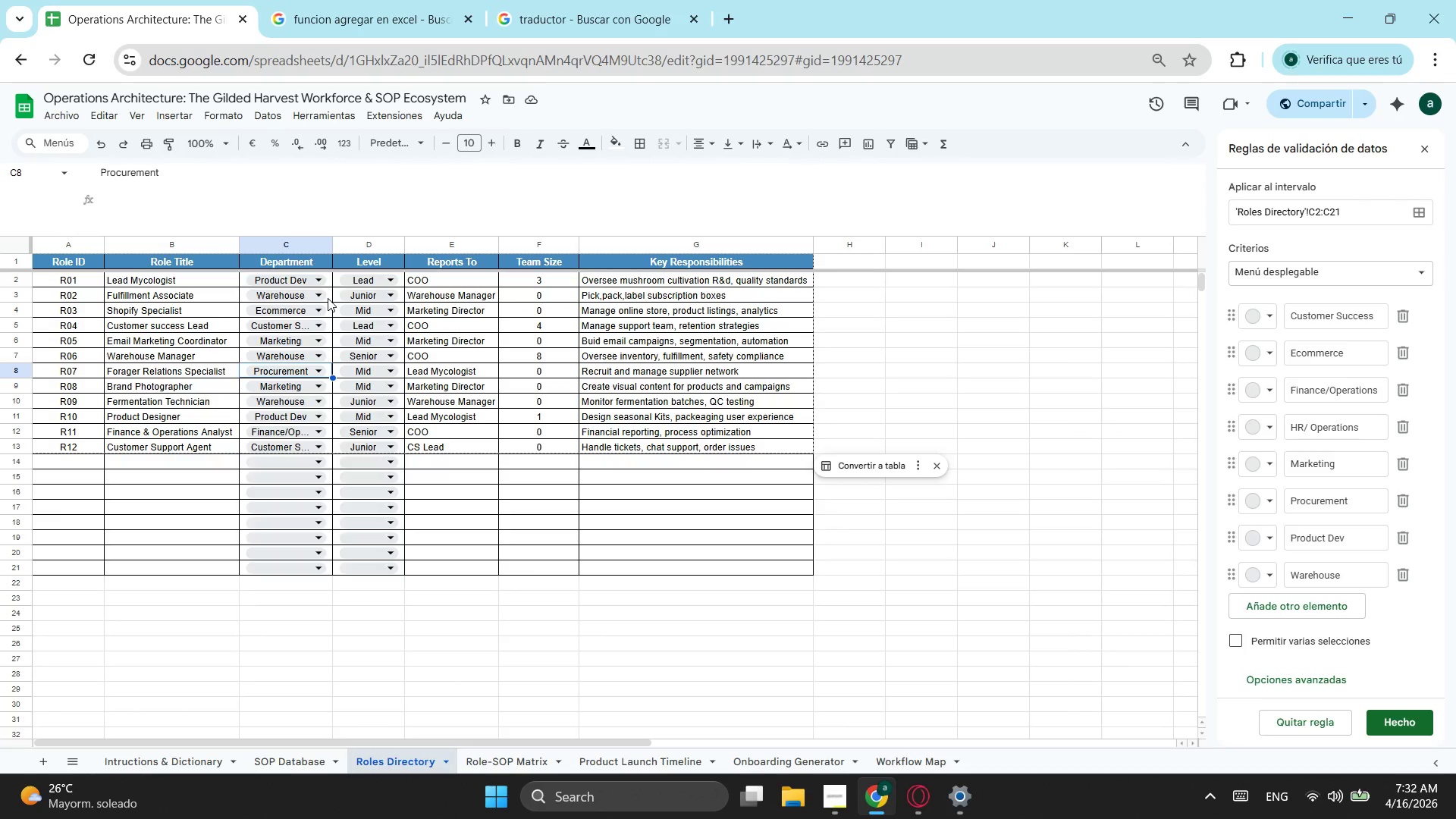 
wait(6.72)
 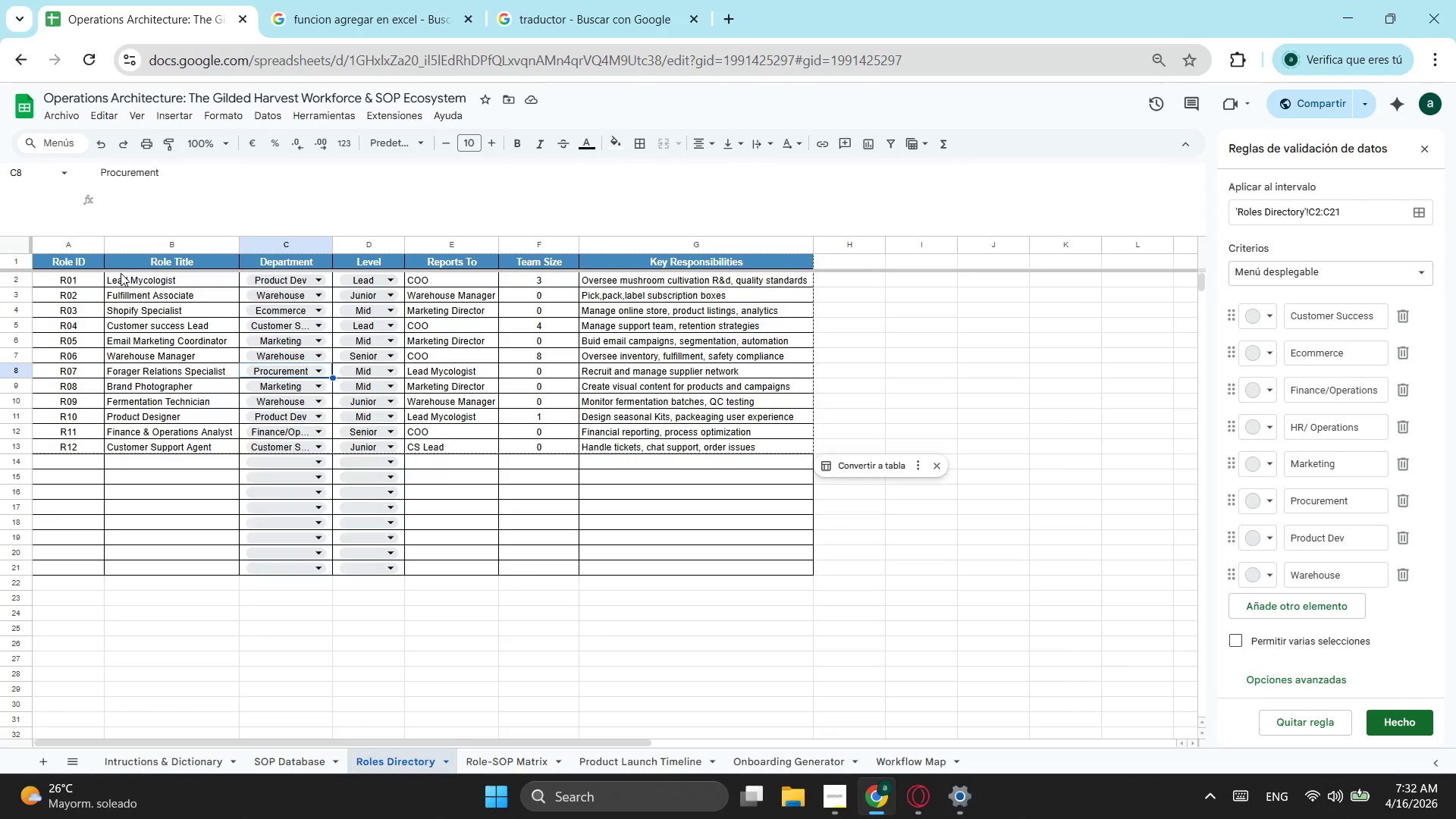 
left_click([909, 768])
 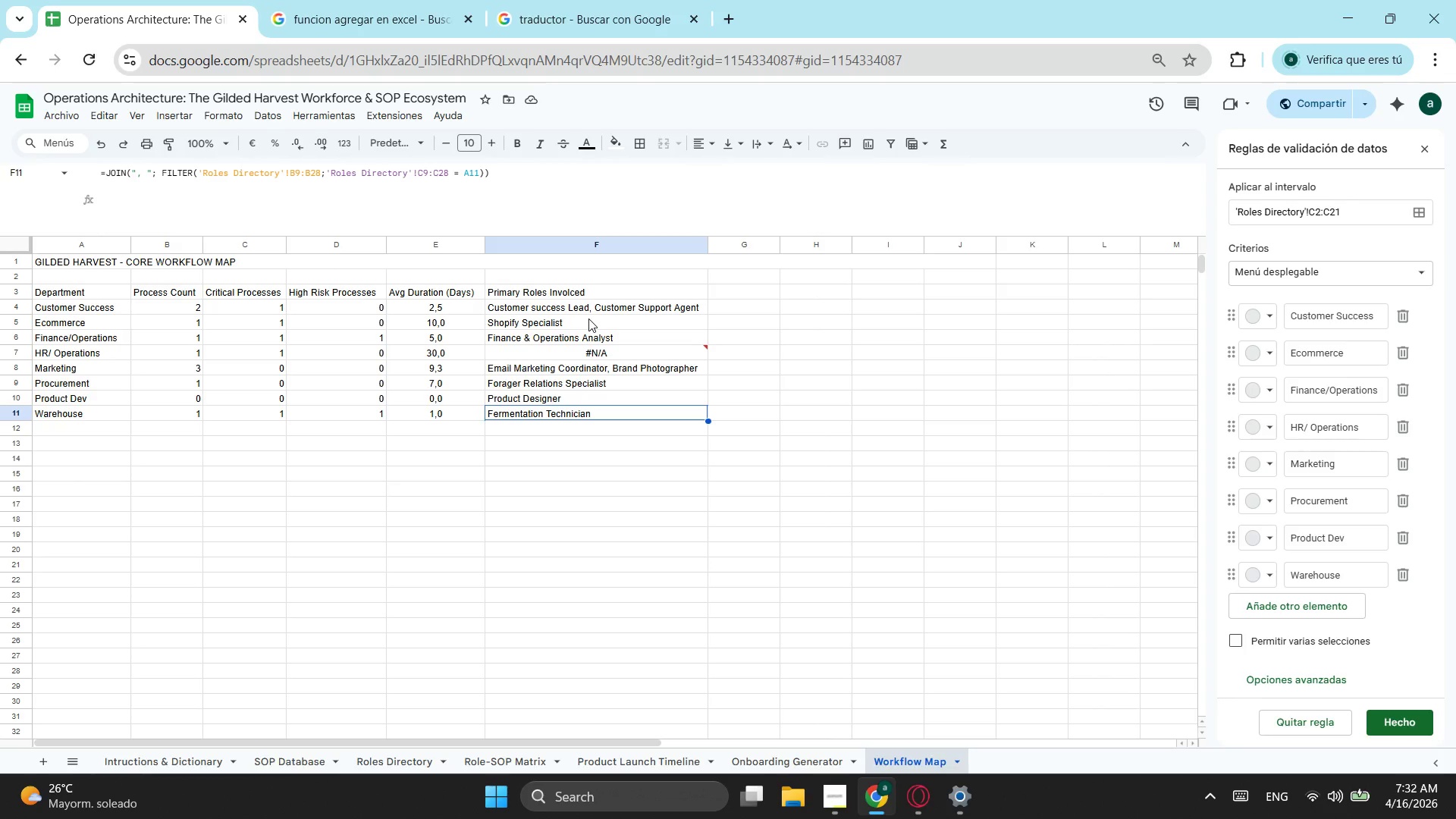 
left_click([604, 293])
 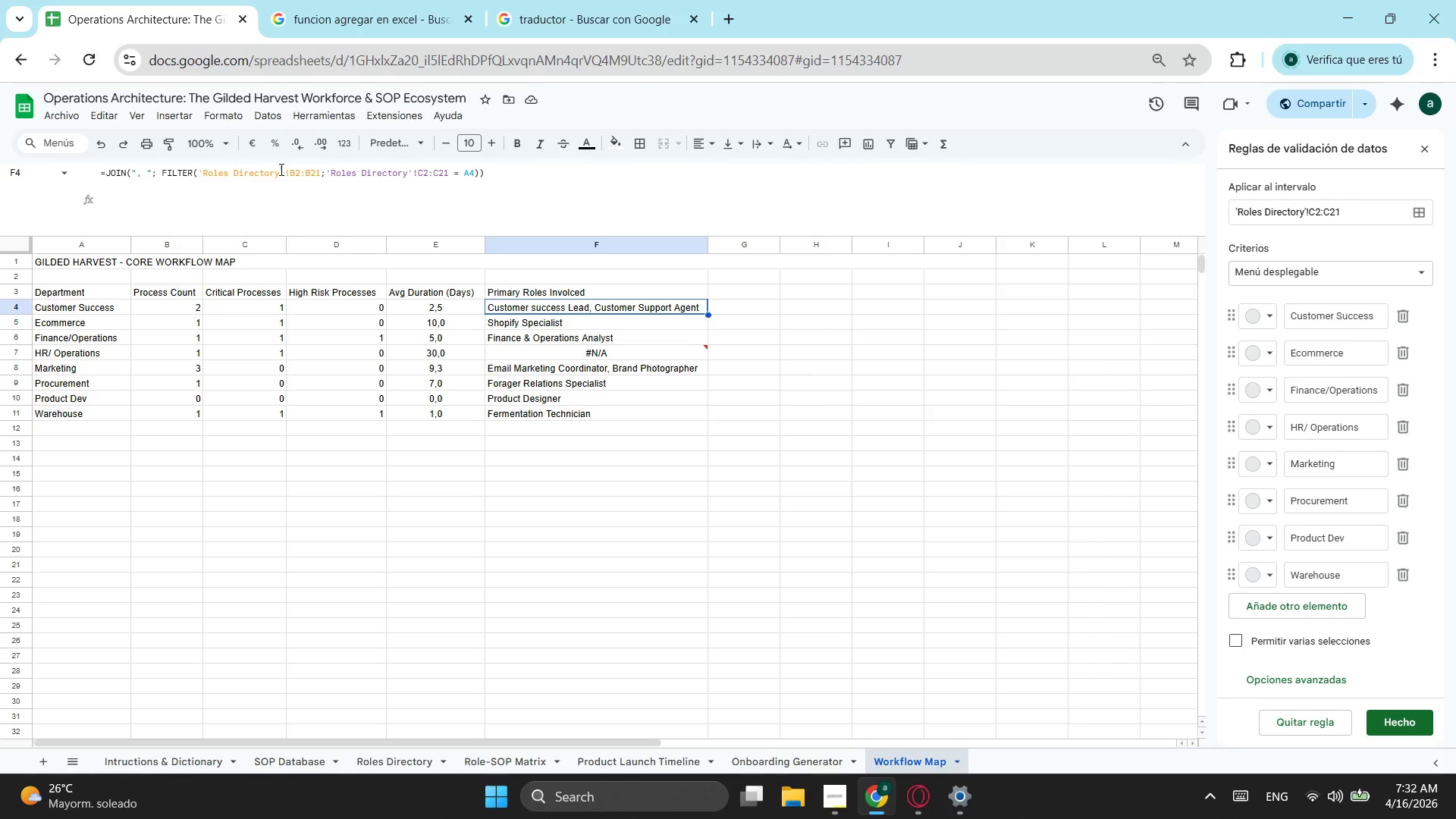 
left_click([293, 166])
 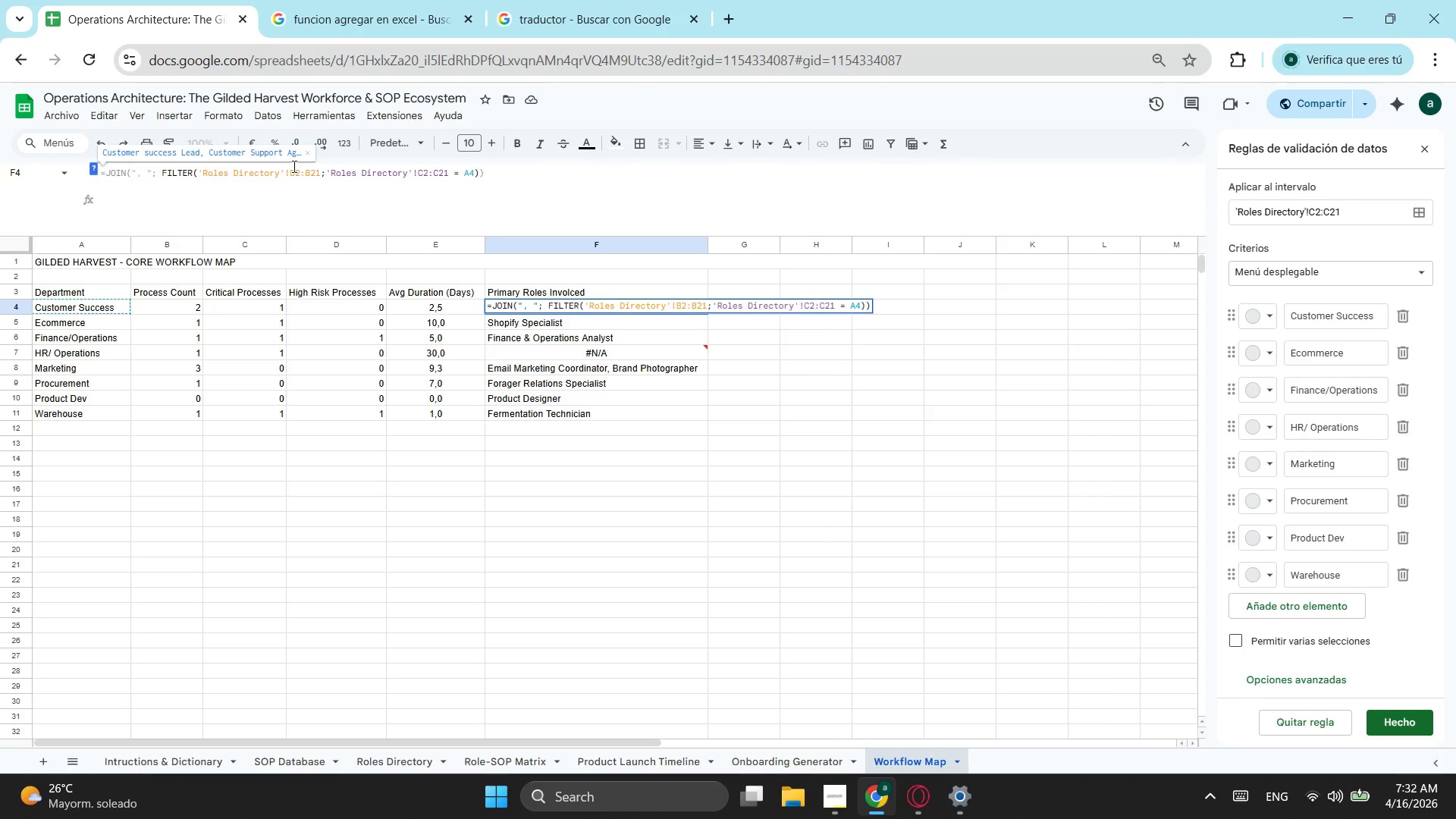 
left_click([293, 166])
 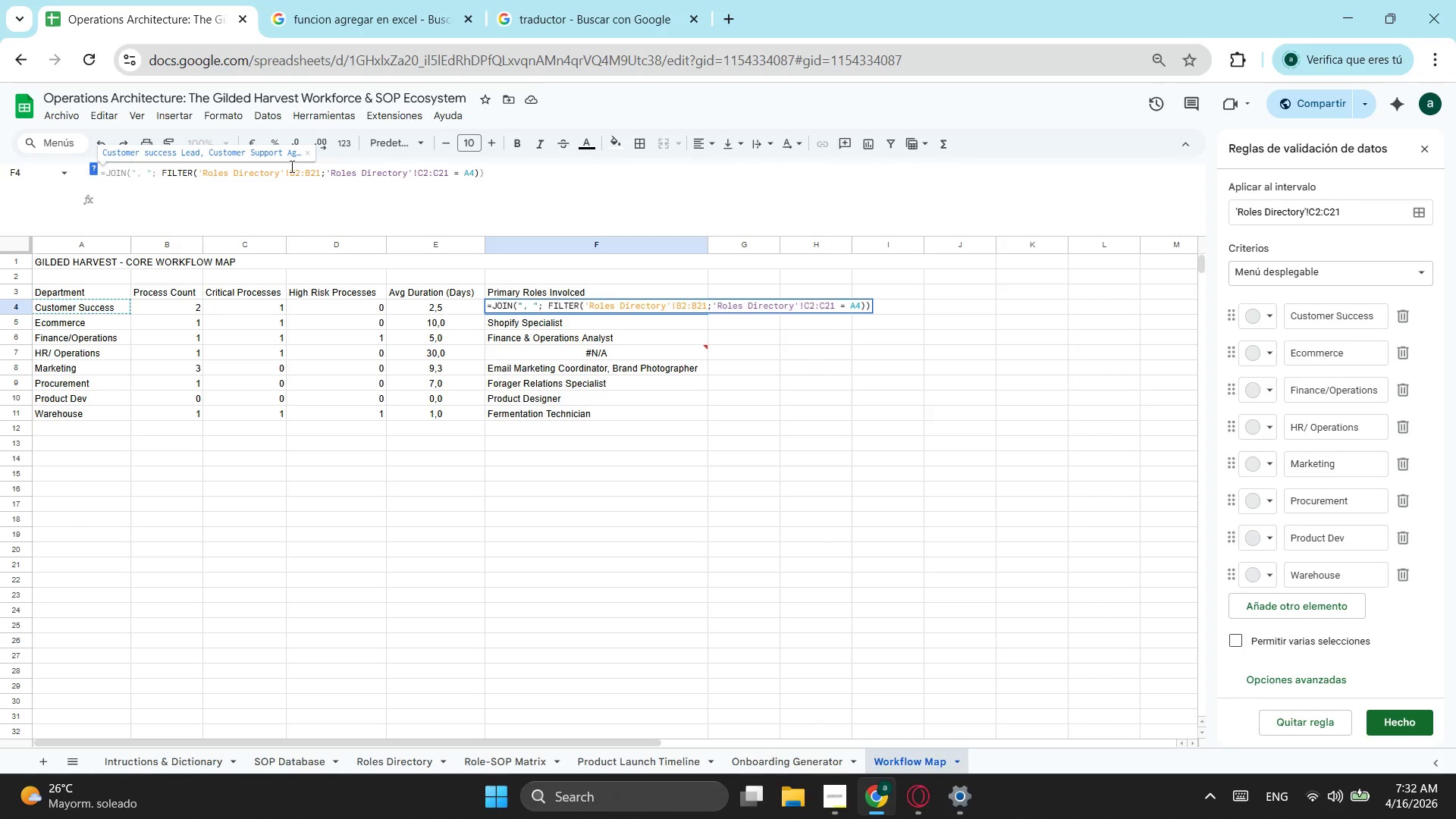 
left_click([290, 166])
 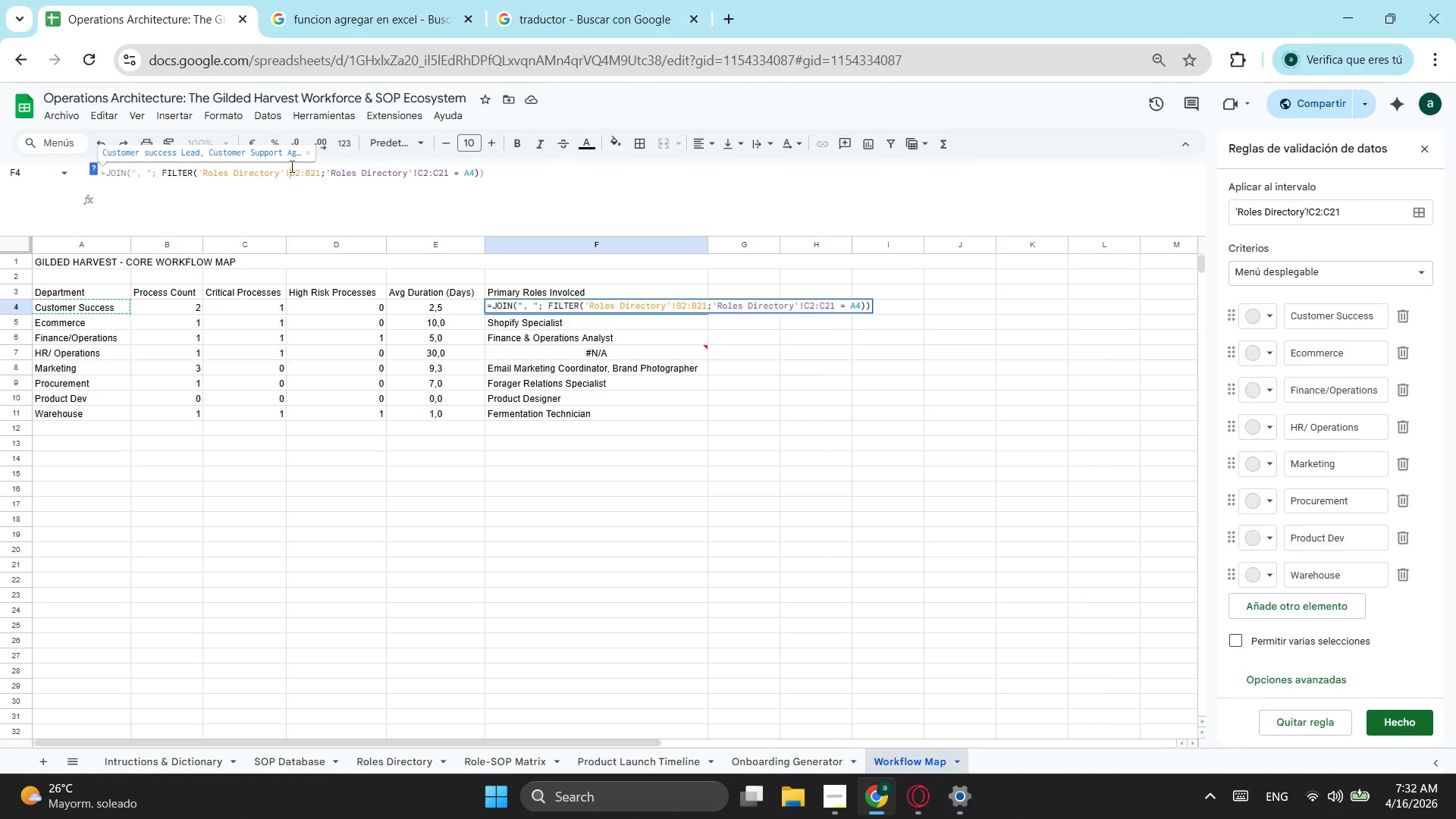 
key(Shift+4)
 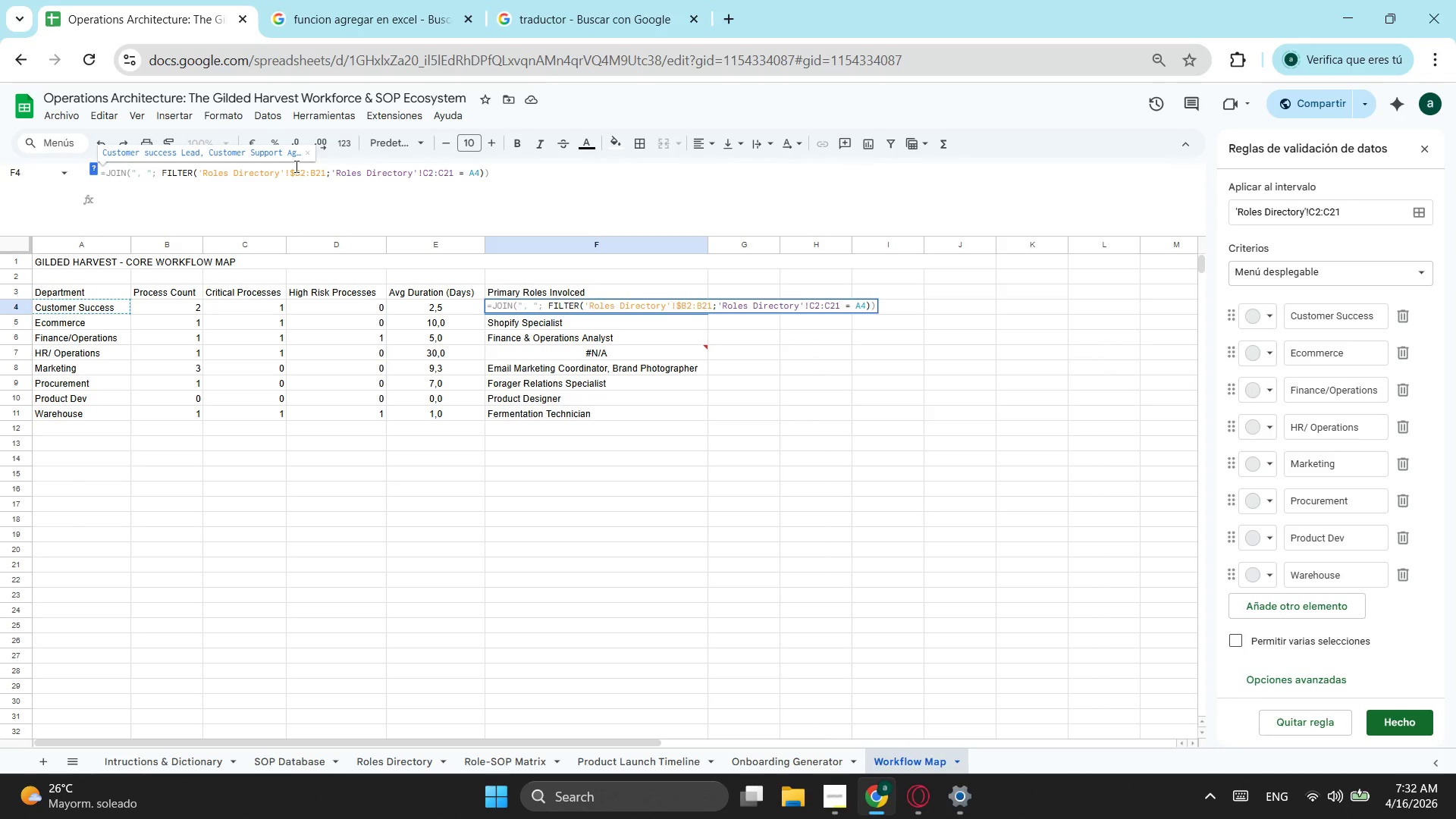 
left_click([298, 167])
 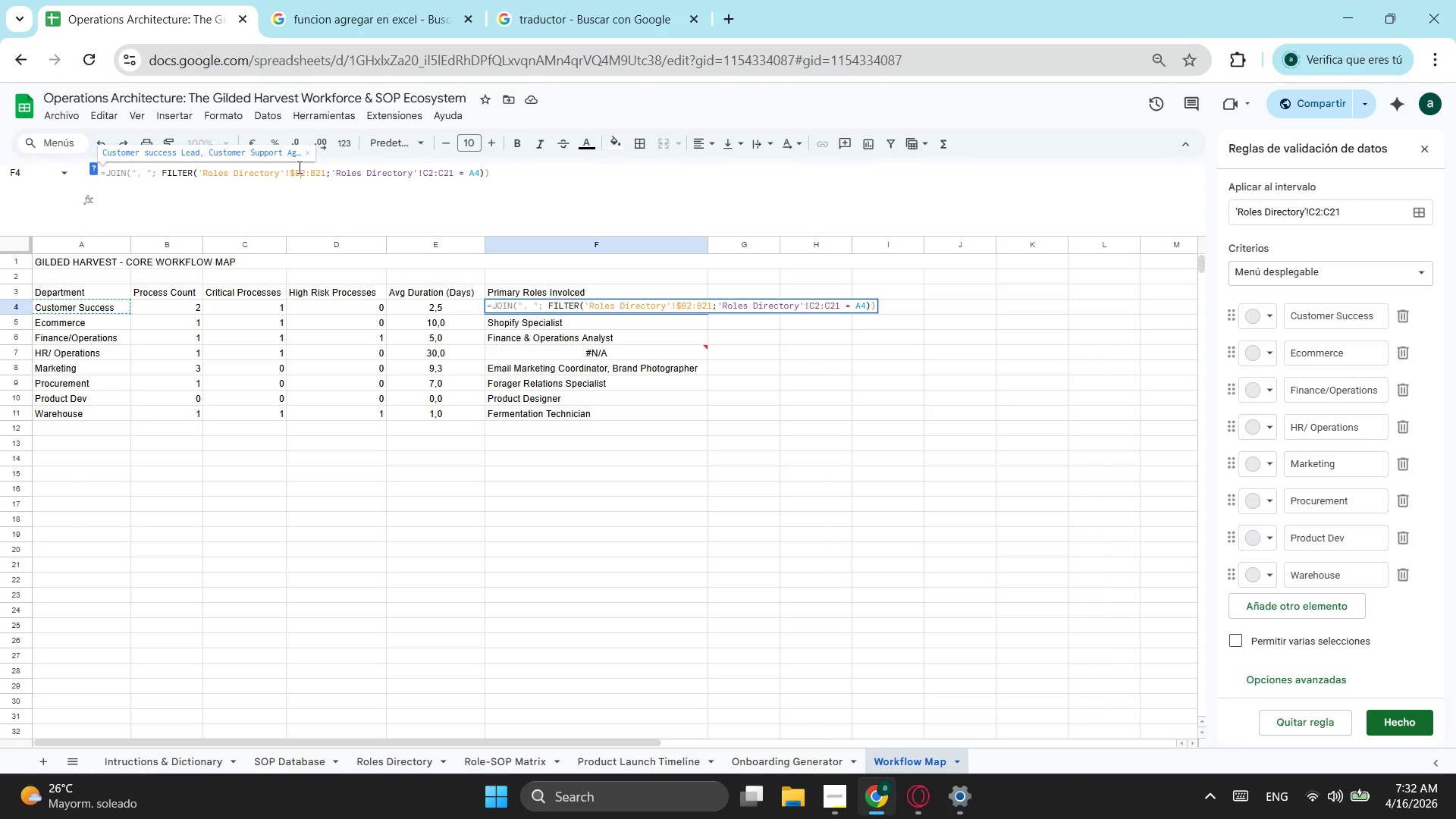 
key(Shift+ShiftLeft)
 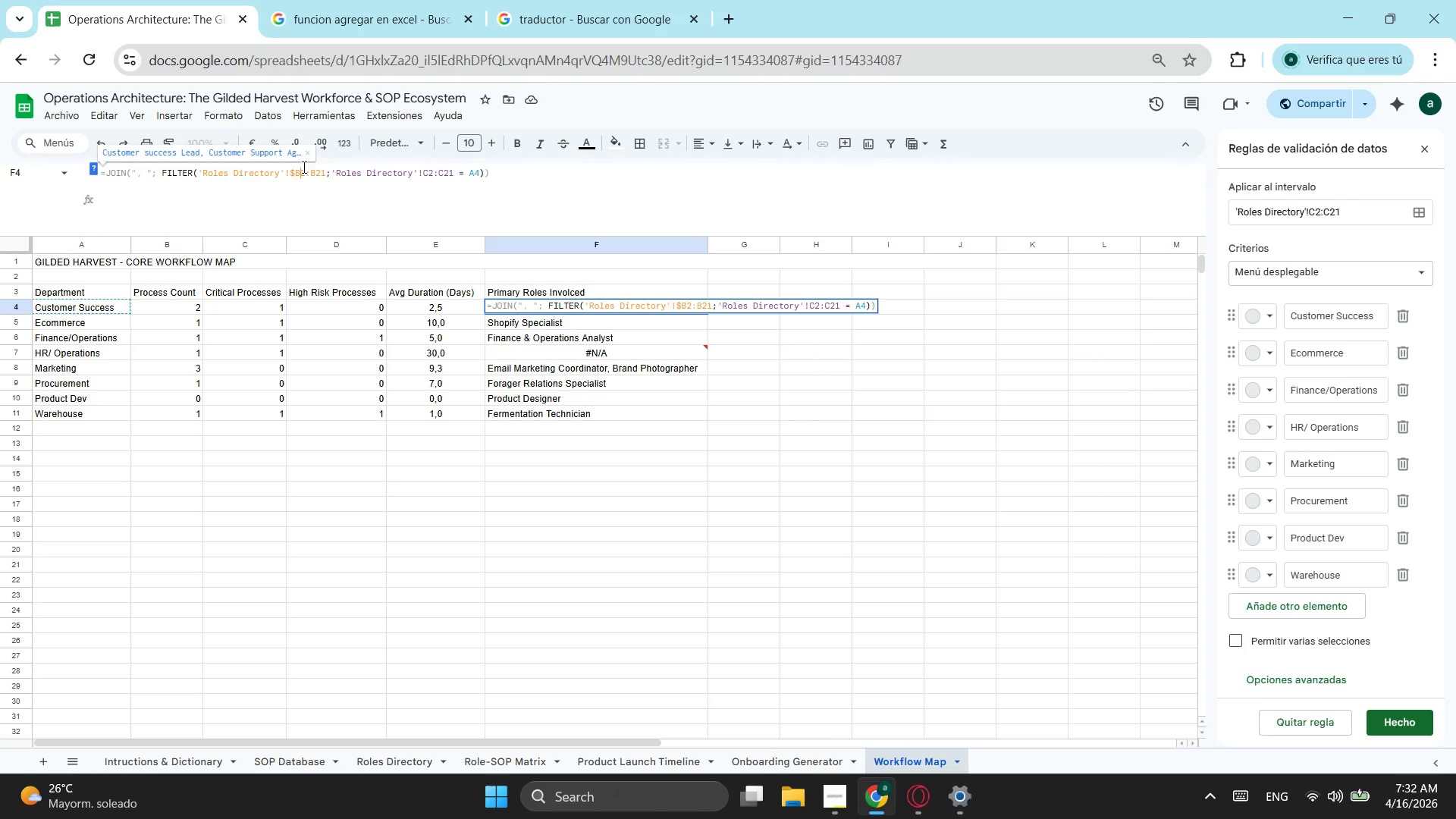 
key(Shift+4)
 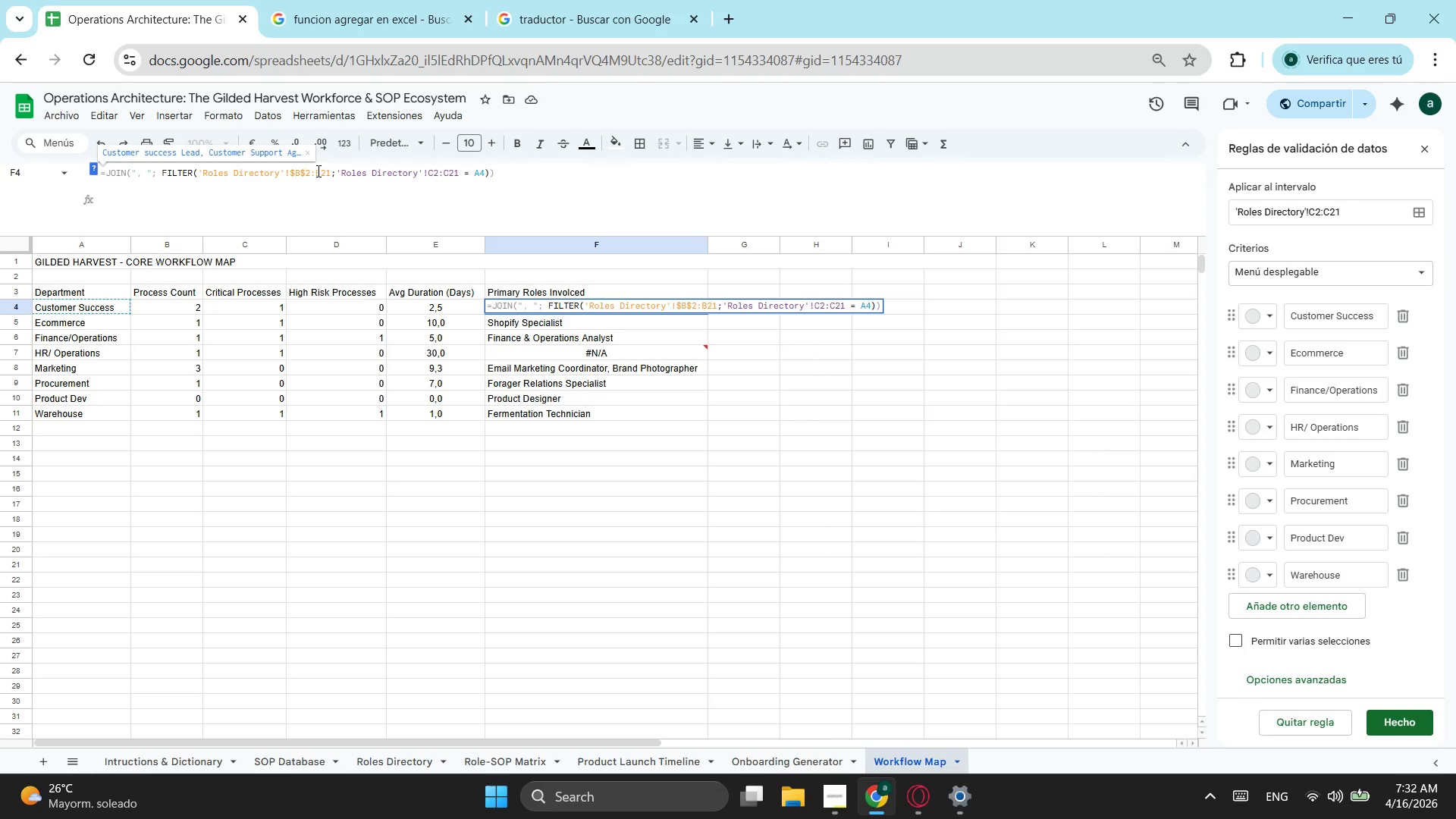 
left_click([313, 171])
 